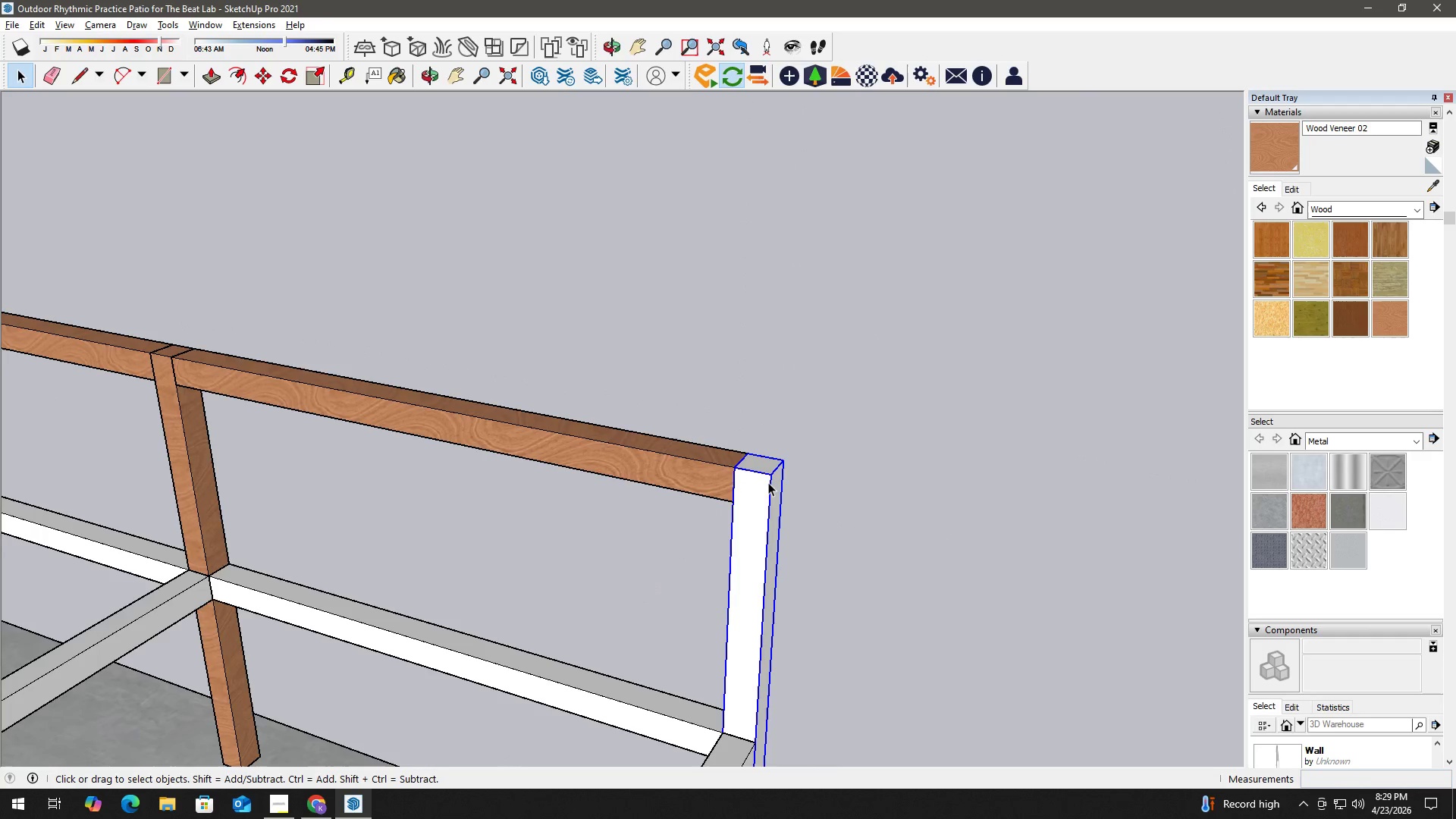 
double_click([768, 482])
 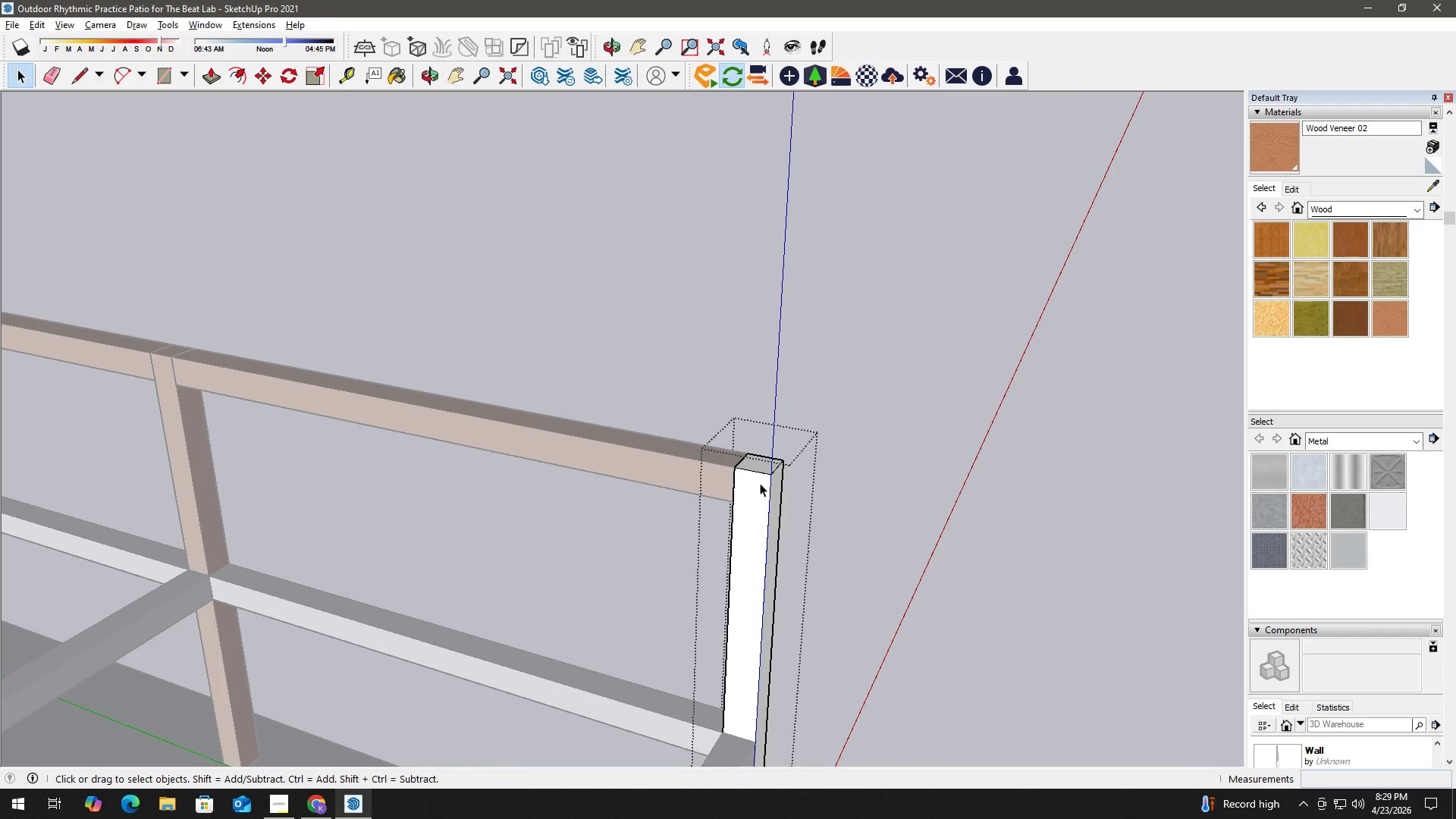 
left_click([760, 483])
 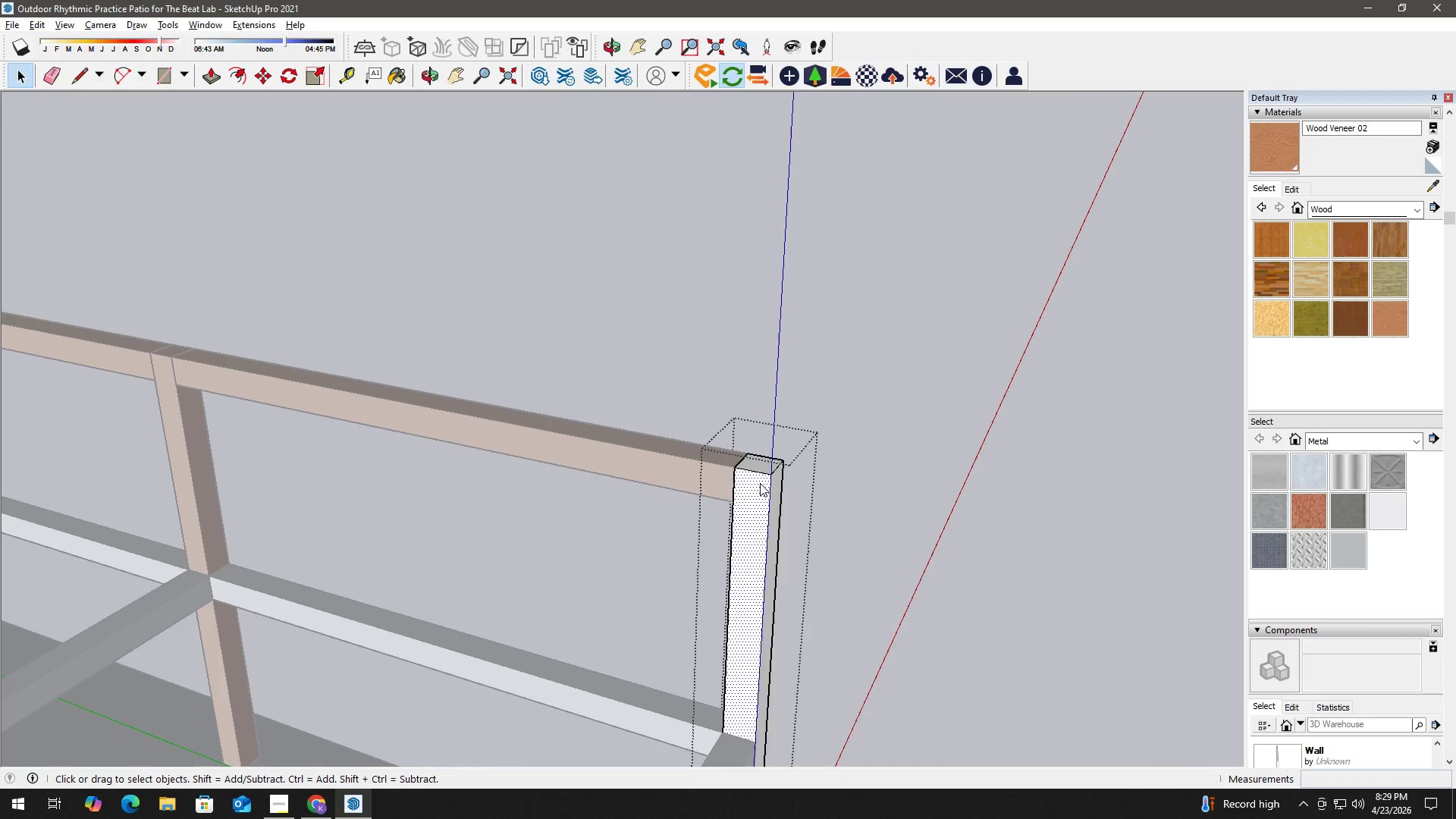 
right_click([760, 483])
 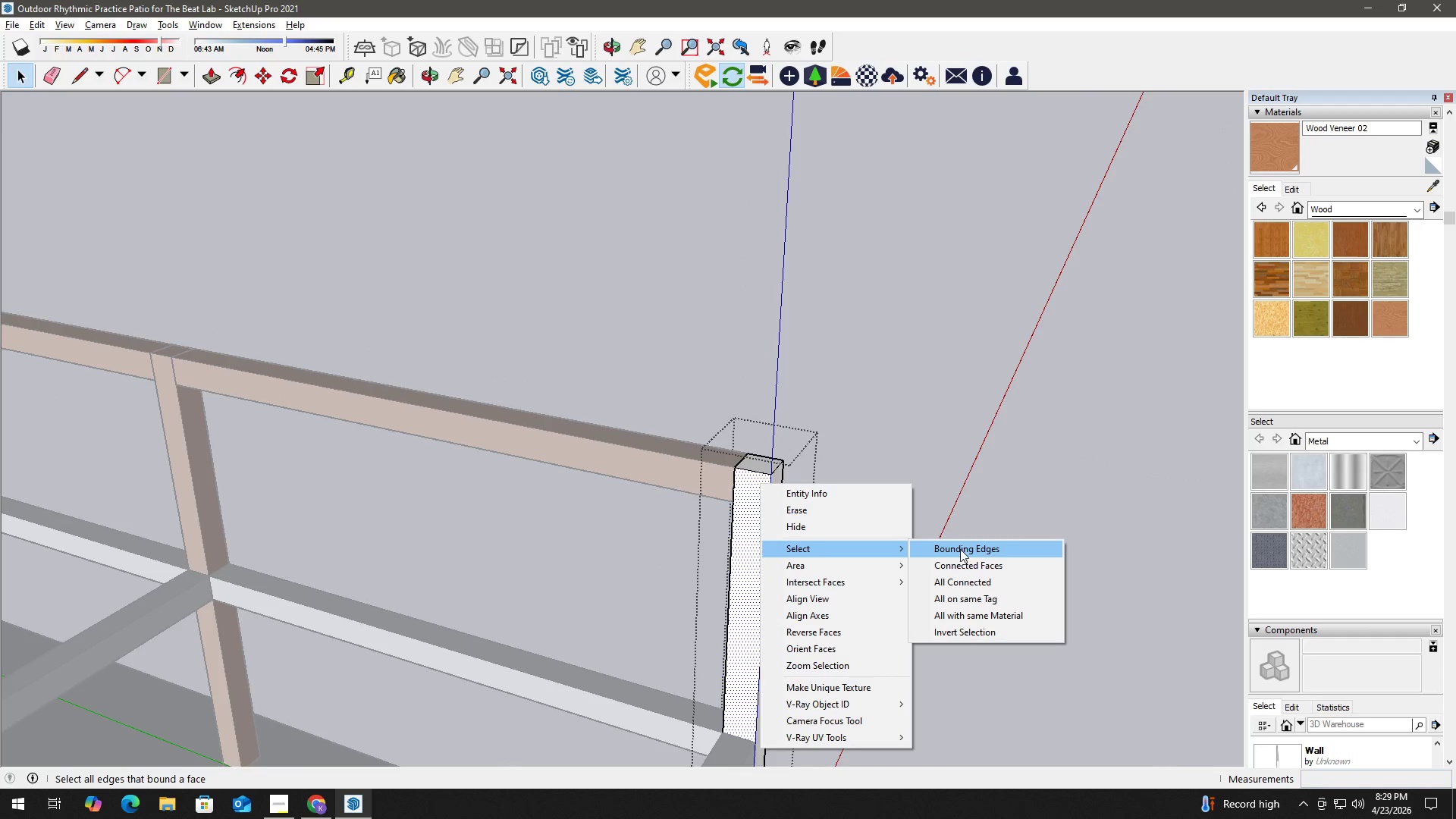 
left_click([966, 579])
 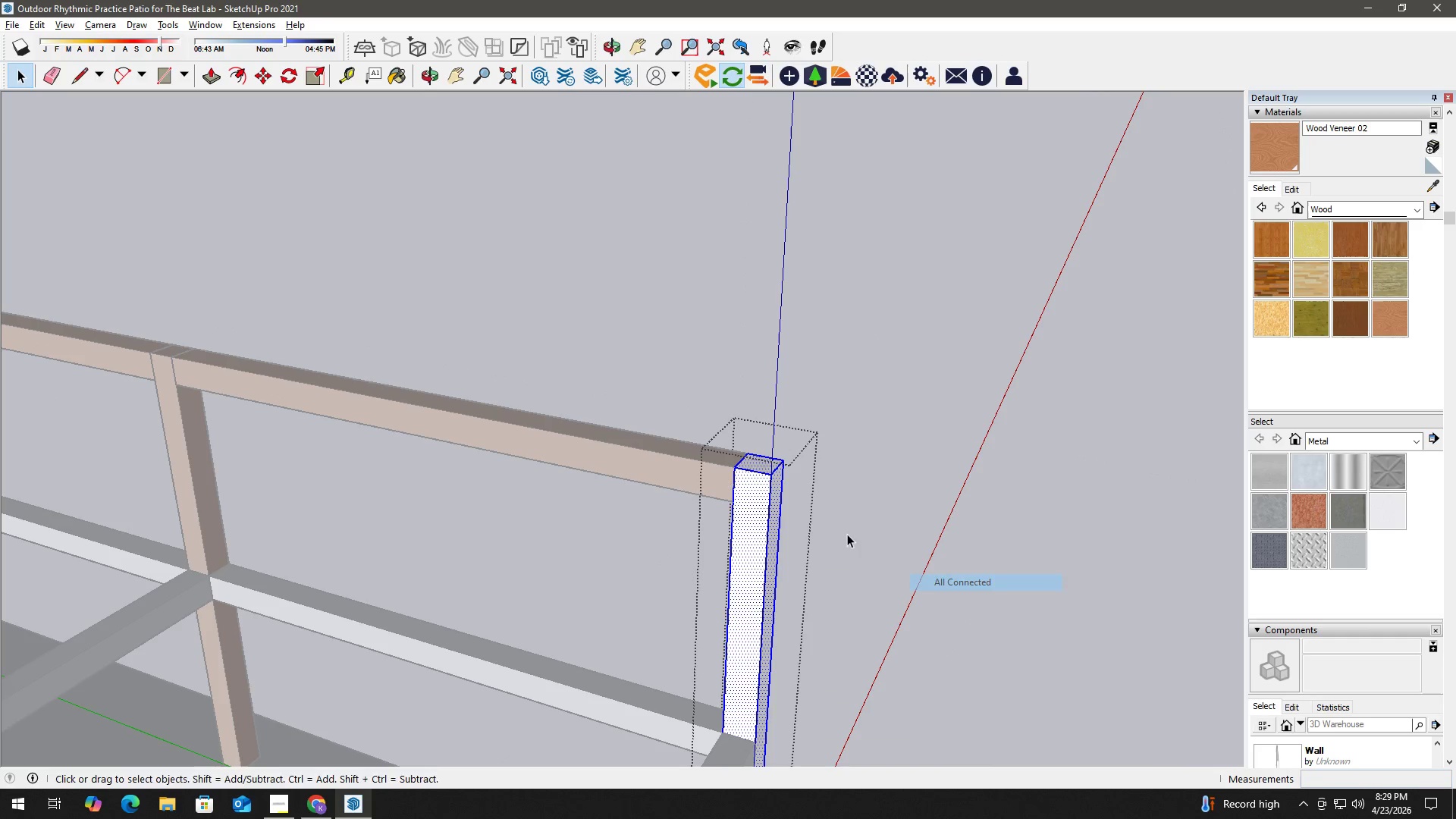 
key(B)
 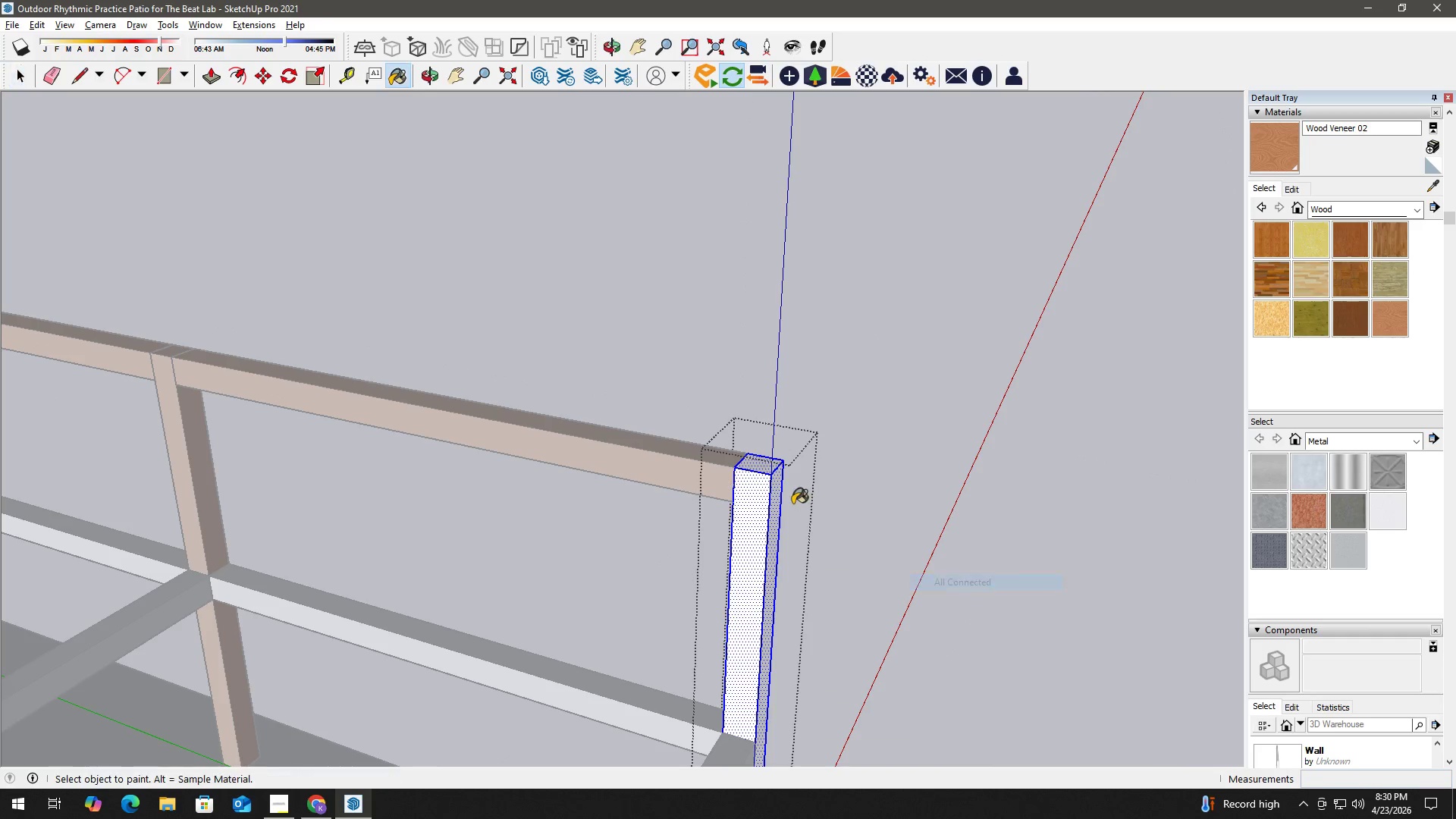 
double_click([792, 504])
 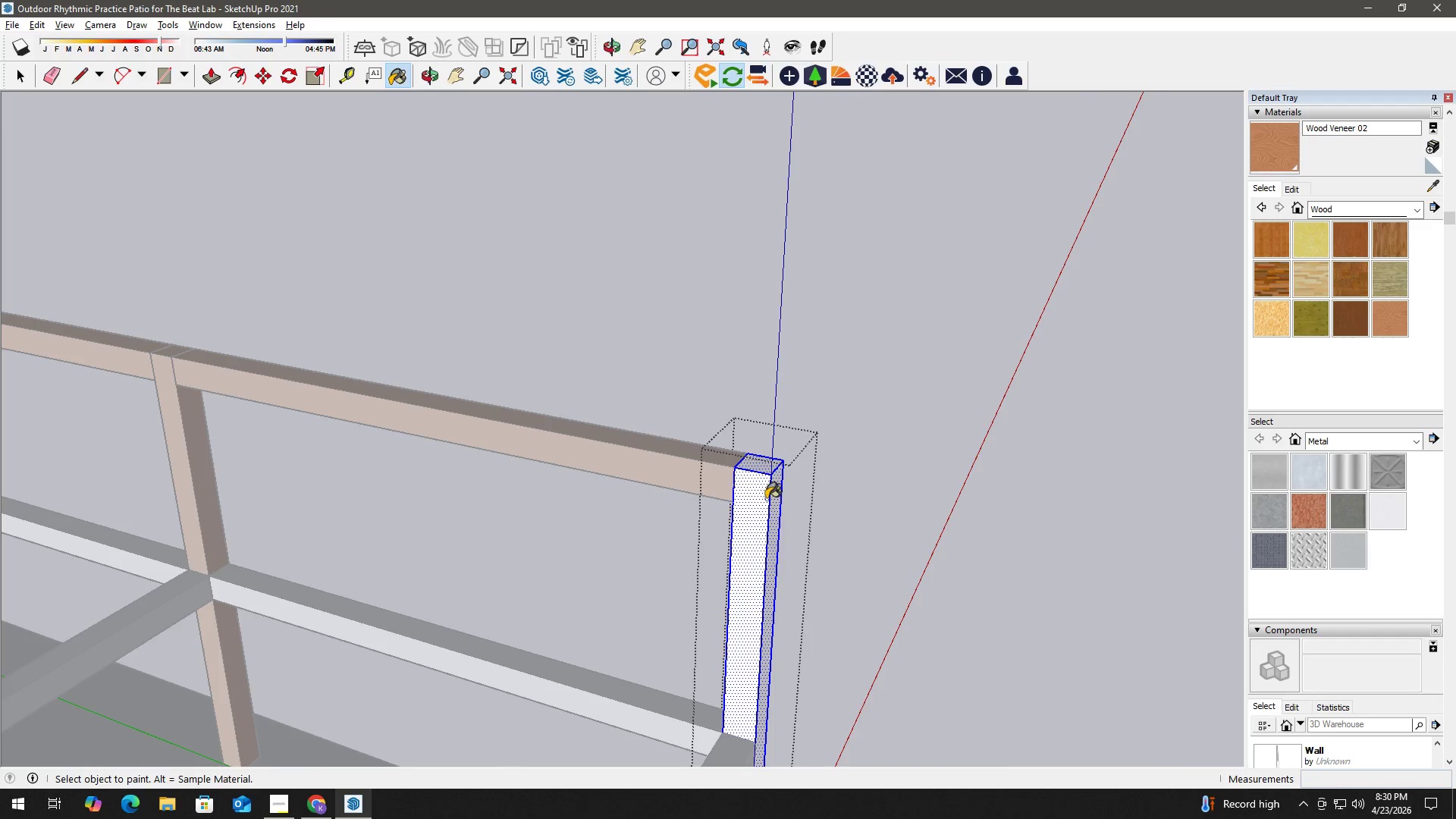 
triple_click([757, 497])
 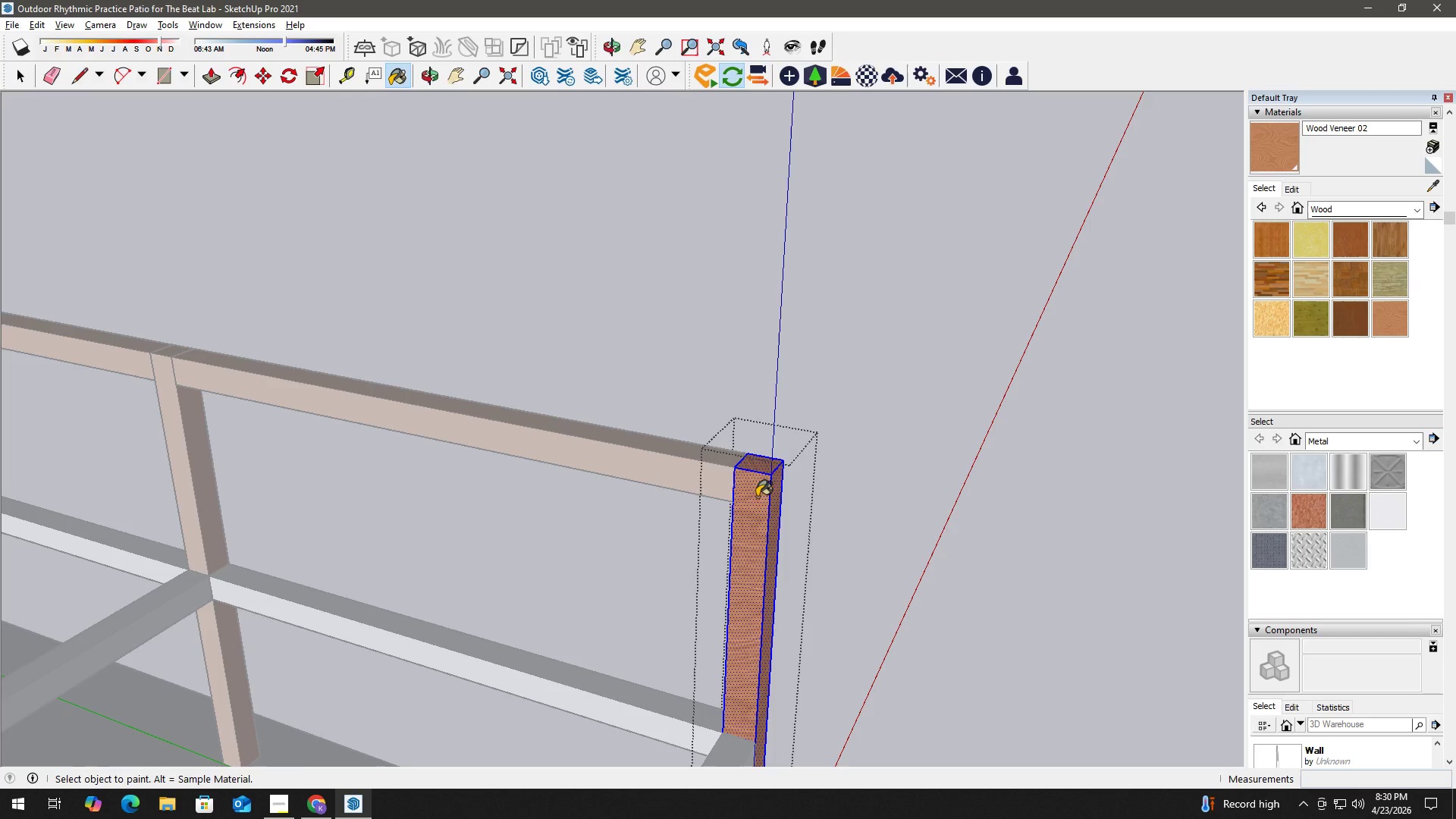 
key(Space)
 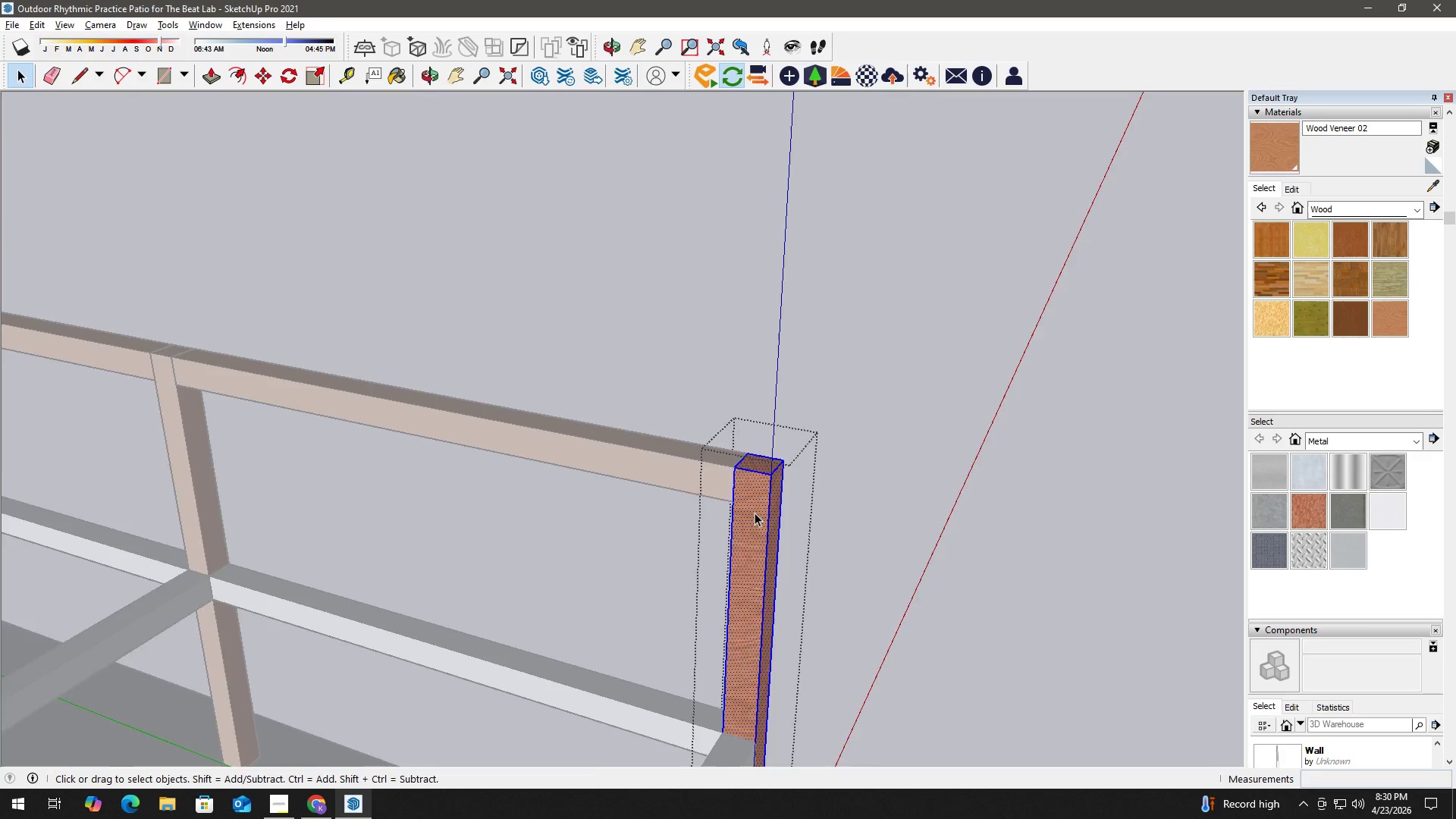 
key(Escape)
 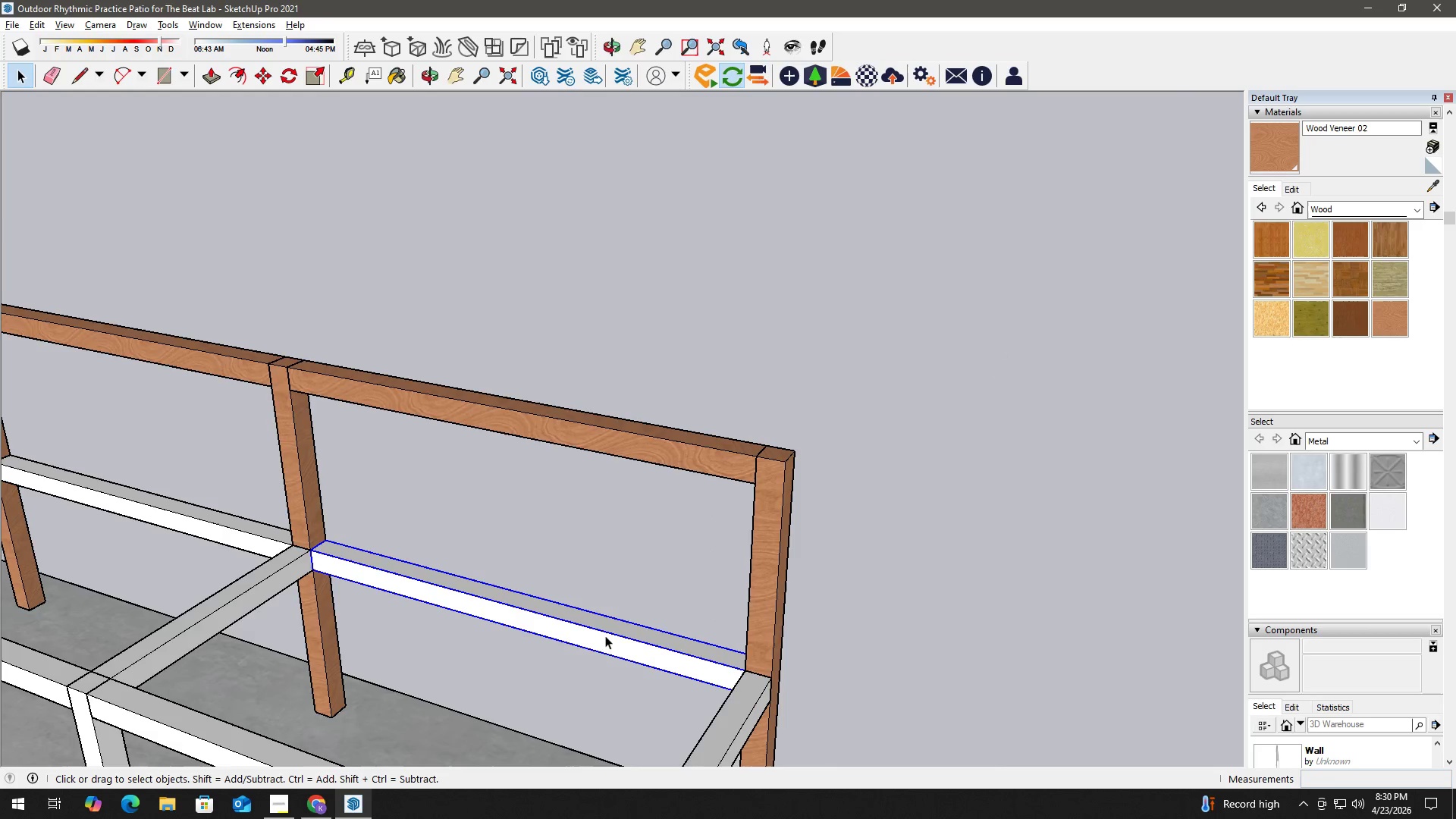 
scroll: coordinate [648, 622], scroll_direction: down, amount: 4.0
 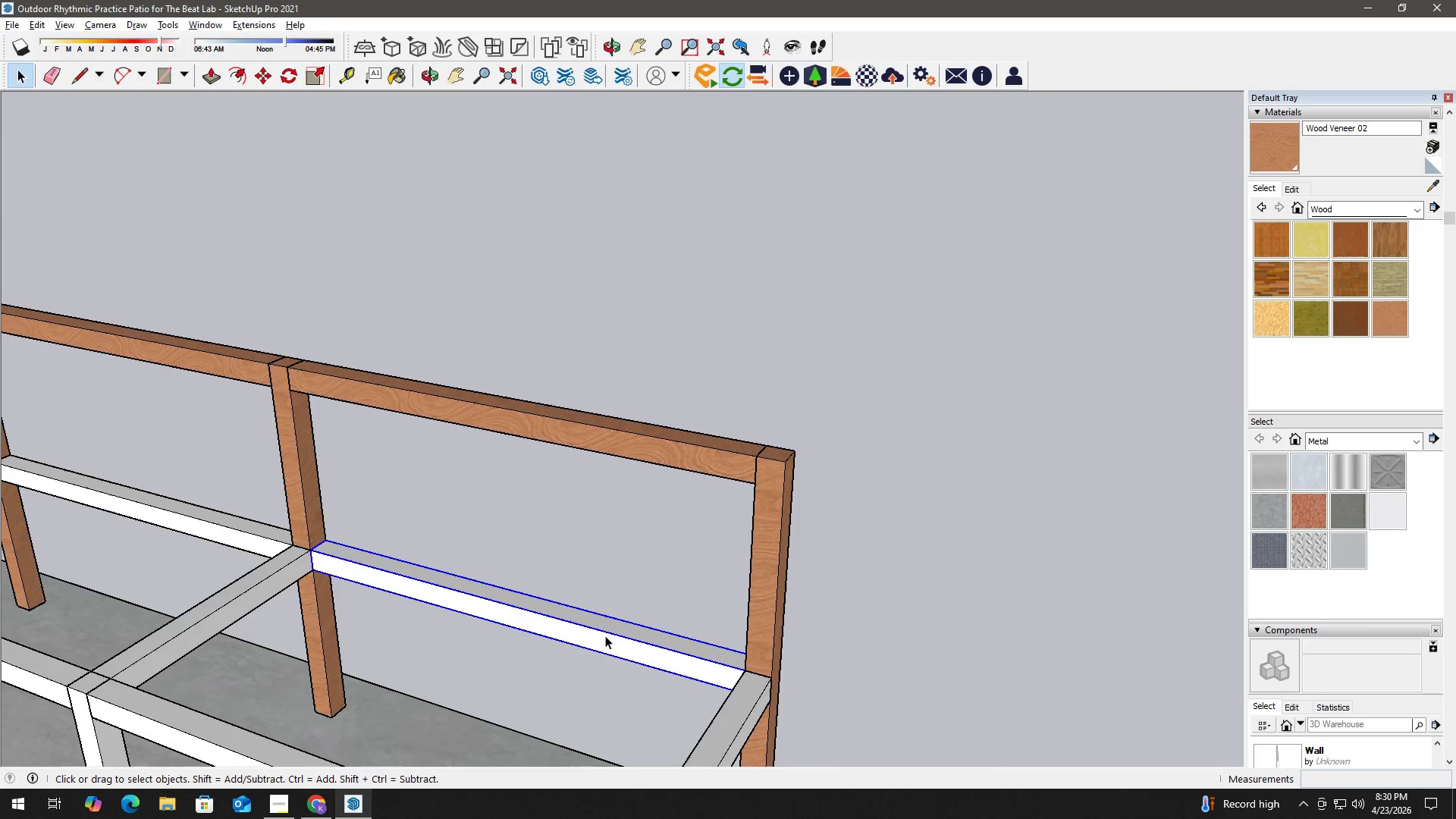 
double_click([607, 635])
 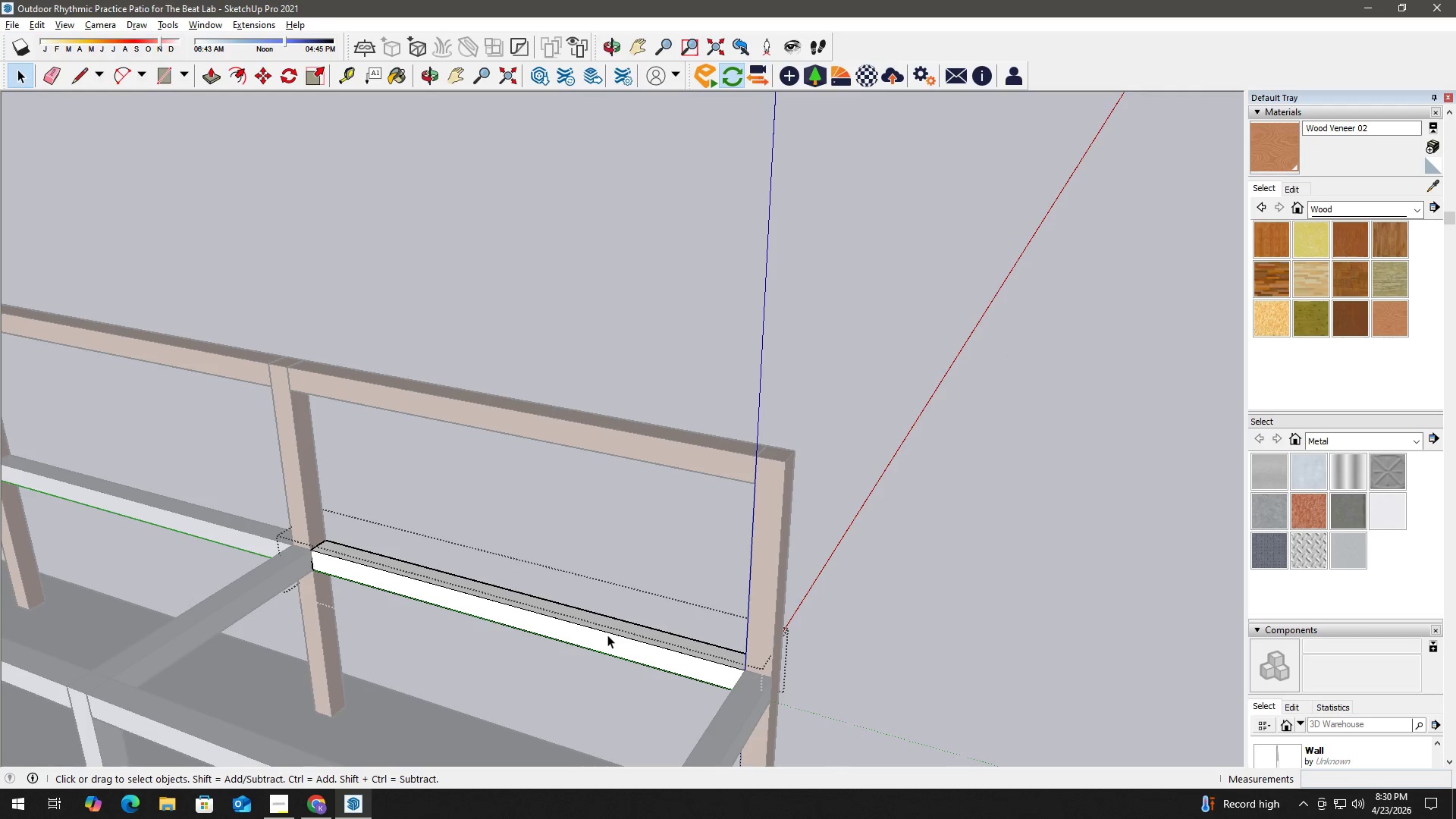 
triple_click([607, 635])
 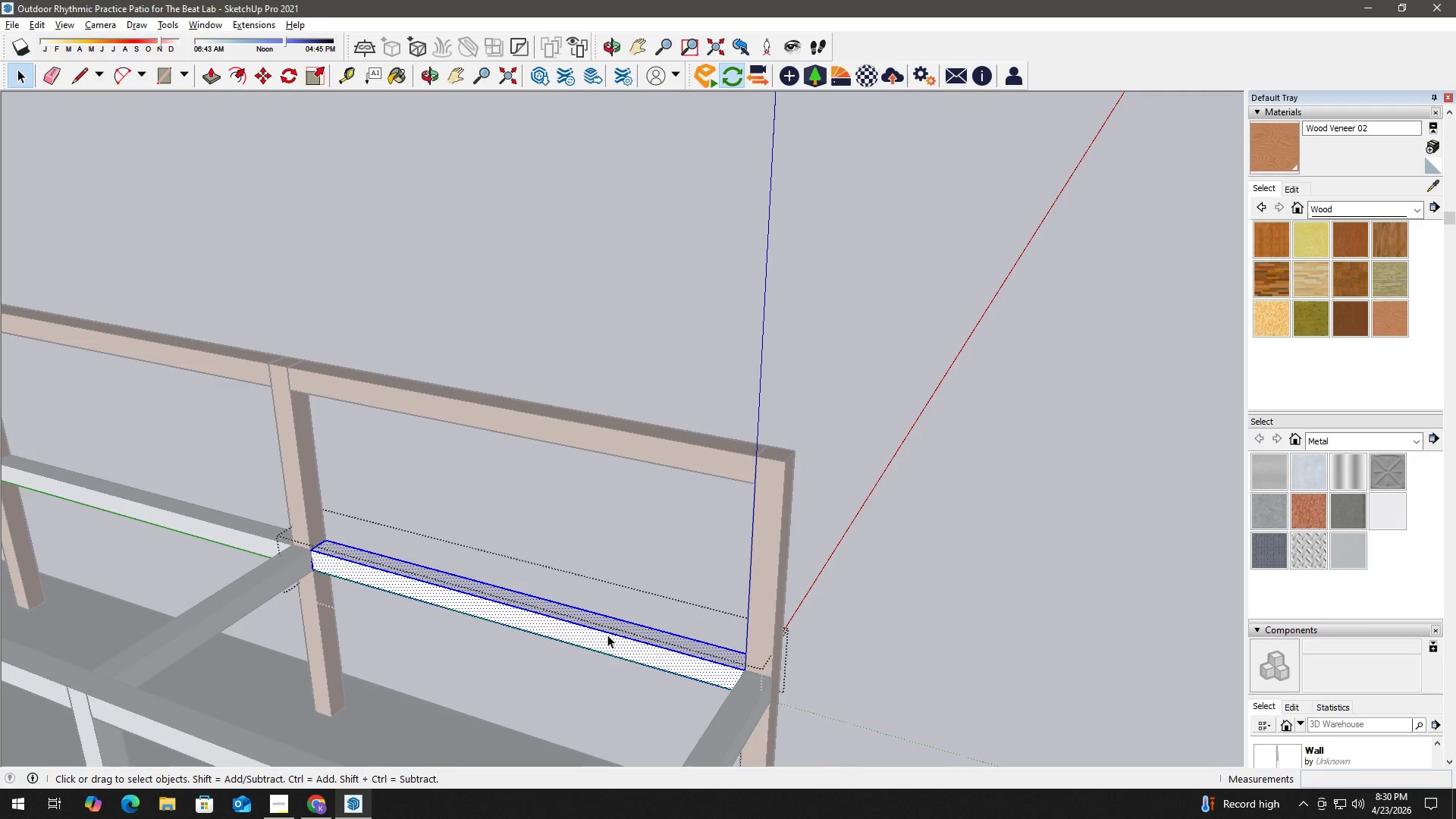 
triple_click([607, 635])
 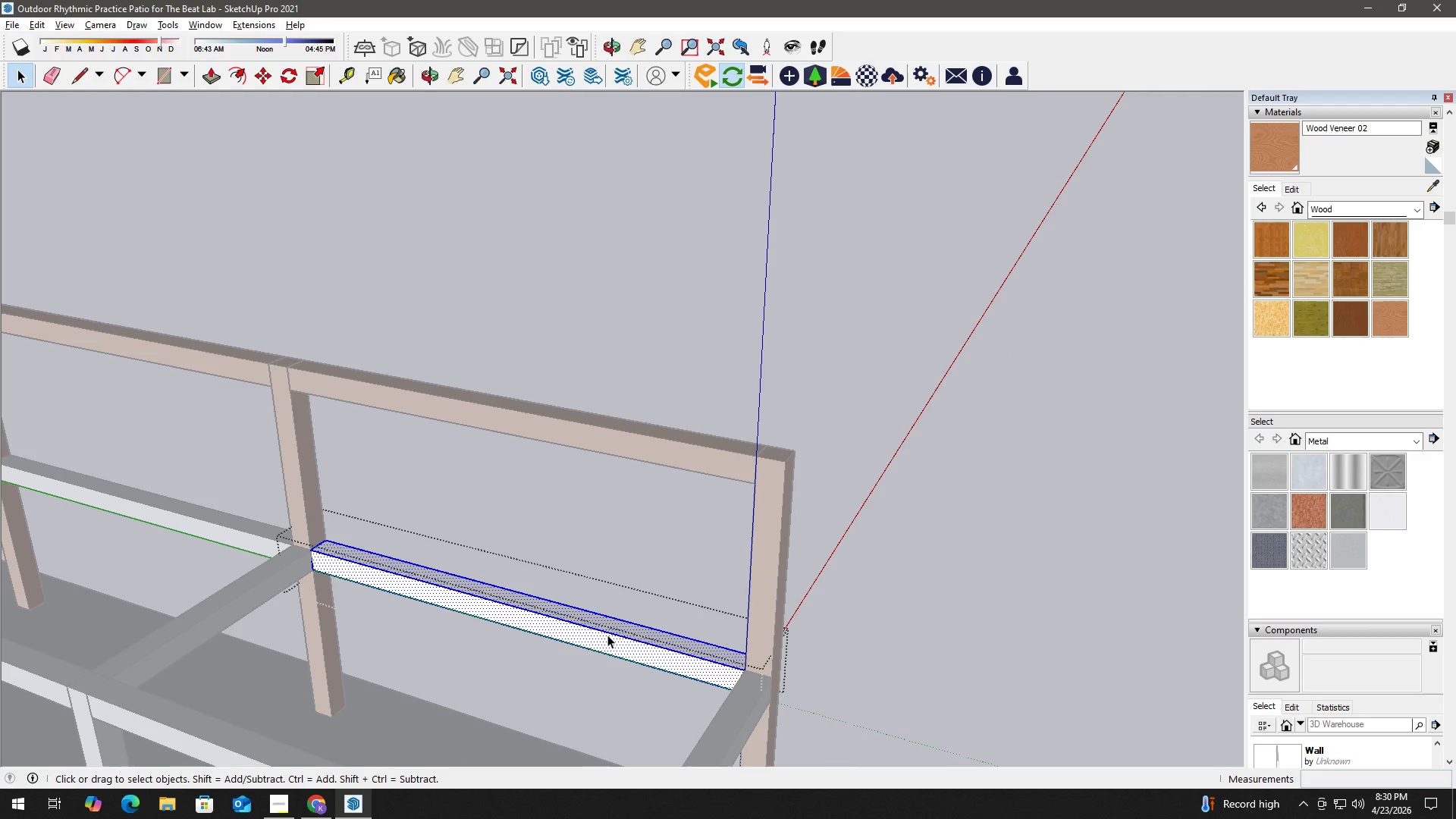 
triple_click([607, 635])
 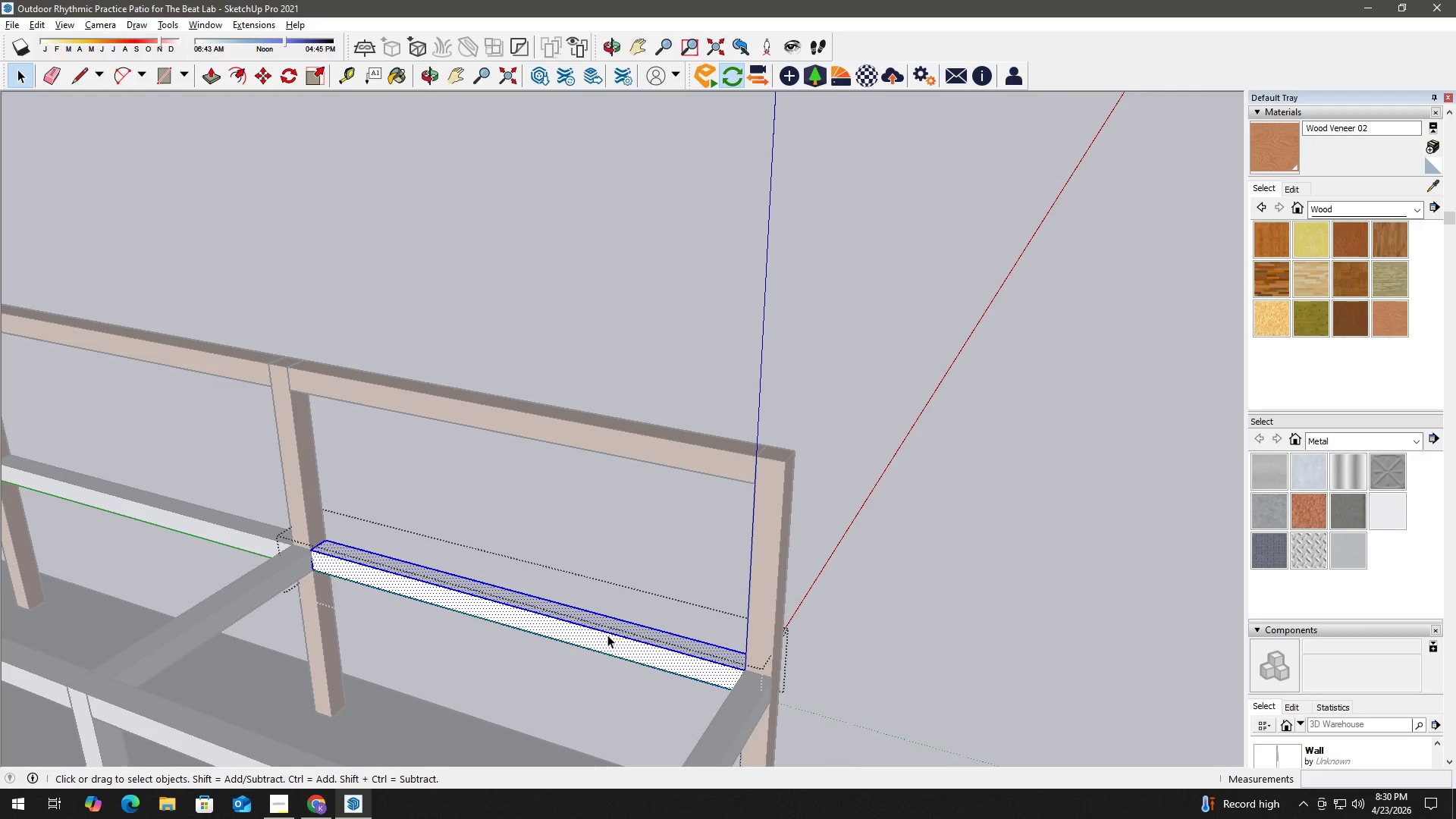 
triple_click([607, 635])
 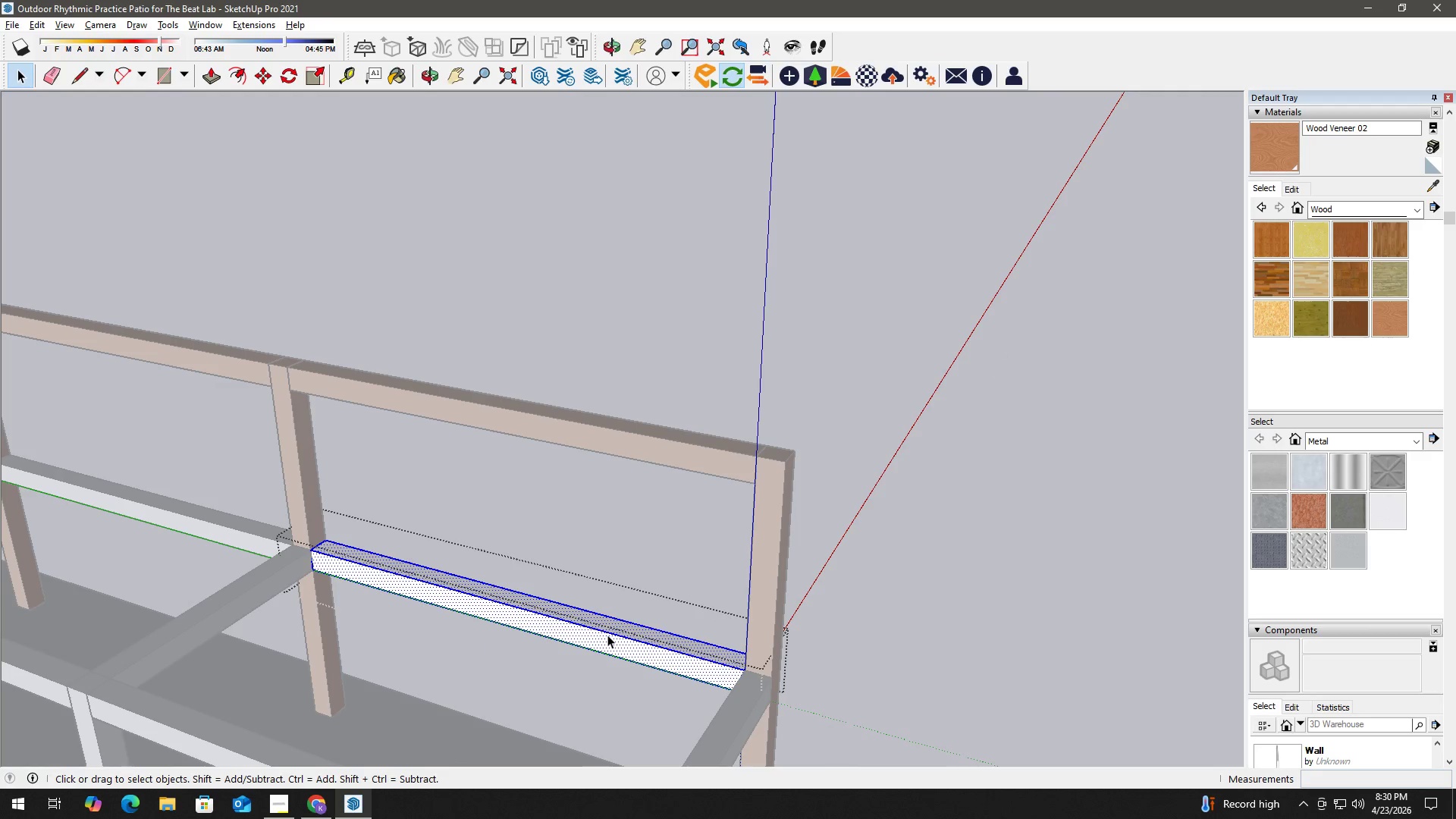 
key(B)
 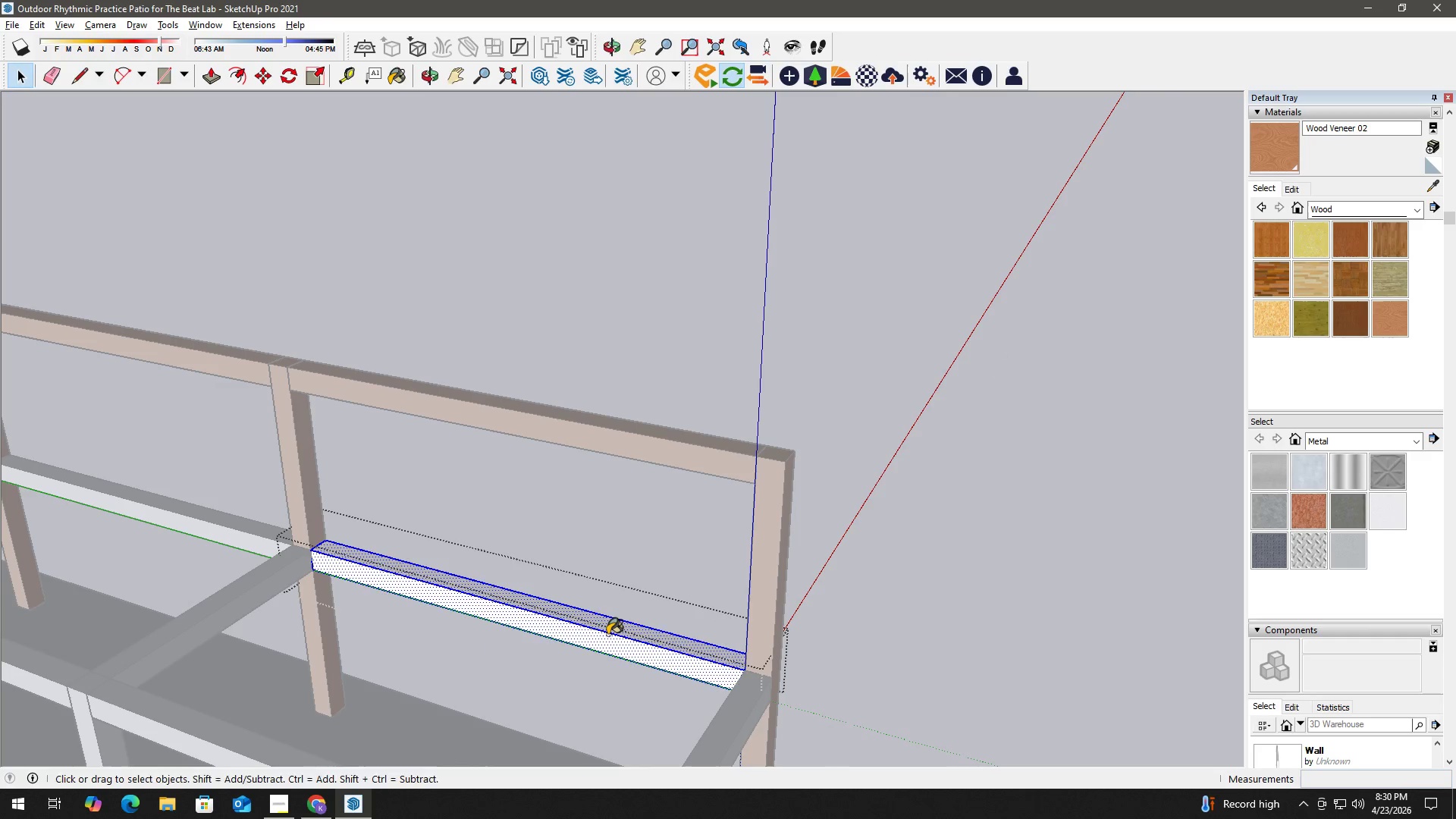 
triple_click([607, 635])
 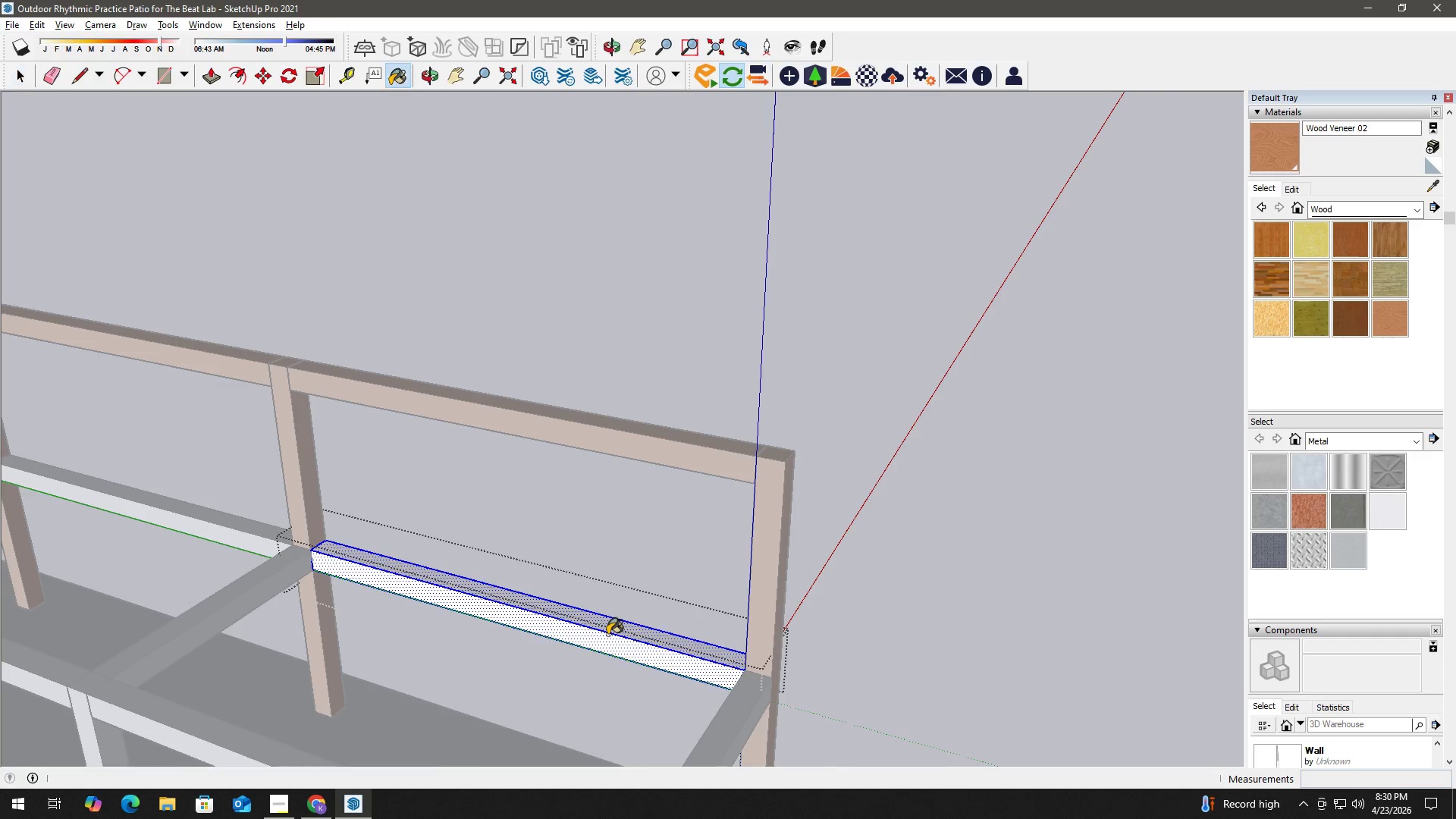 
triple_click([607, 635])
 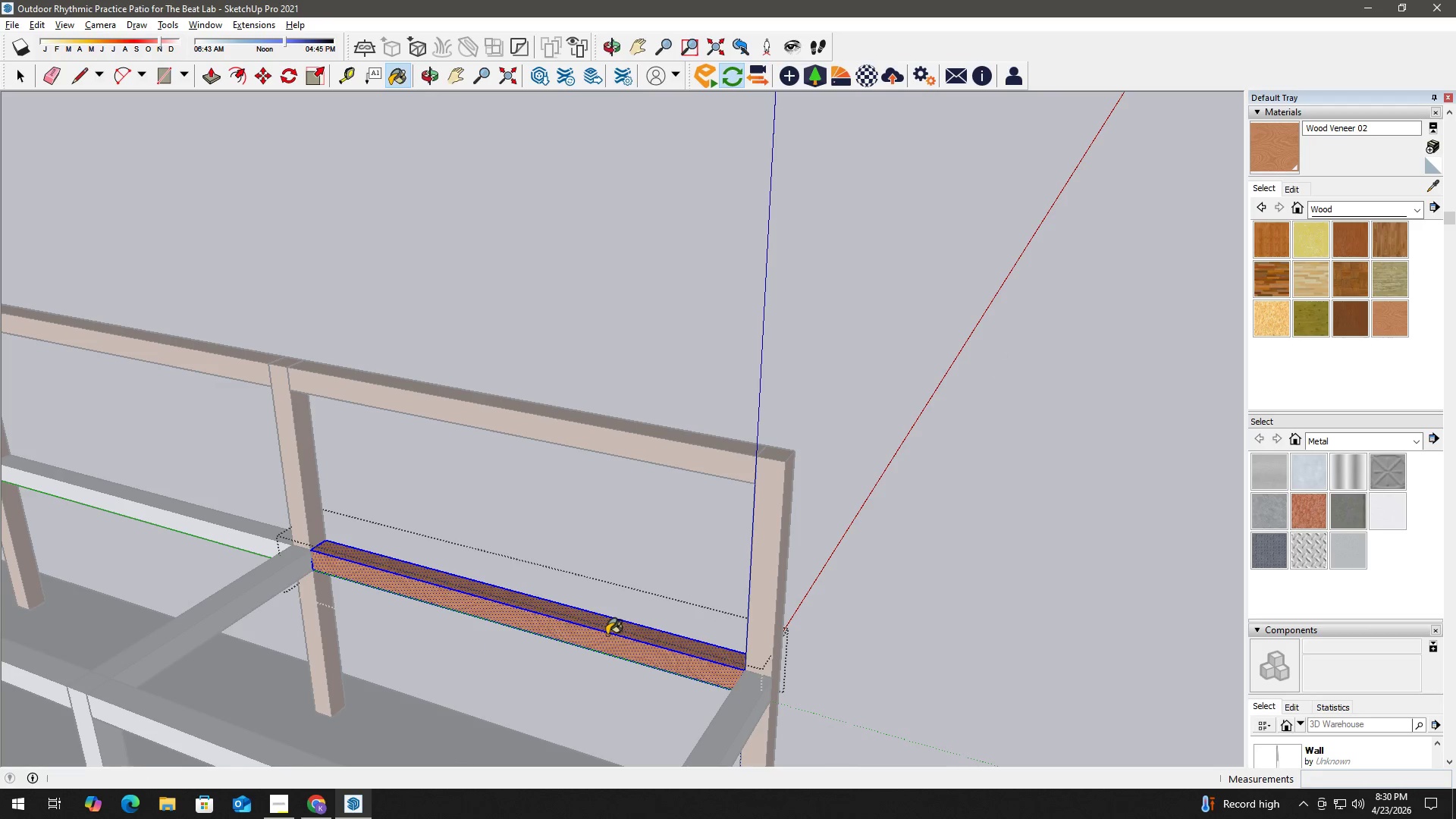 
key(Space)
 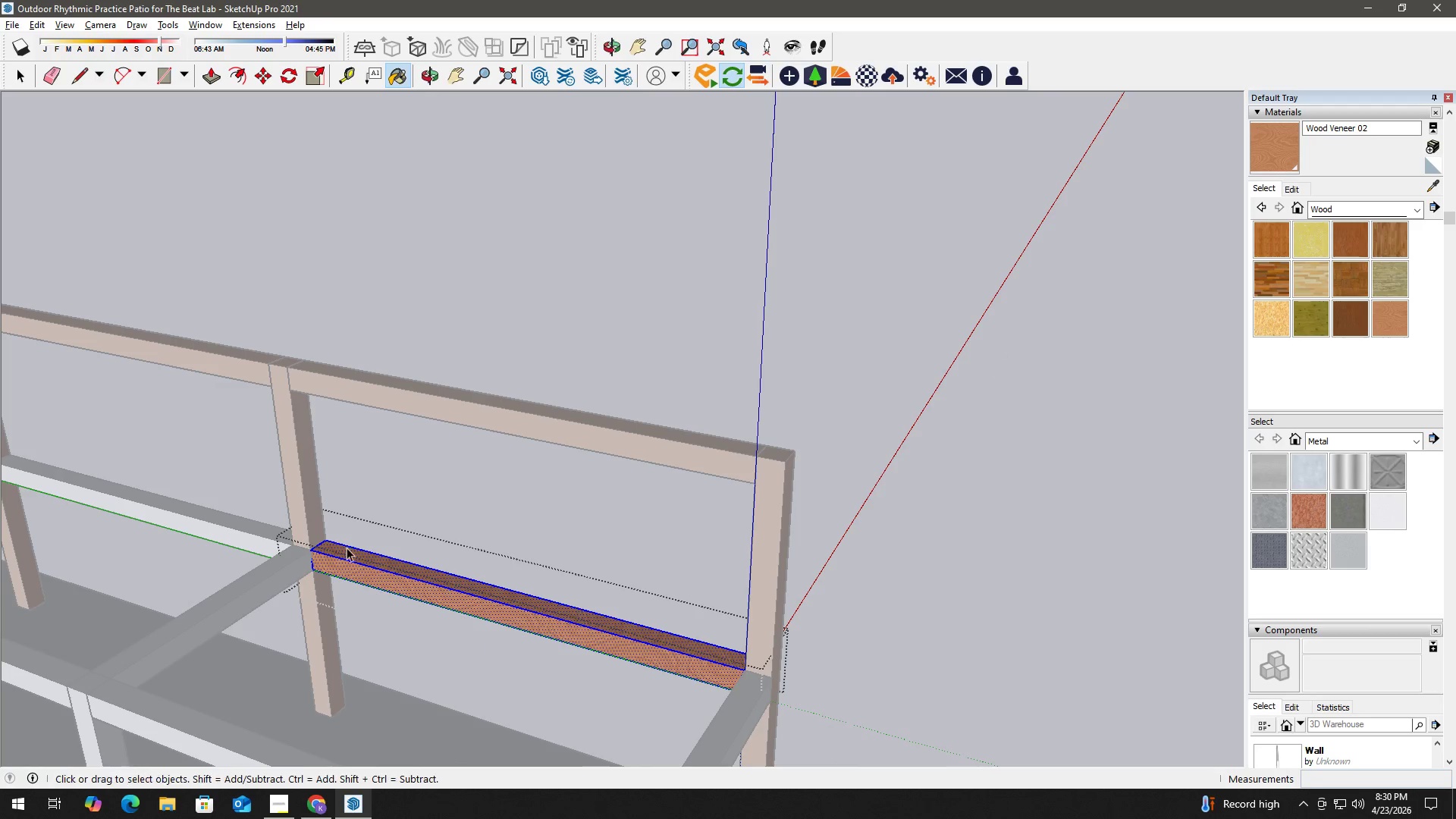 
key(Escape)
 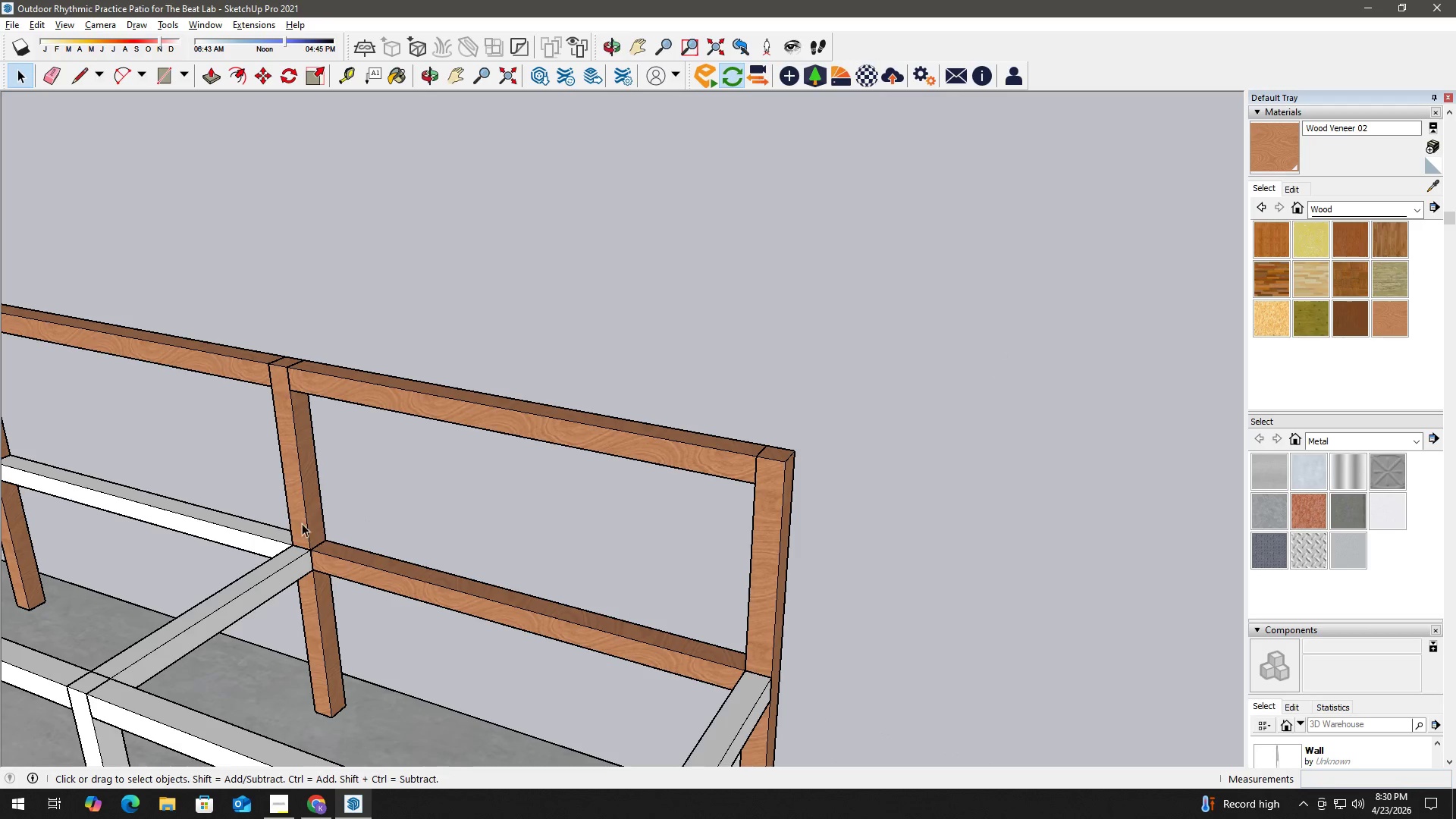 
key(H)
 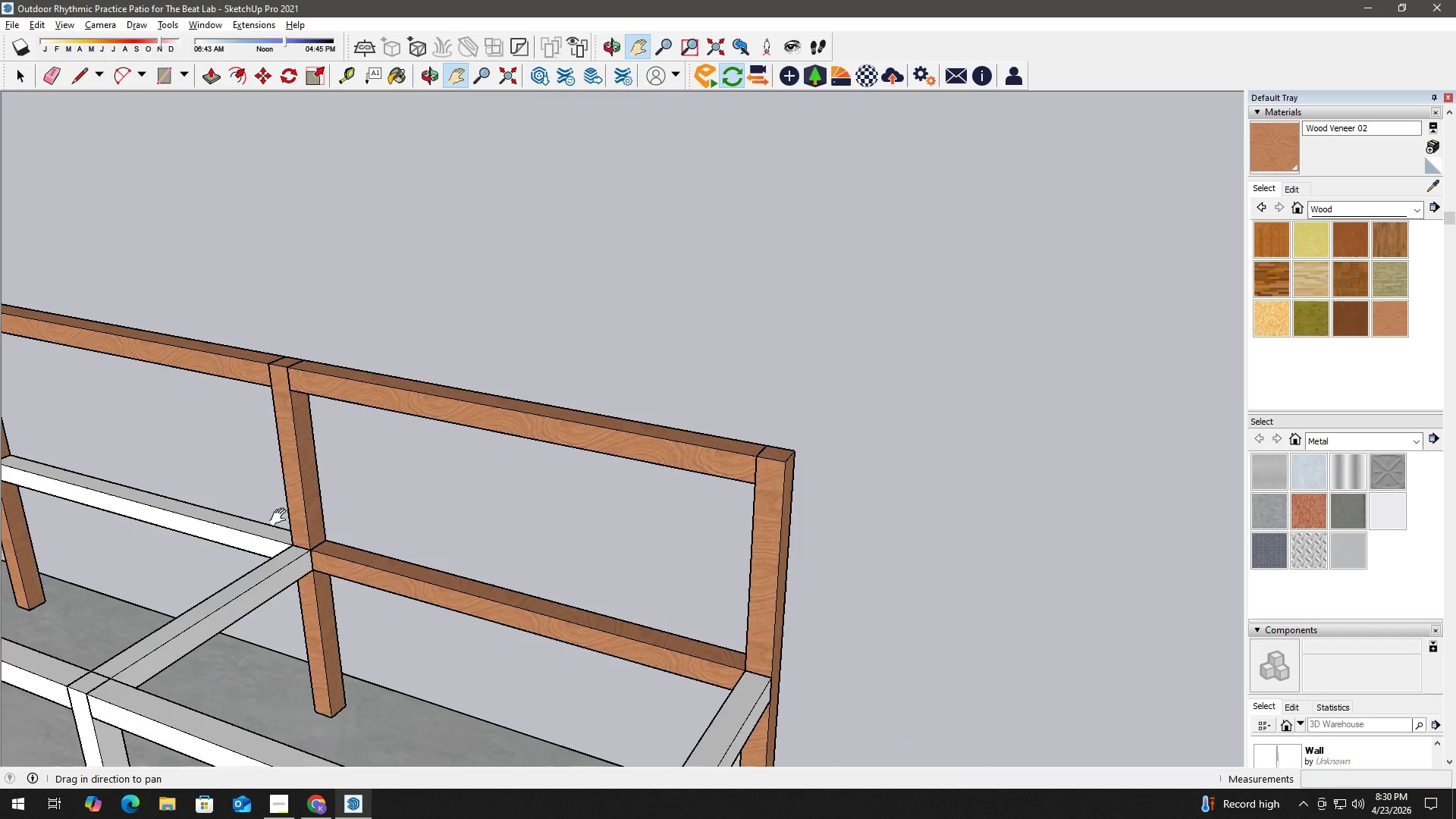 
left_click_drag(start_coordinate=[282, 517], to_coordinate=[758, 557])
 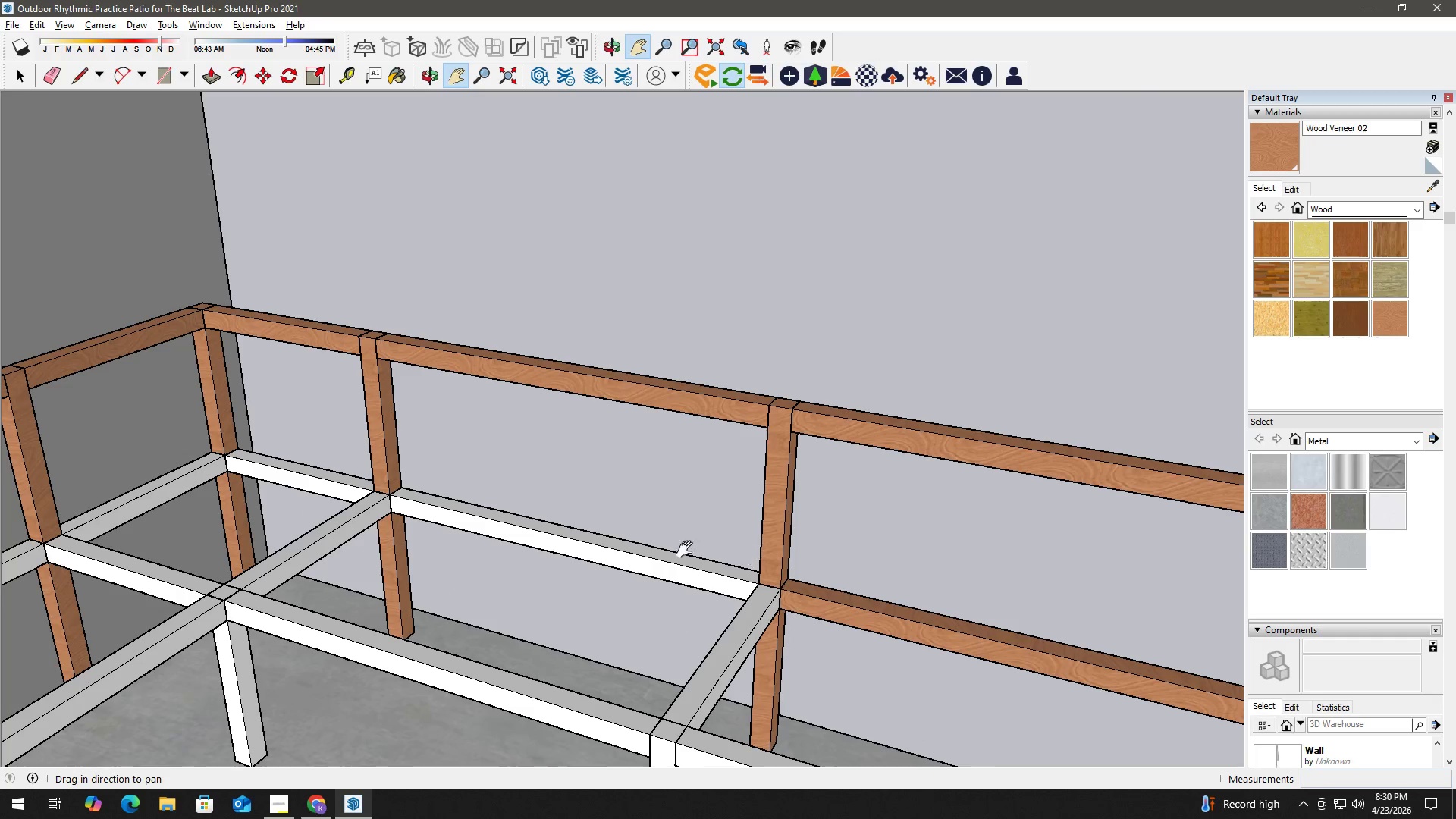 
key(Space)
 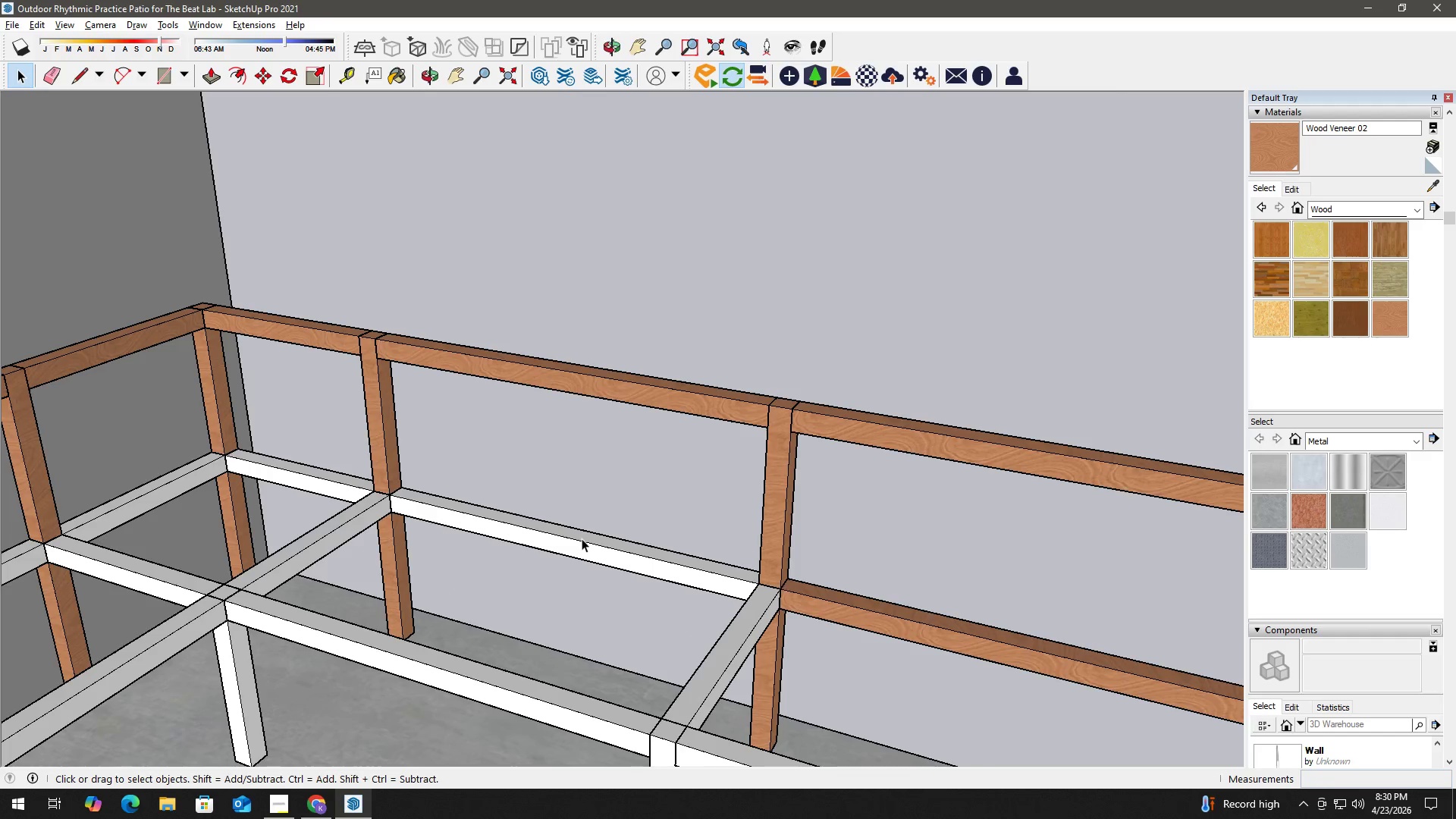 
double_click([582, 538])
 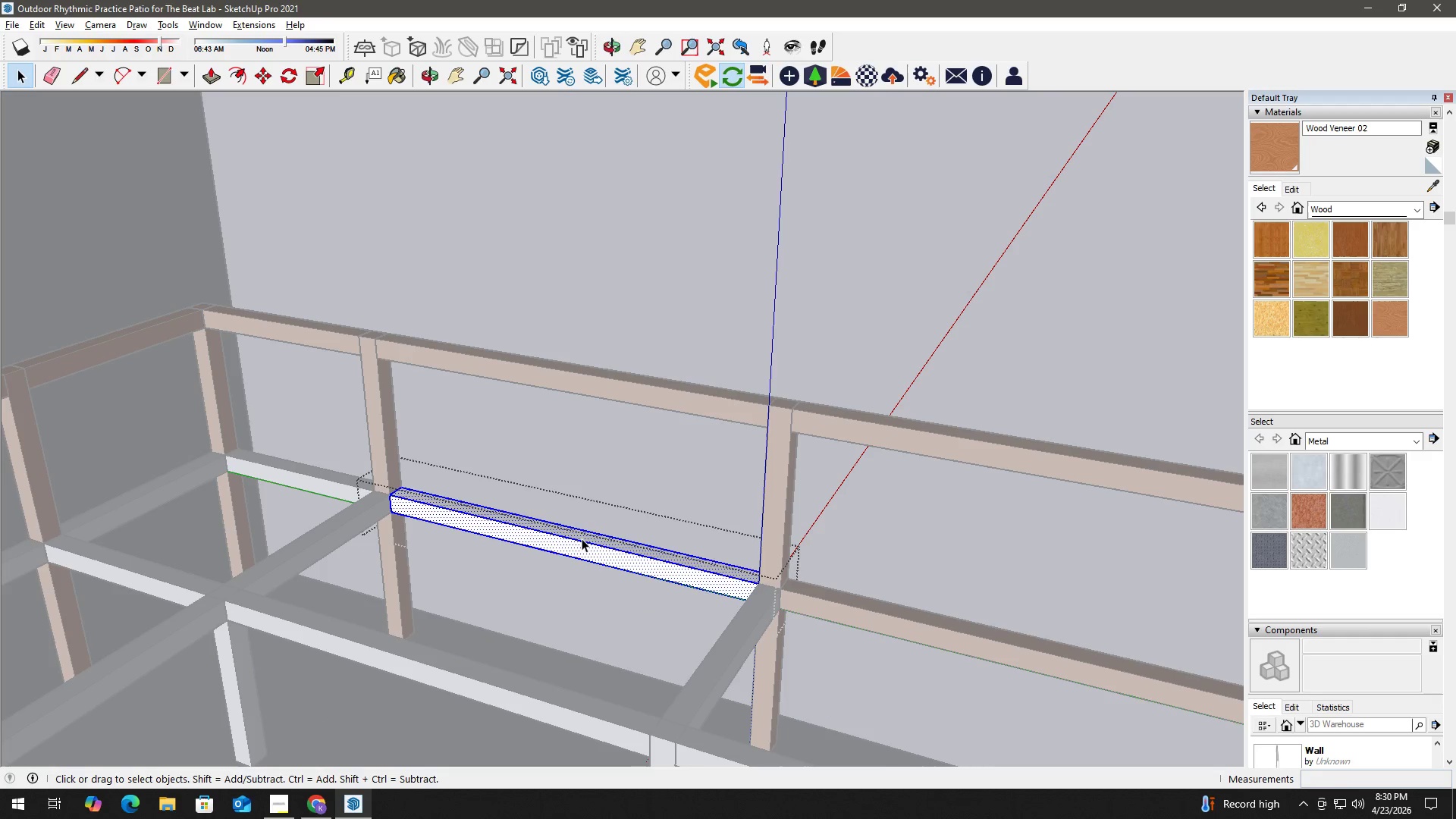 
triple_click([582, 538])
 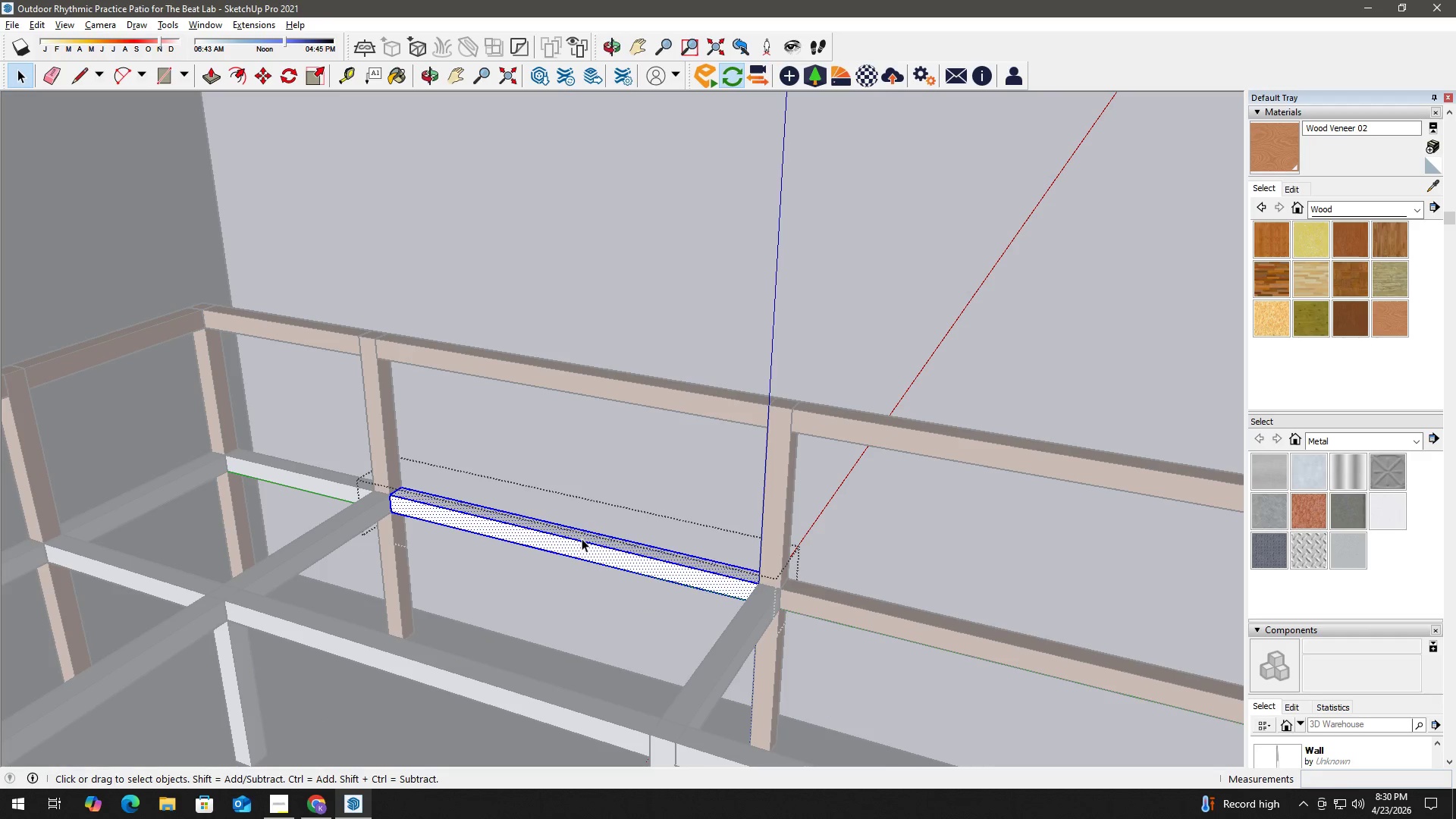 
triple_click([582, 538])
 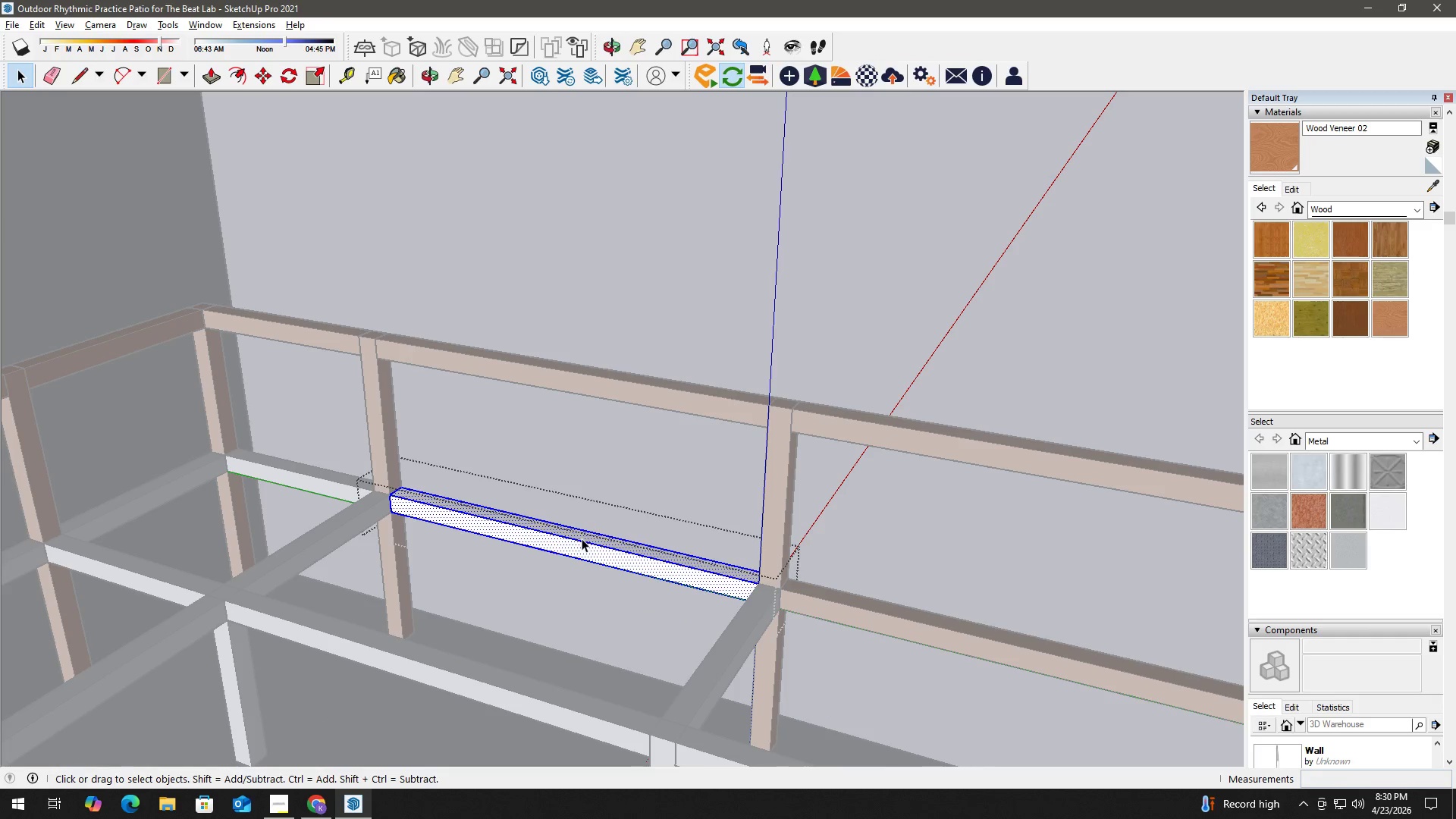 
key(B)
 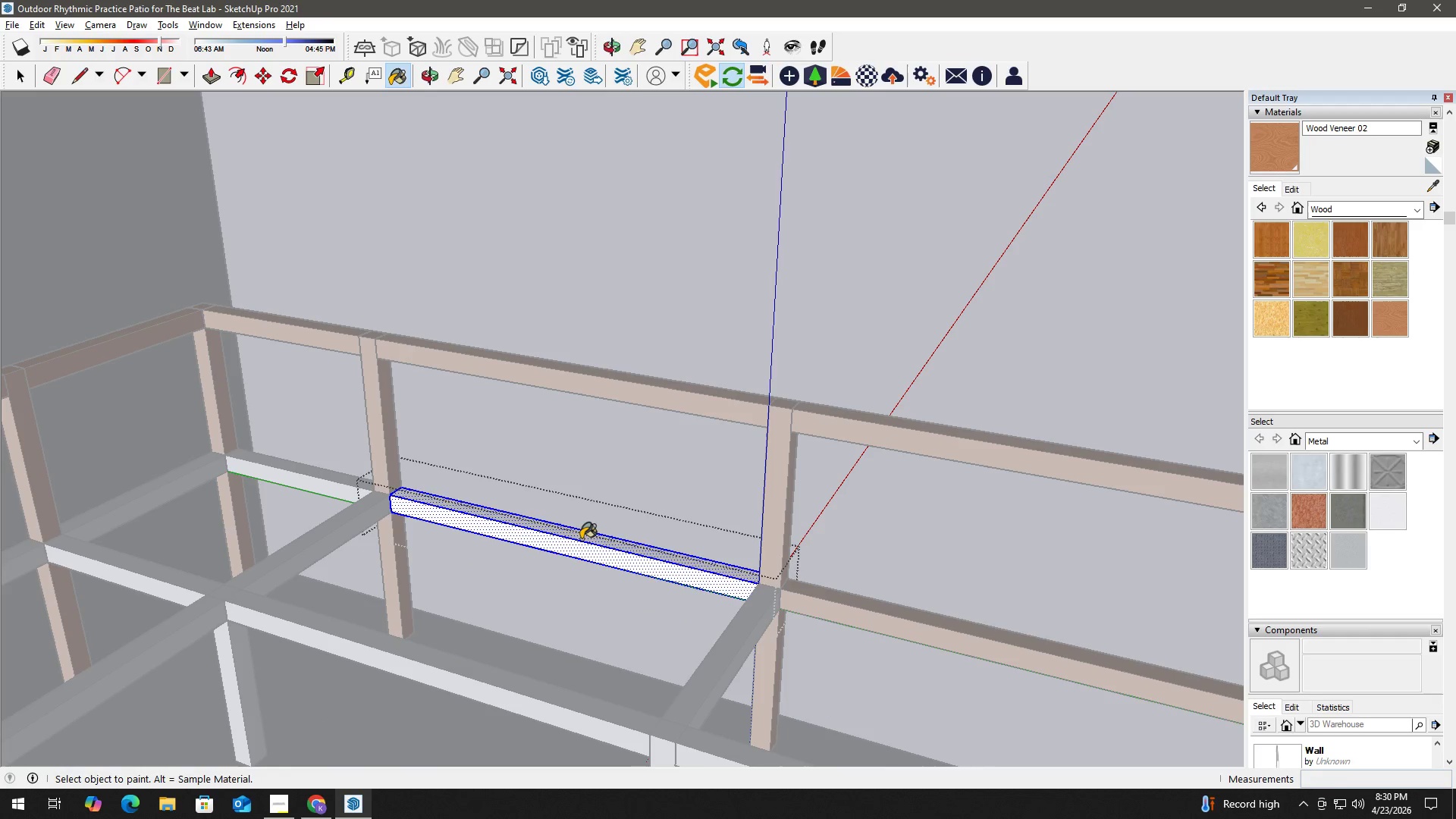 
triple_click([581, 539])
 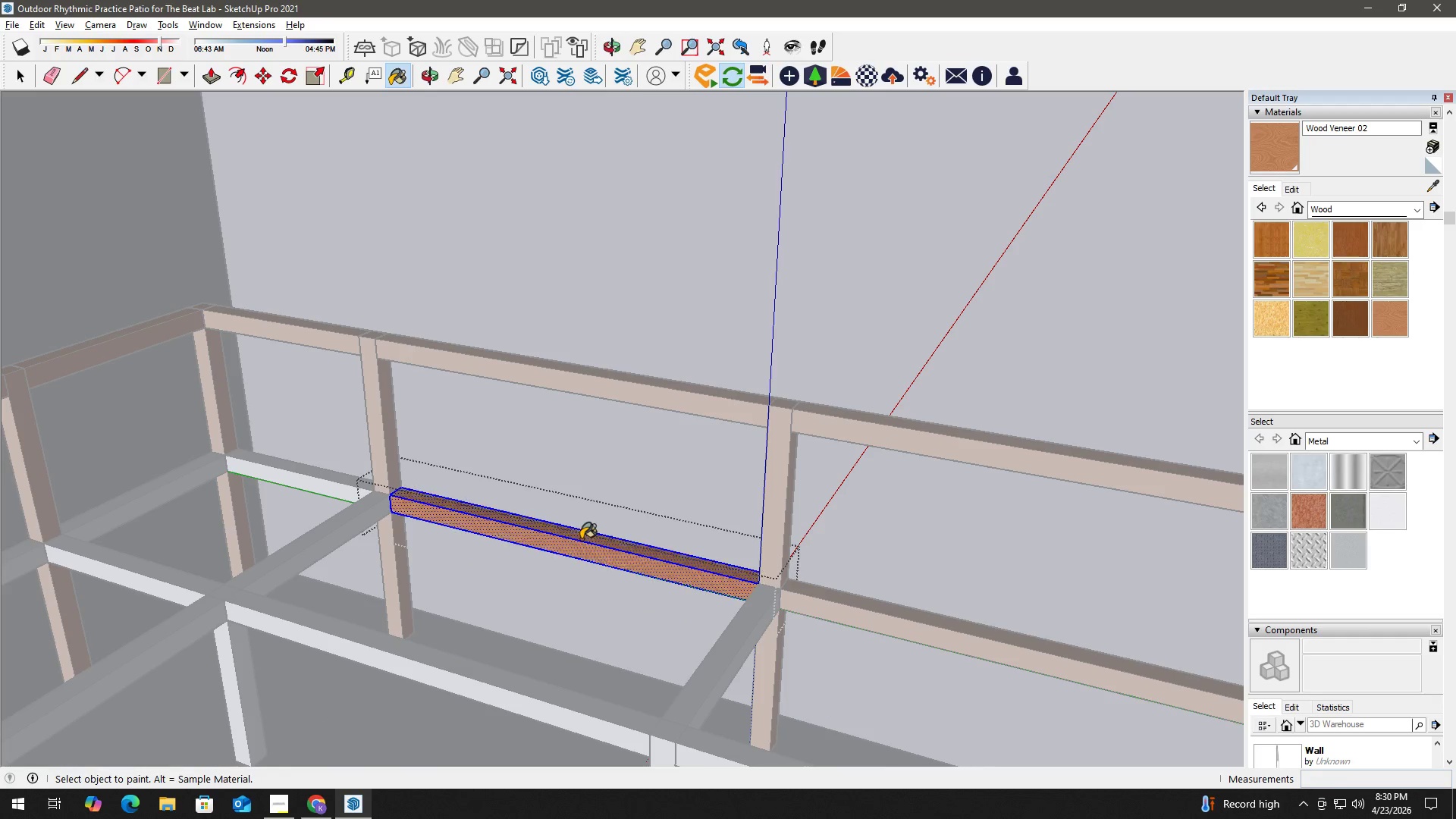 
triple_click([581, 539])
 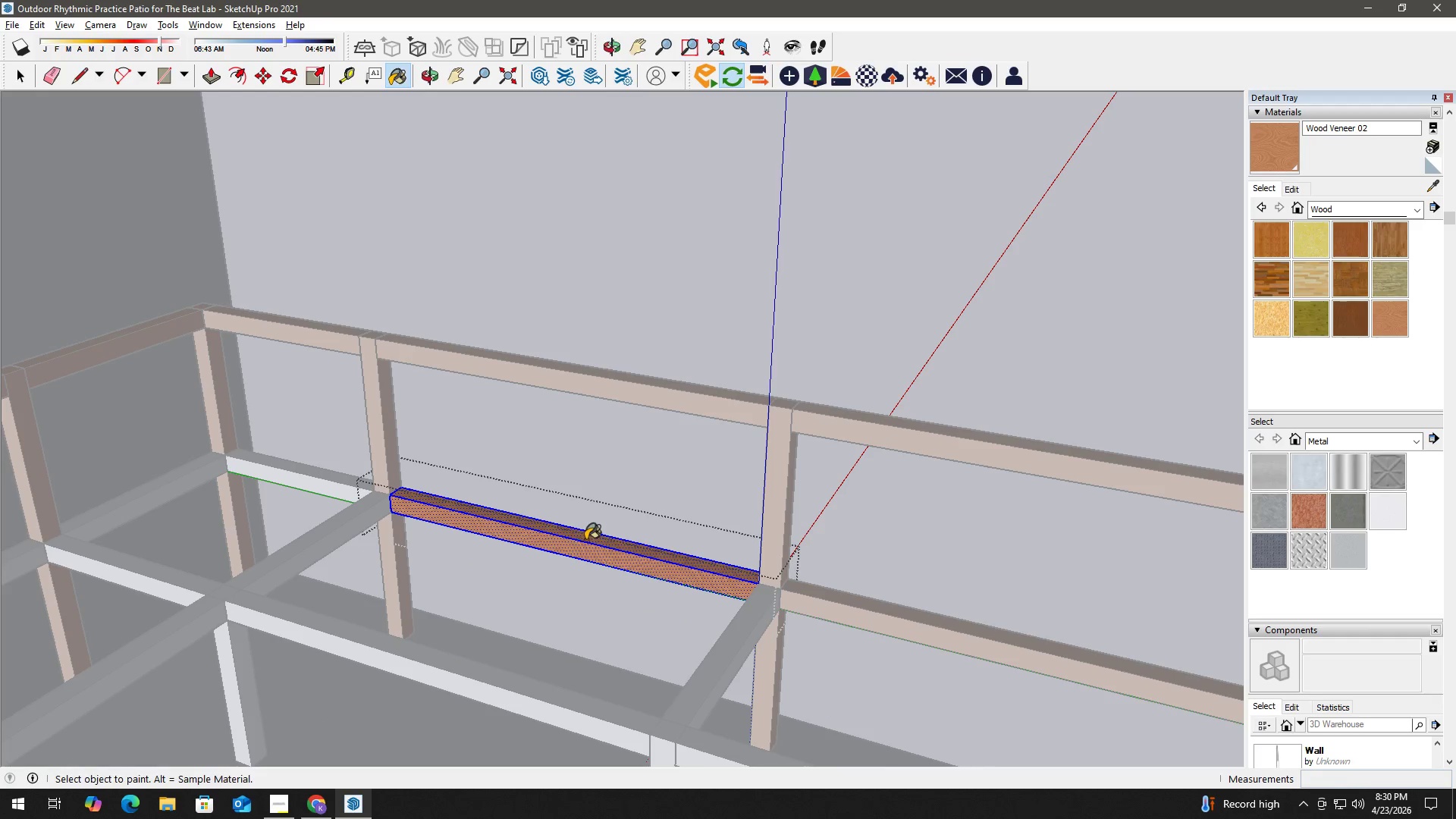 
key(Space)
 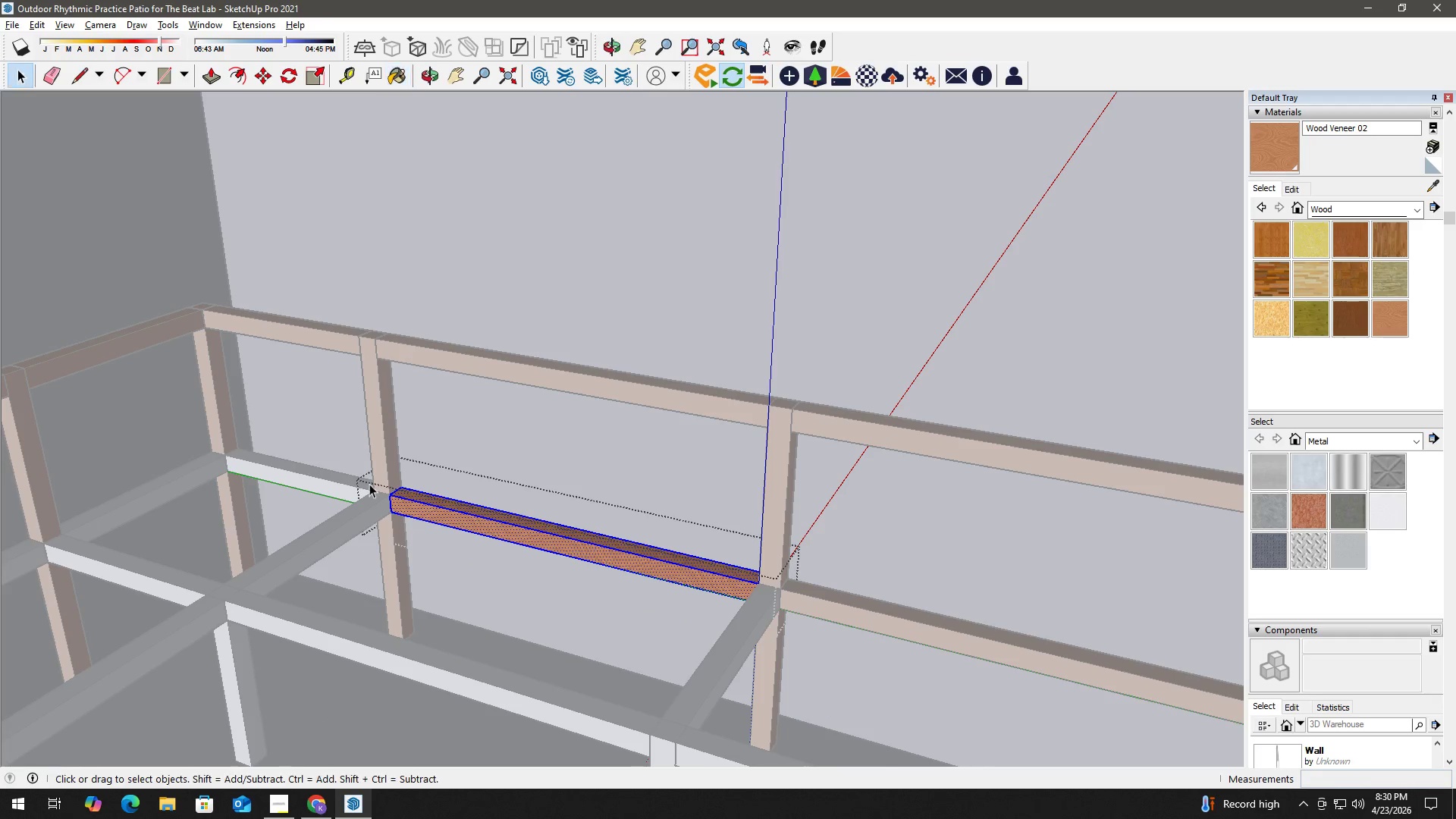 
key(Escape)
 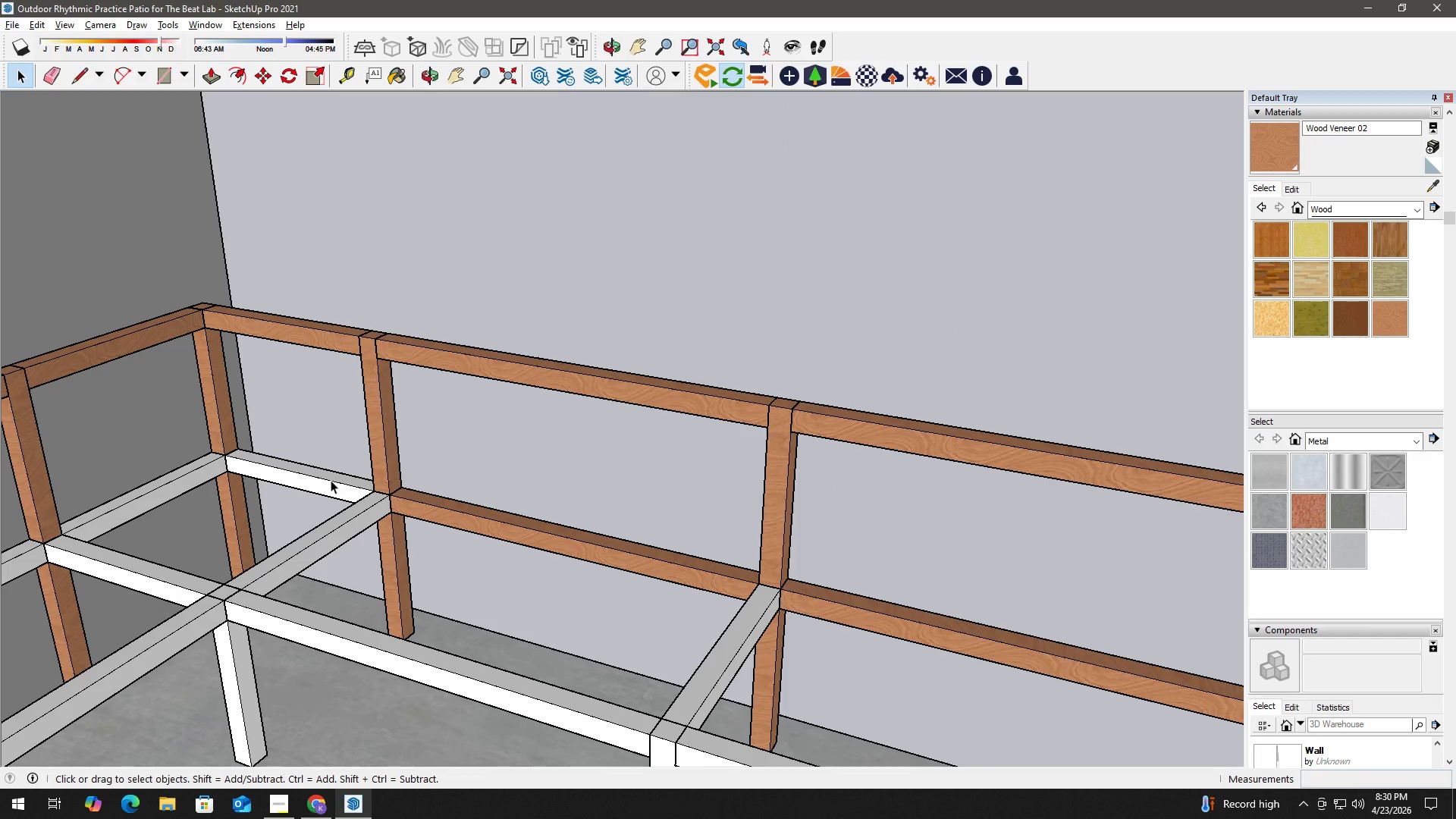 
double_click([330, 480])
 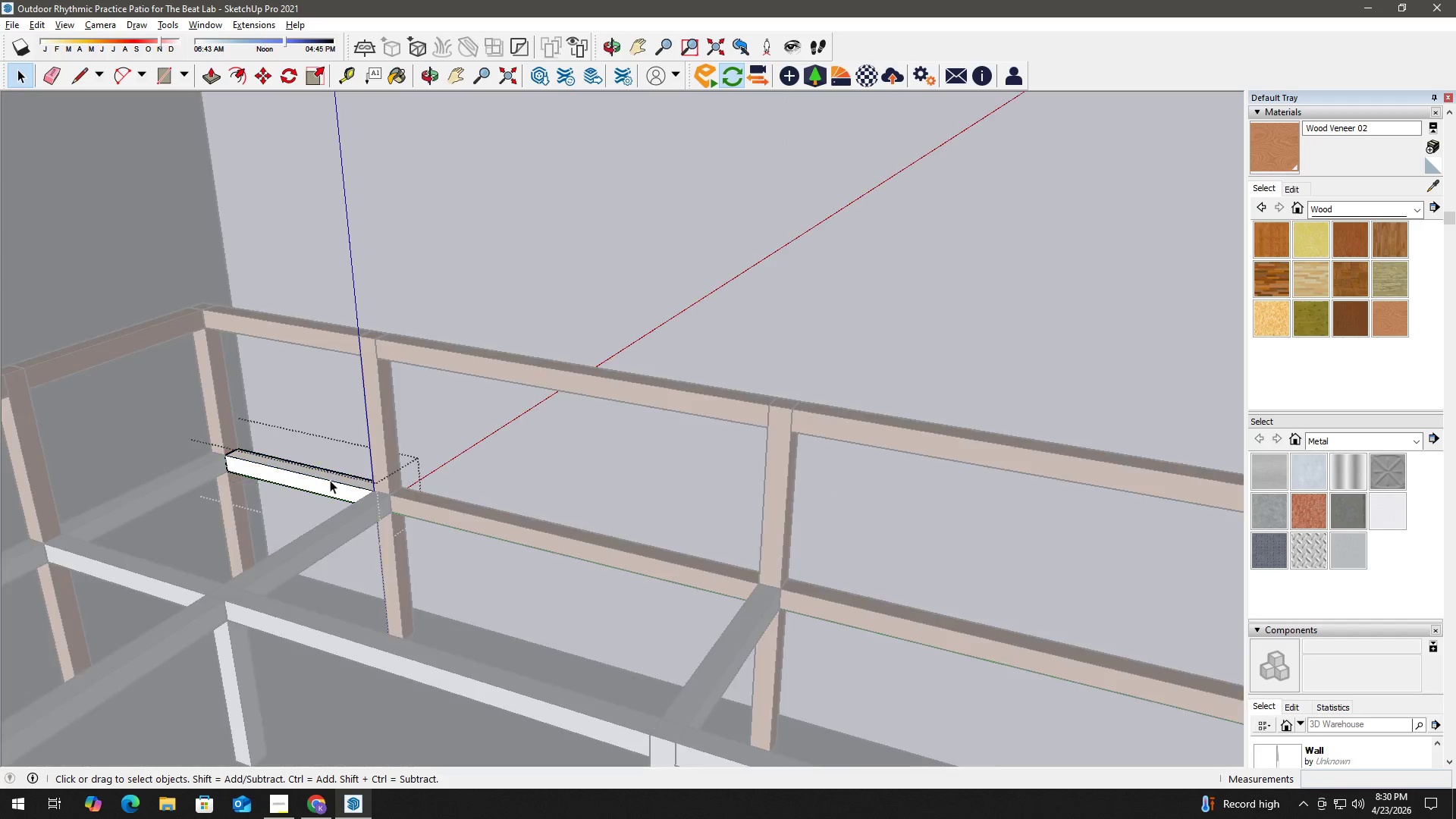 
triple_click([330, 480])
 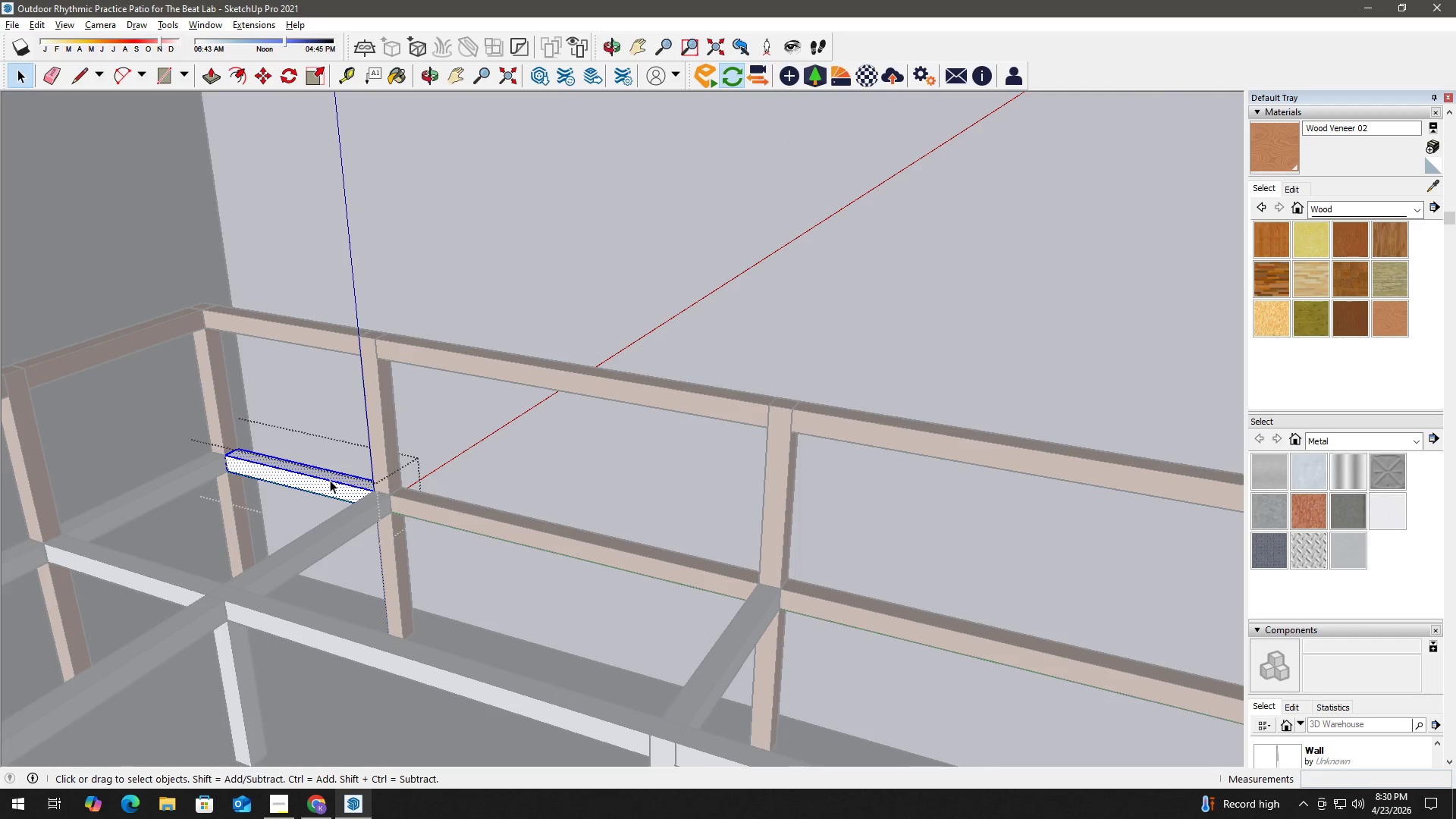 
triple_click([330, 480])
 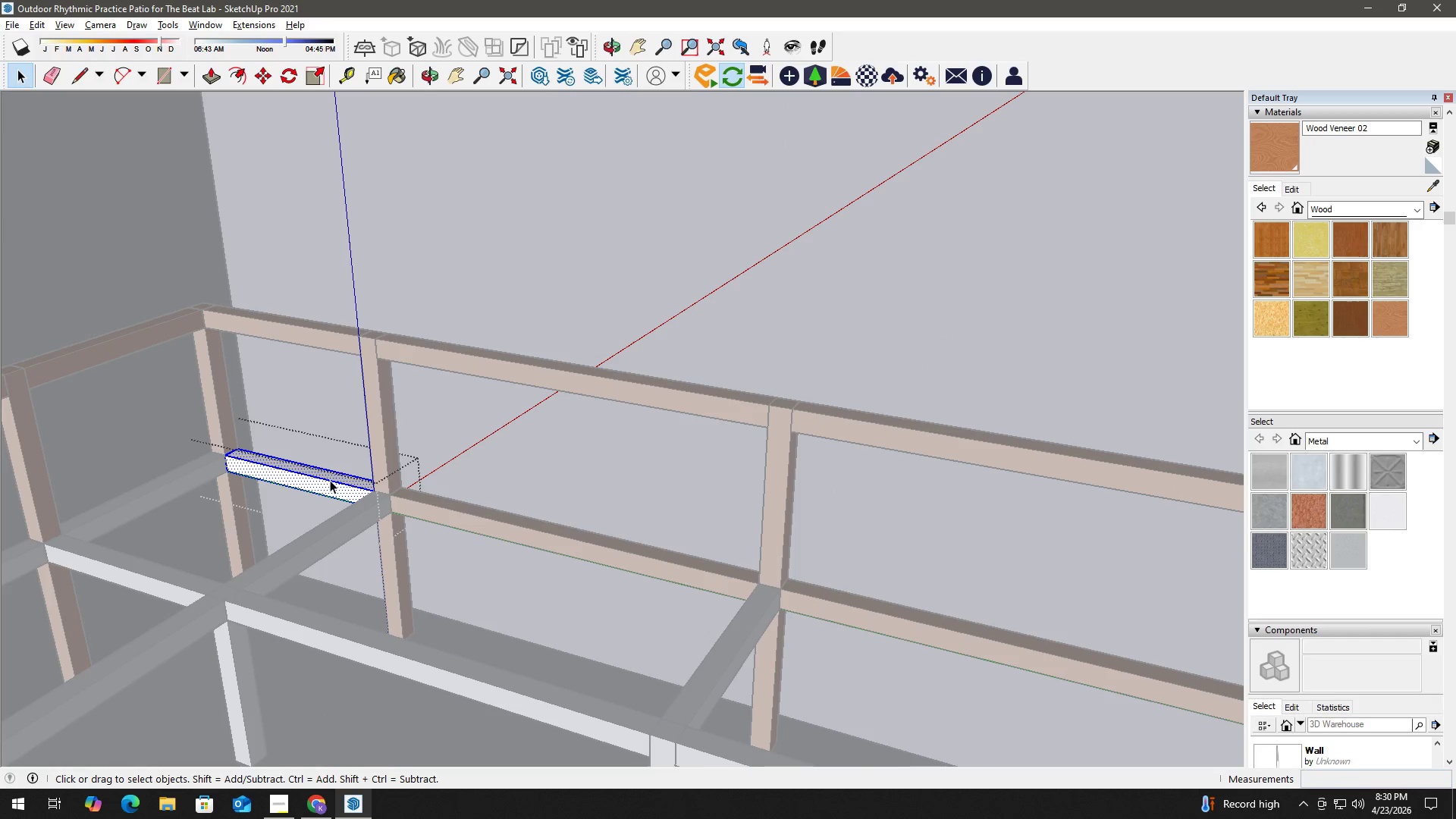 
key(B)
 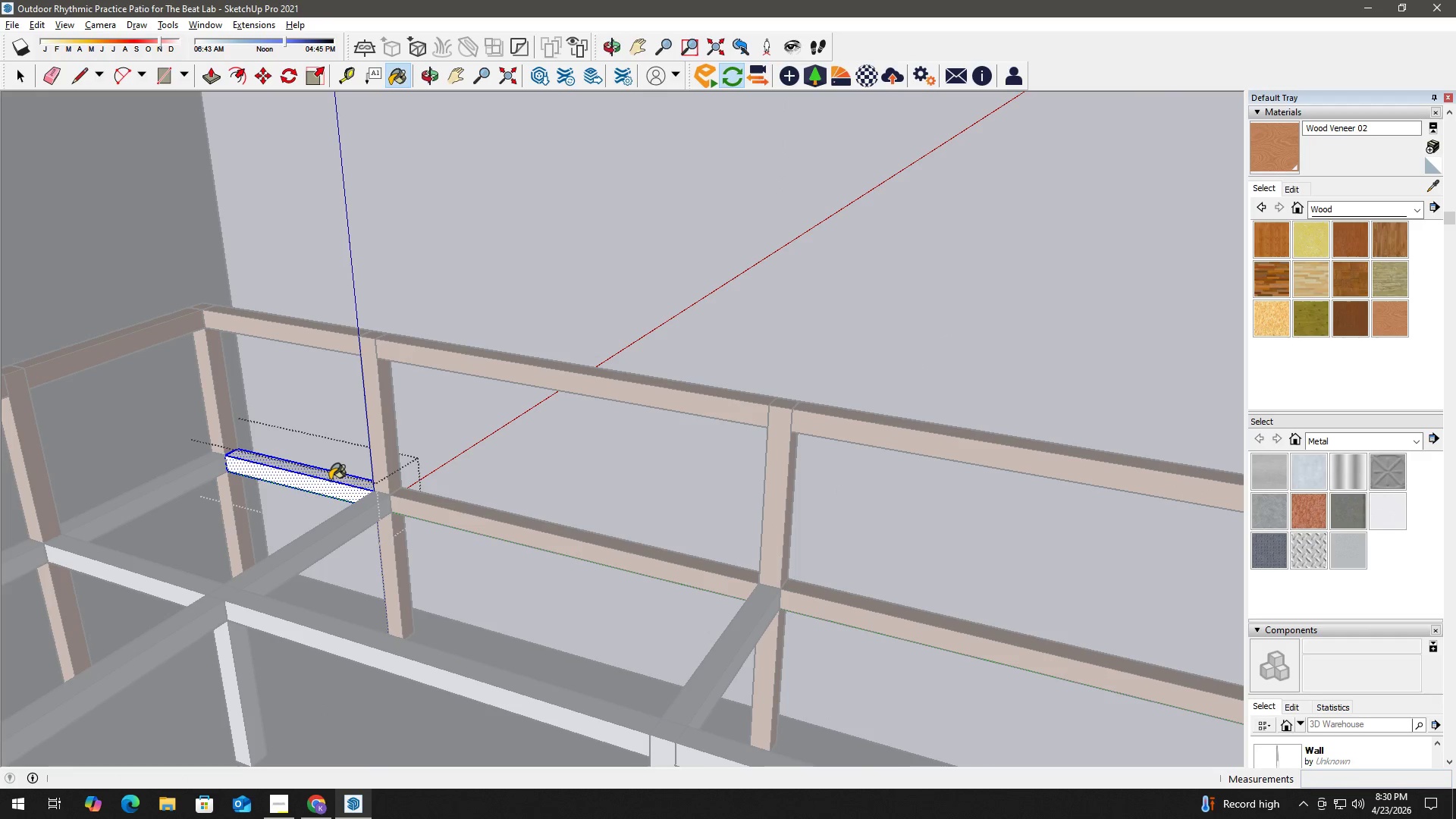 
triple_click([330, 480])
 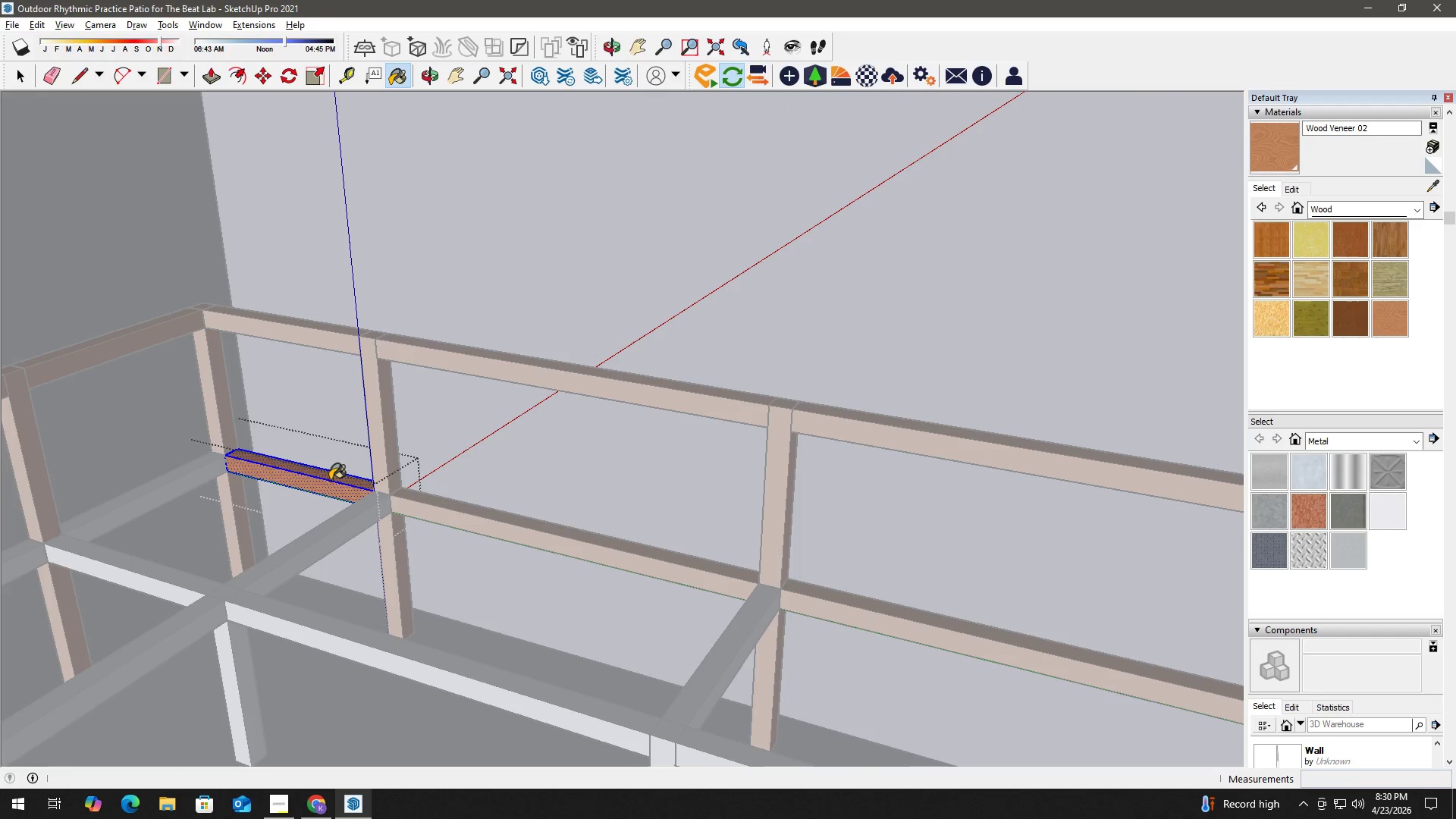 
triple_click([330, 480])
 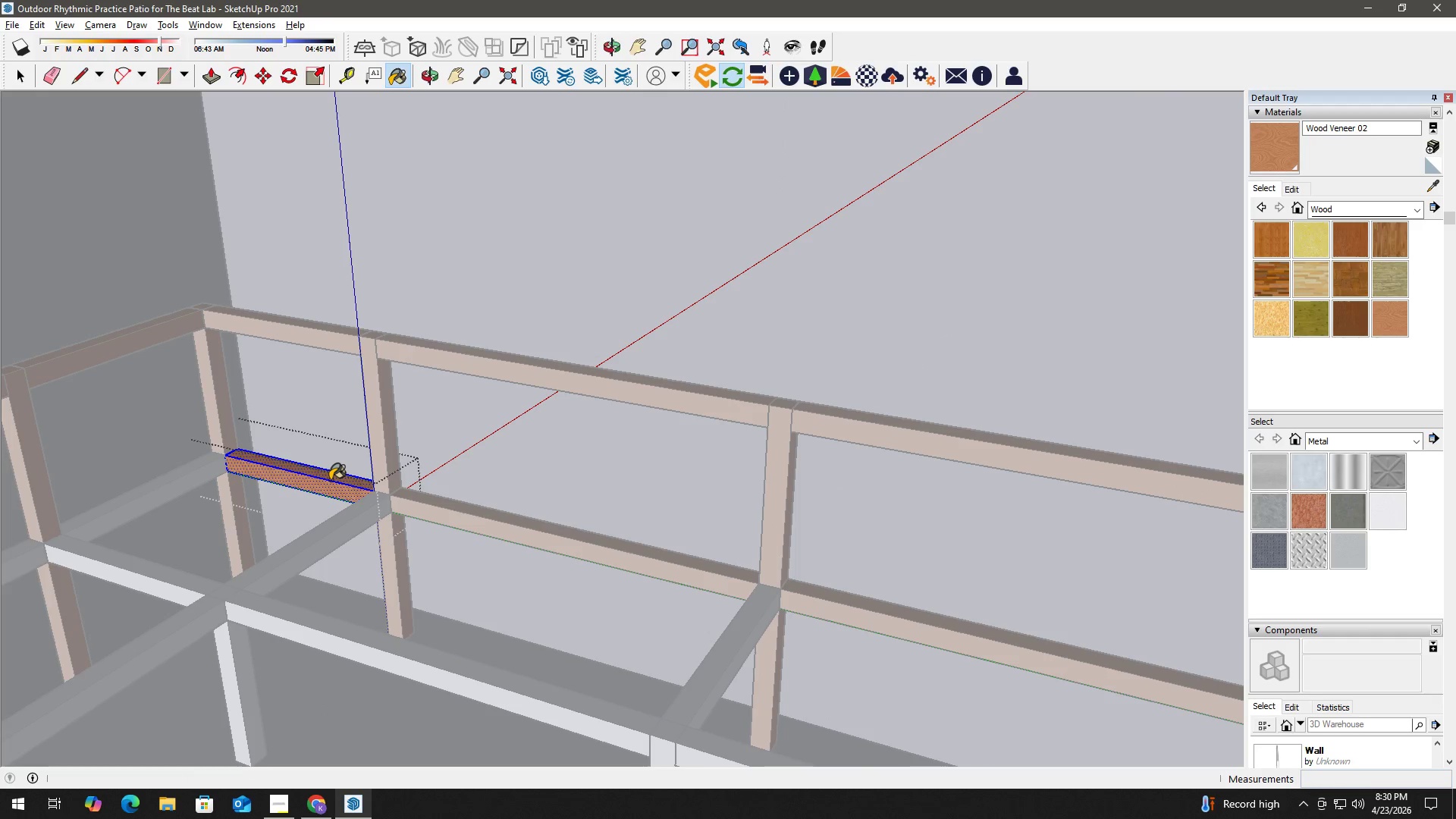 
triple_click([330, 480])
 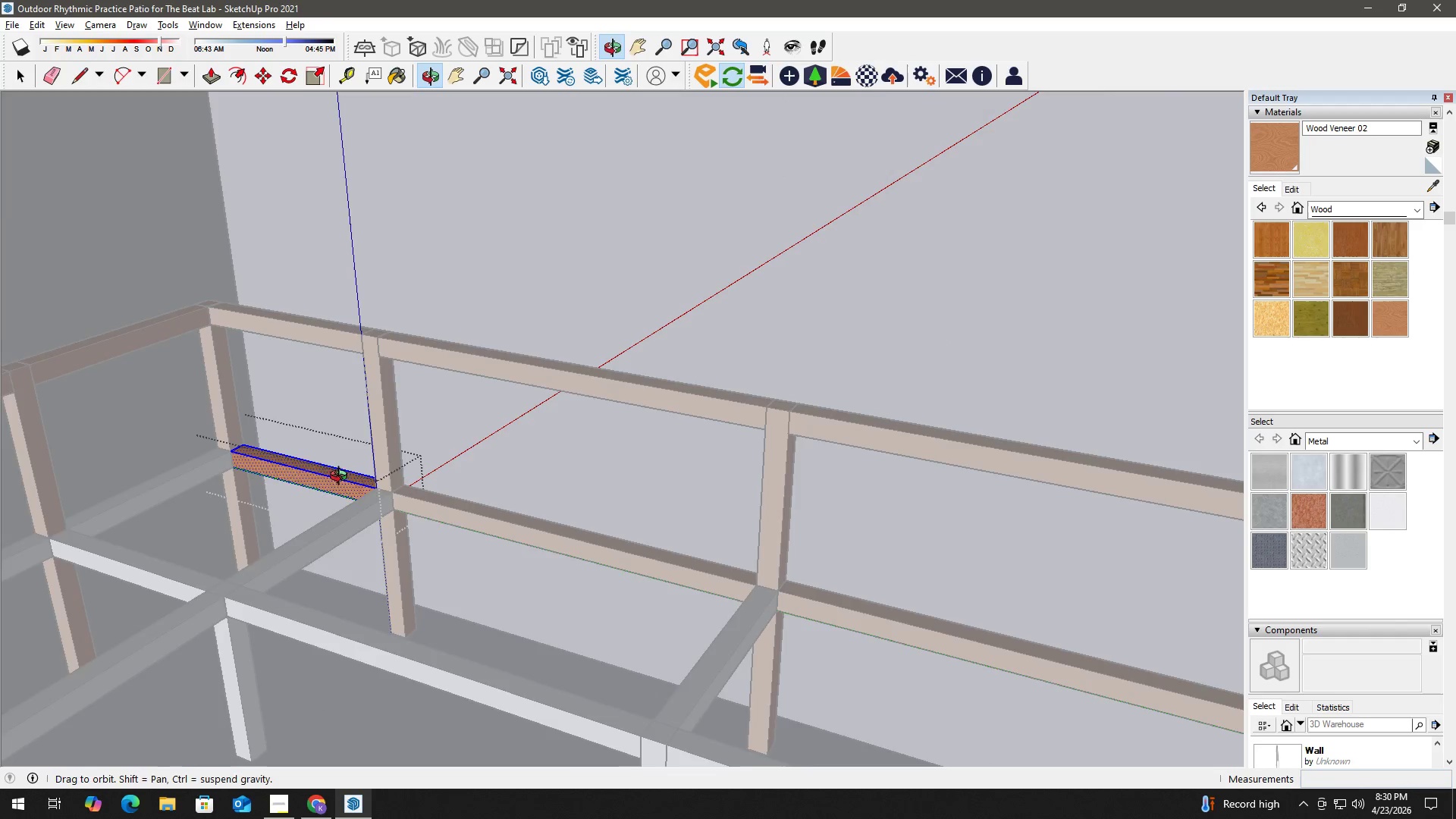 
key(Space)
 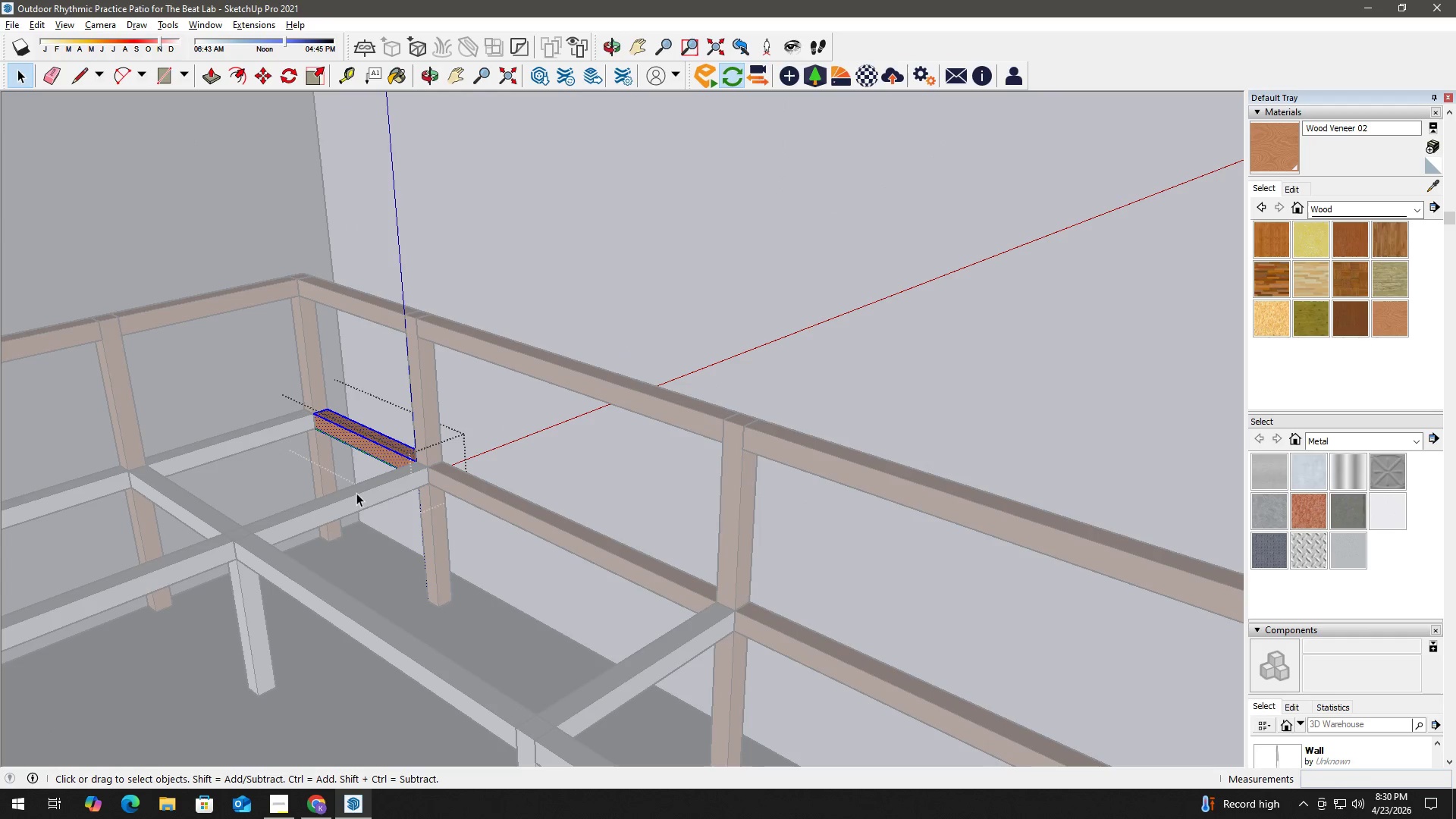 
key(Escape)
 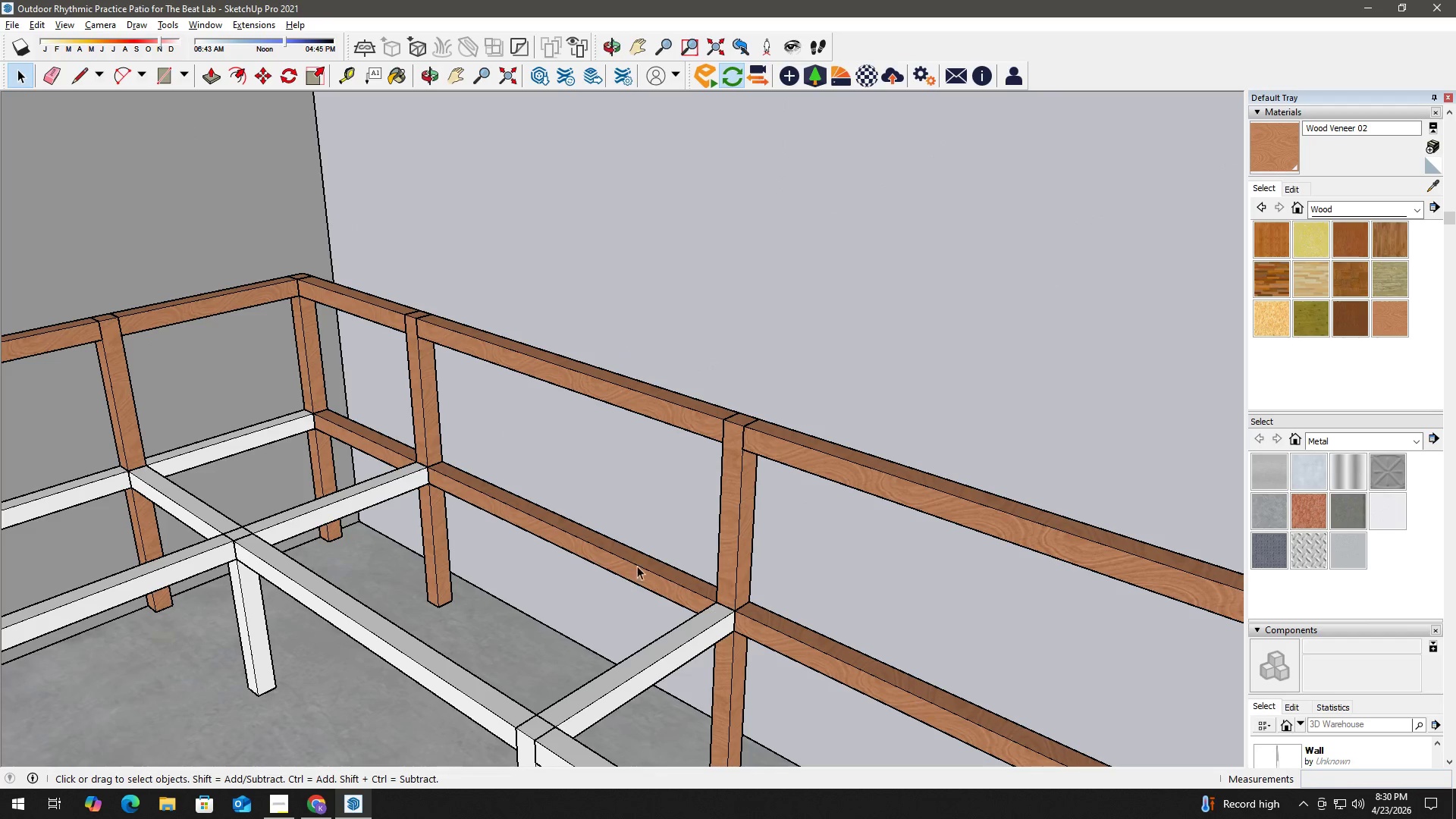 
key(H)
 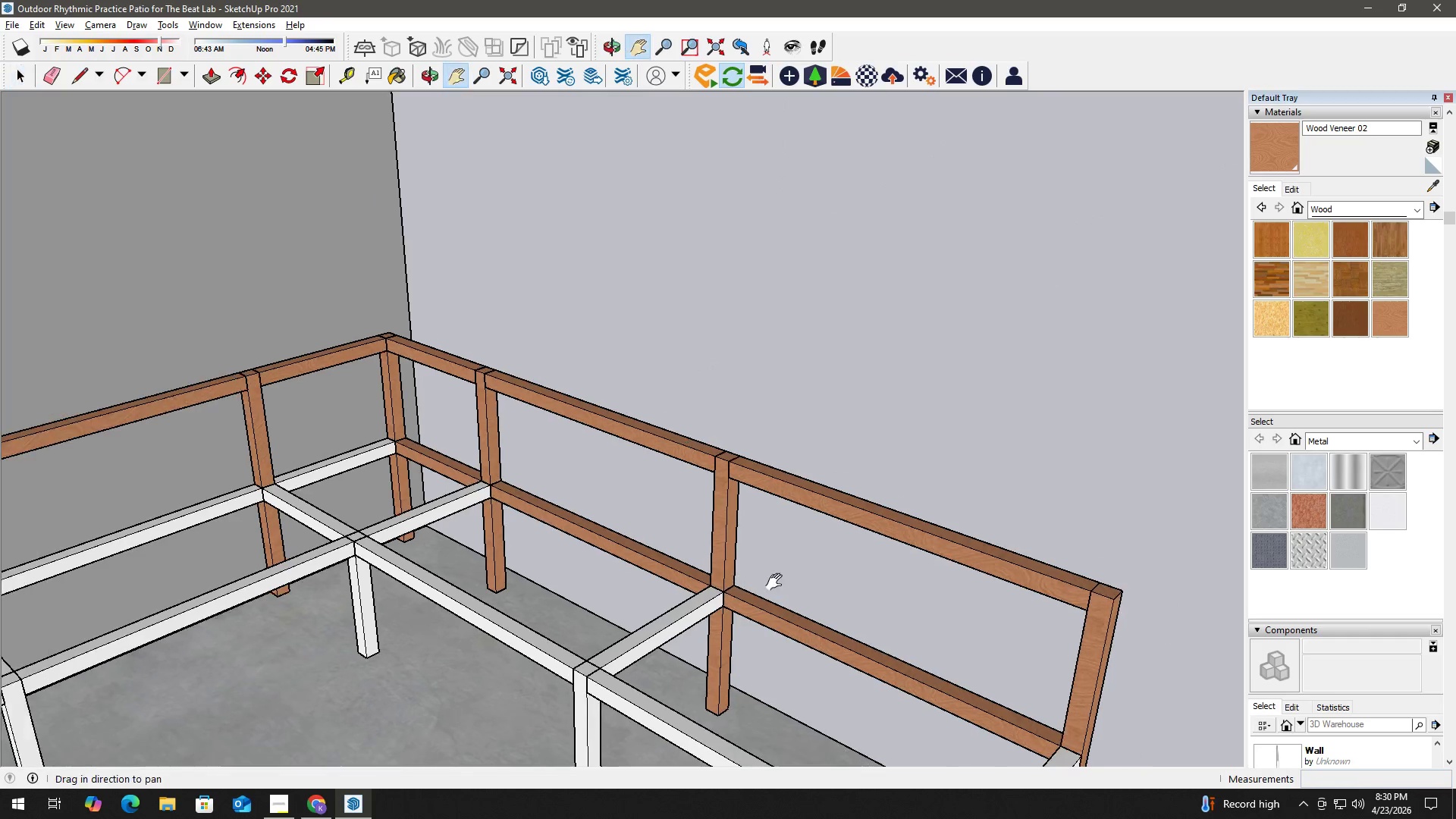 
left_click_drag(start_coordinate=[784, 584], to_coordinate=[519, 442])
 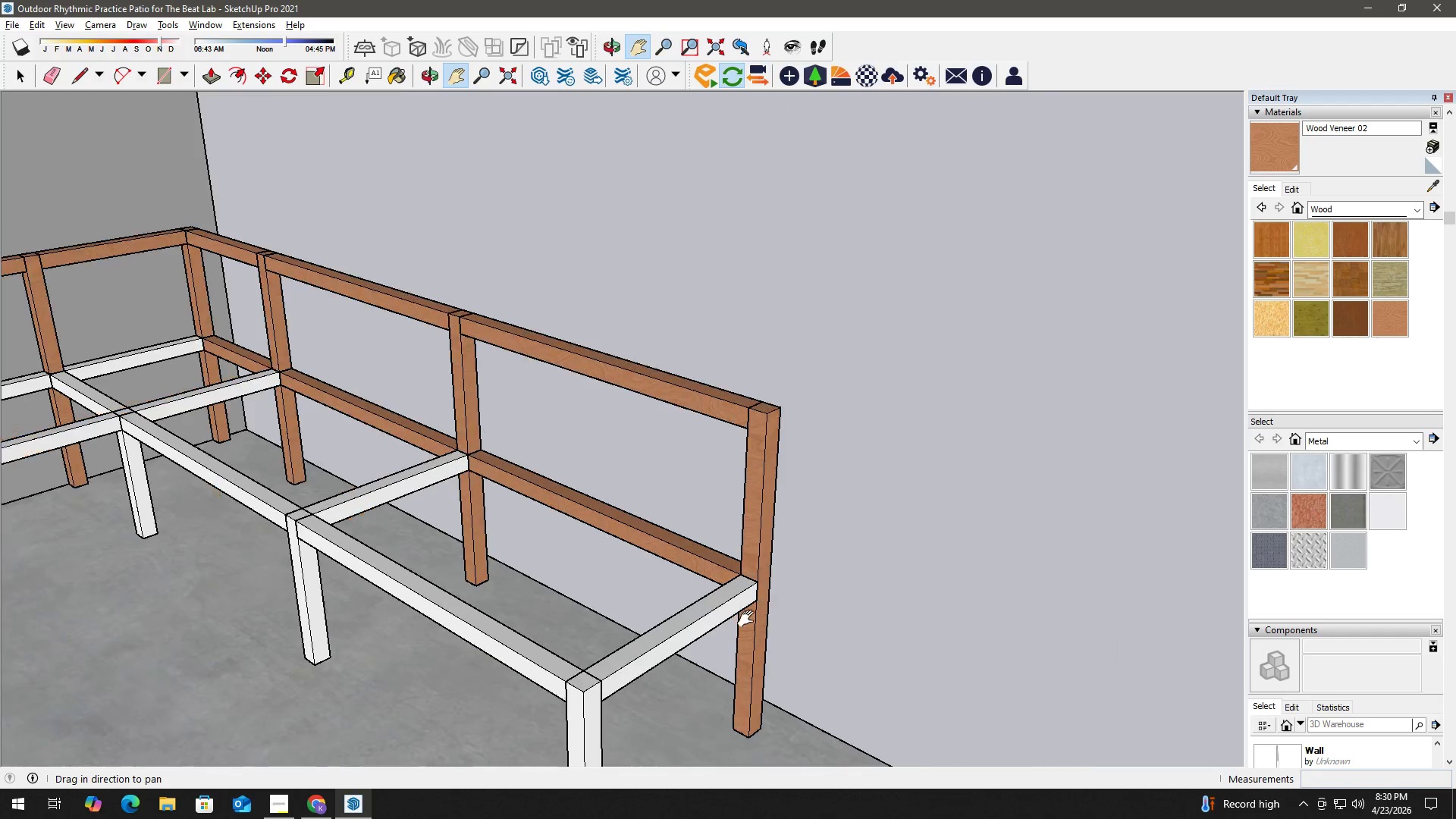 
scroll: coordinate [733, 565], scroll_direction: down, amount: 4.0
 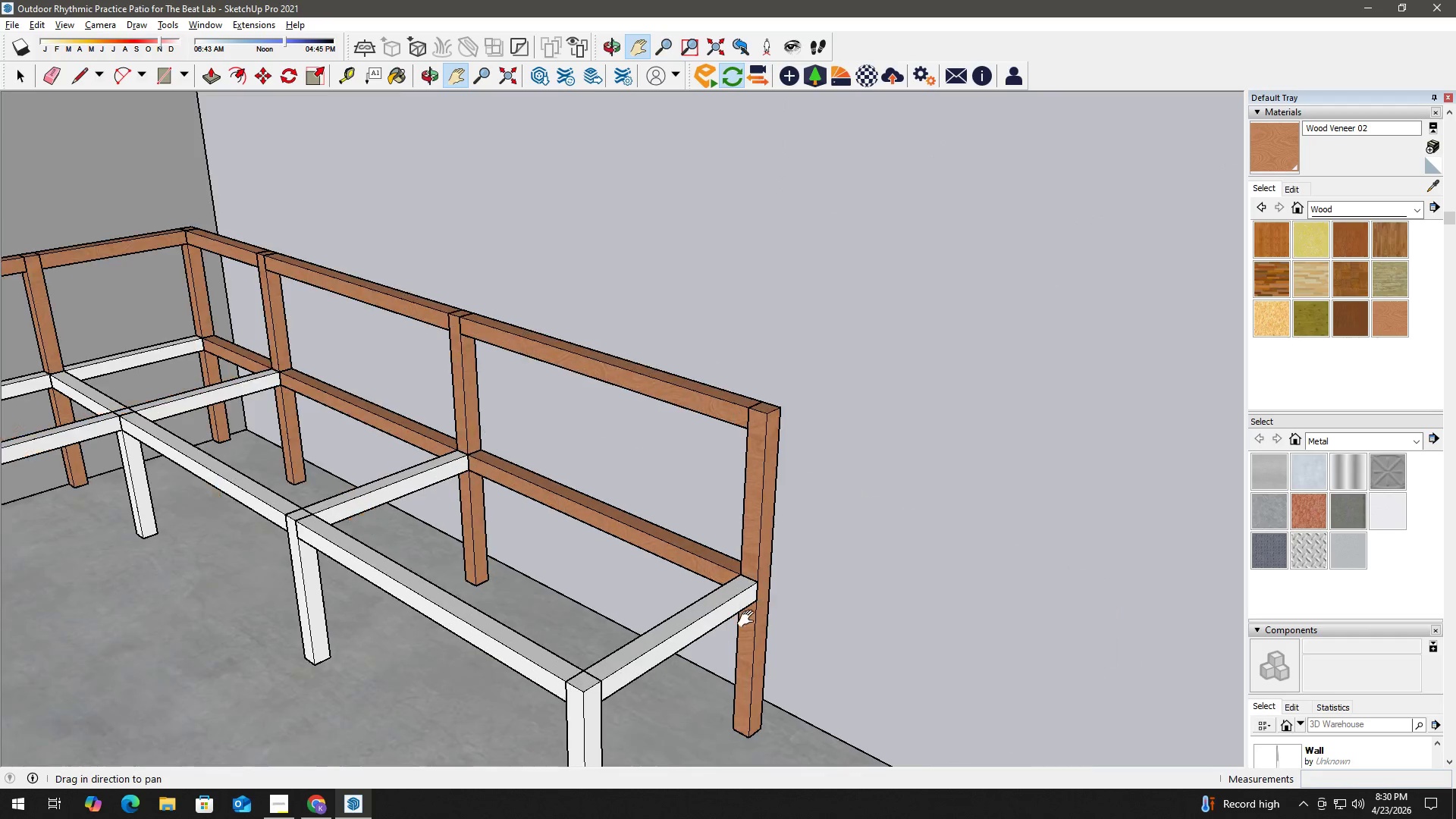 
key(Space)
 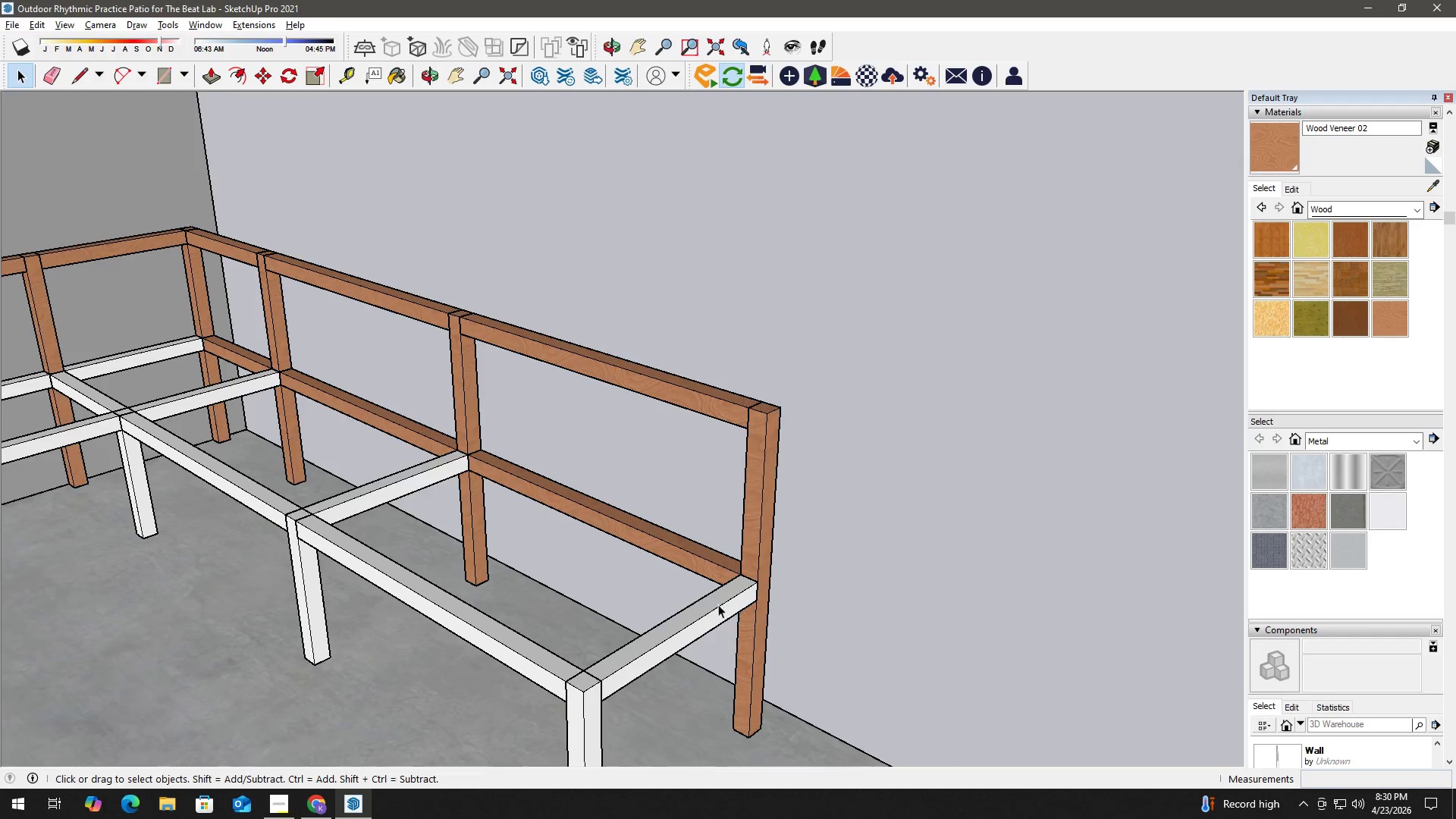 
scroll: coordinate [711, 601], scroll_direction: up, amount: 2.0
 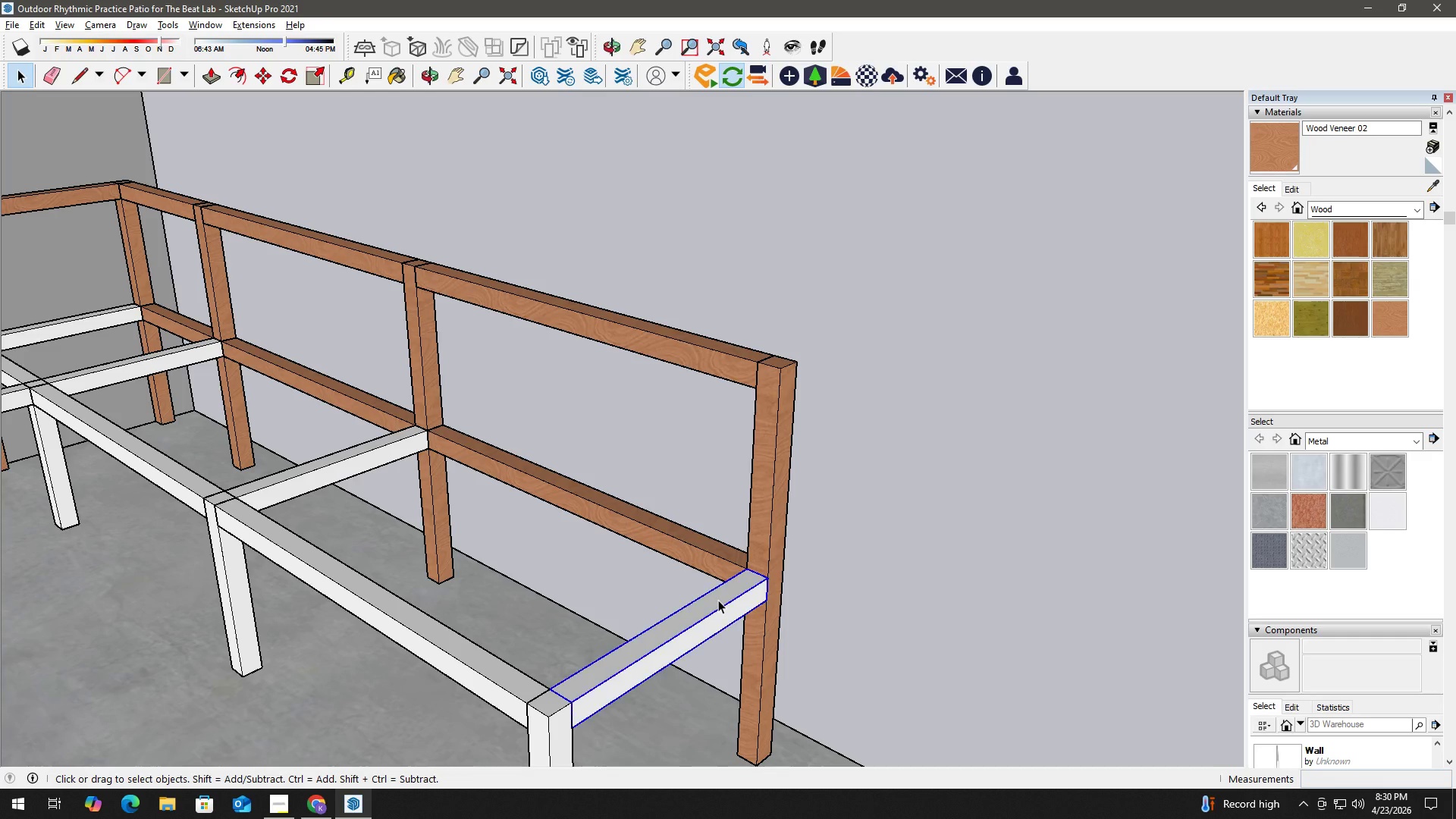 
double_click([718, 600])
 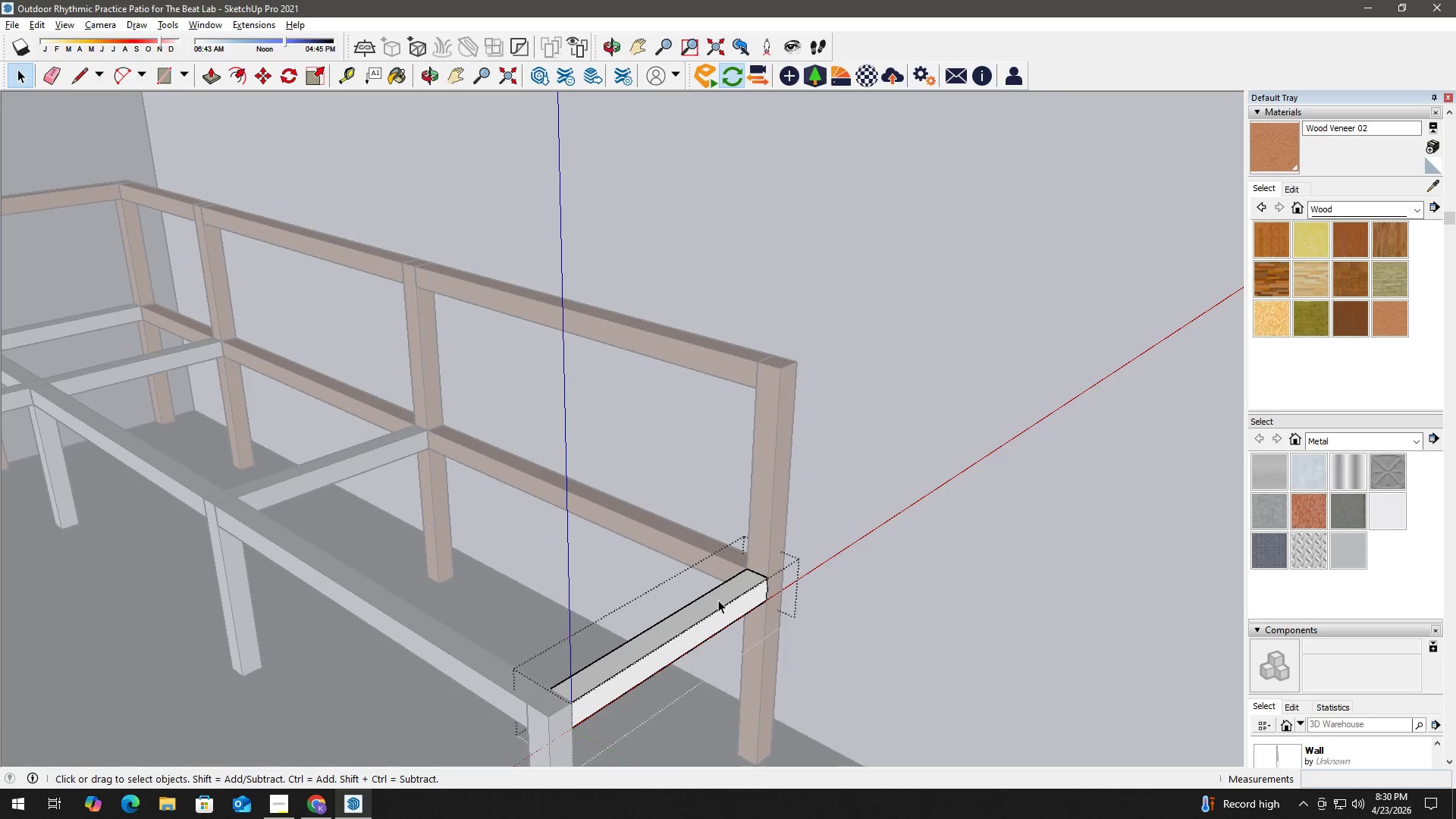 
triple_click([718, 600])
 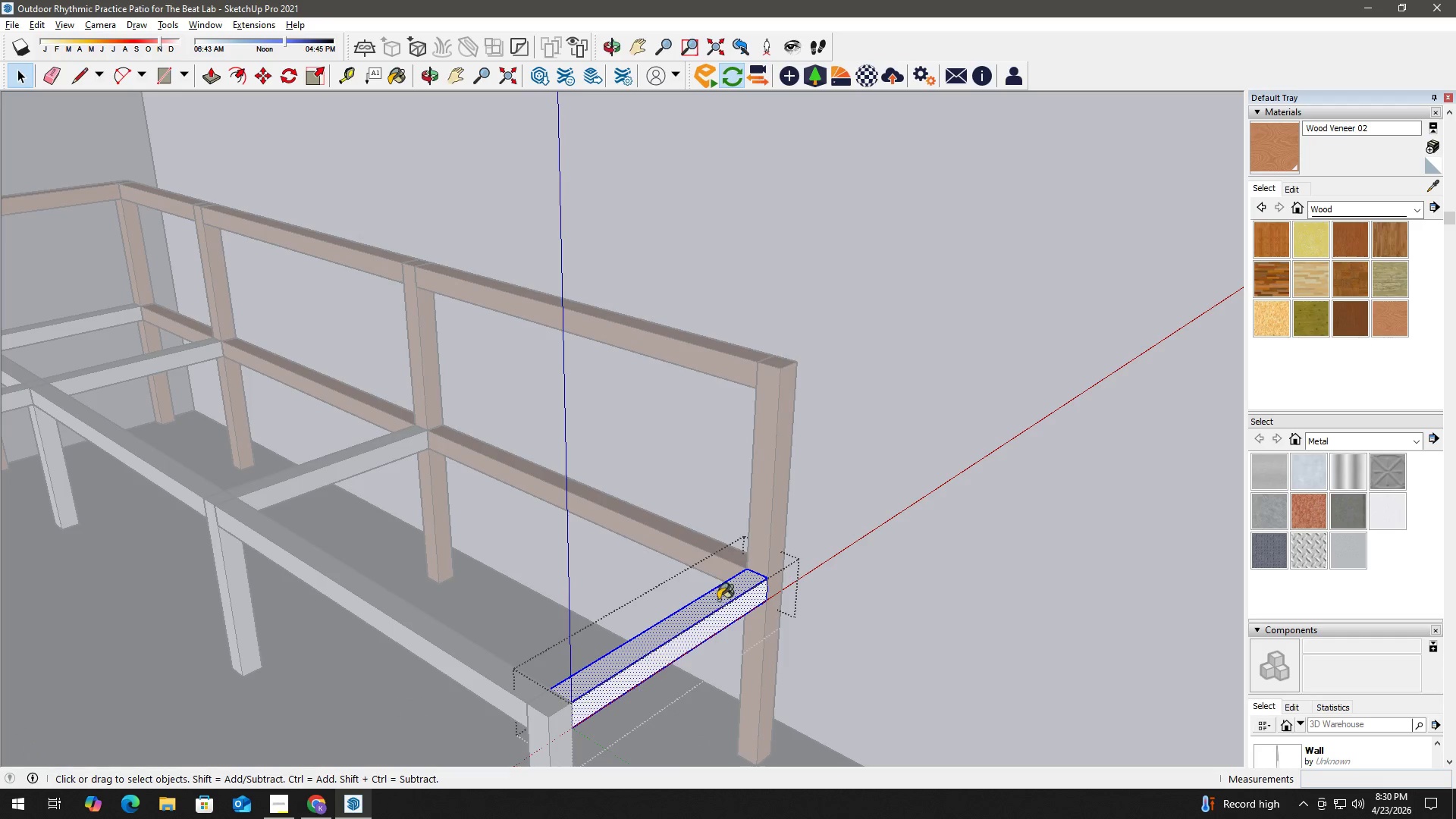 
key(B)
 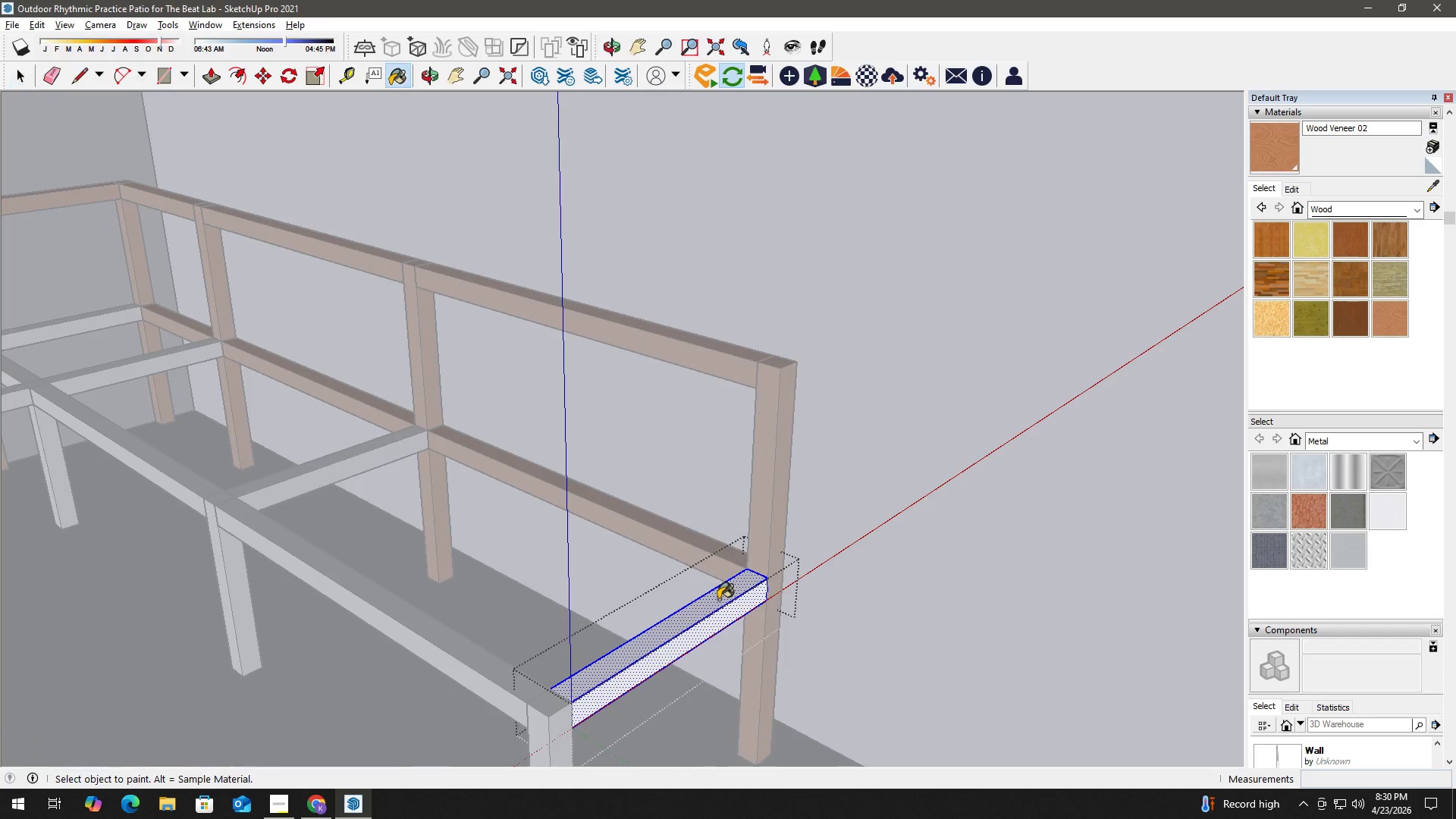 
triple_click([718, 599])
 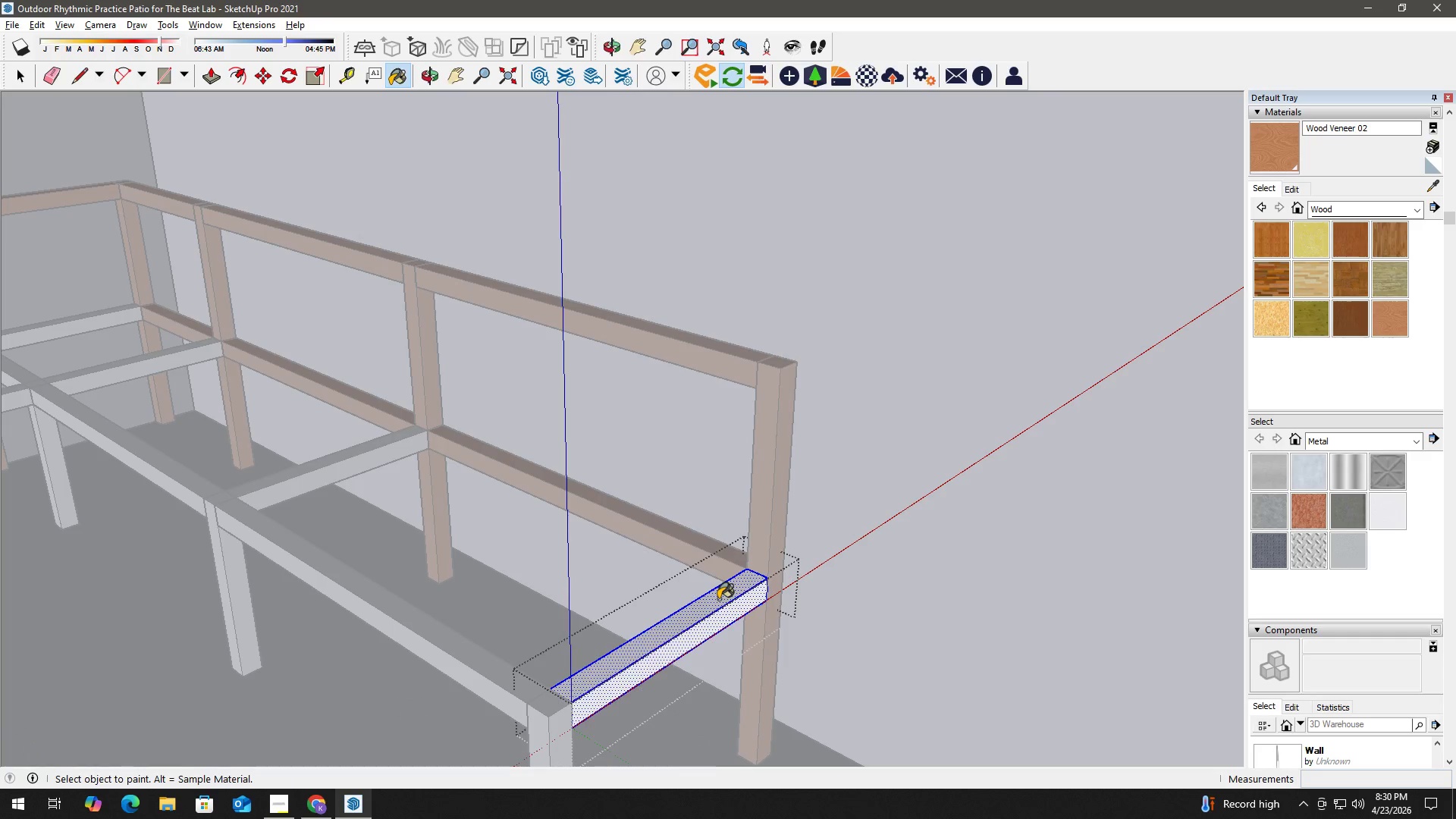 
triple_click([718, 599])
 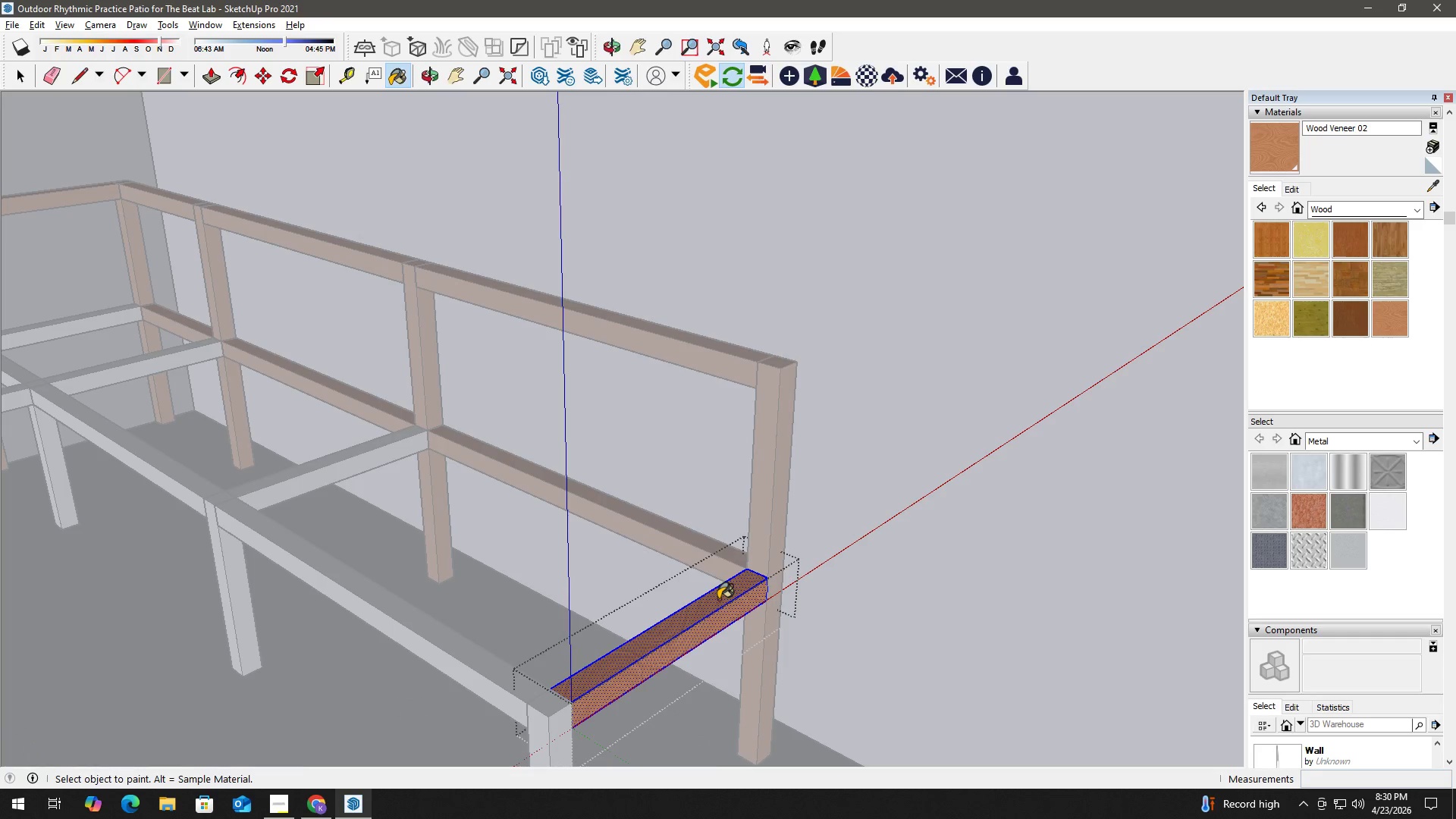 
key(Space)
 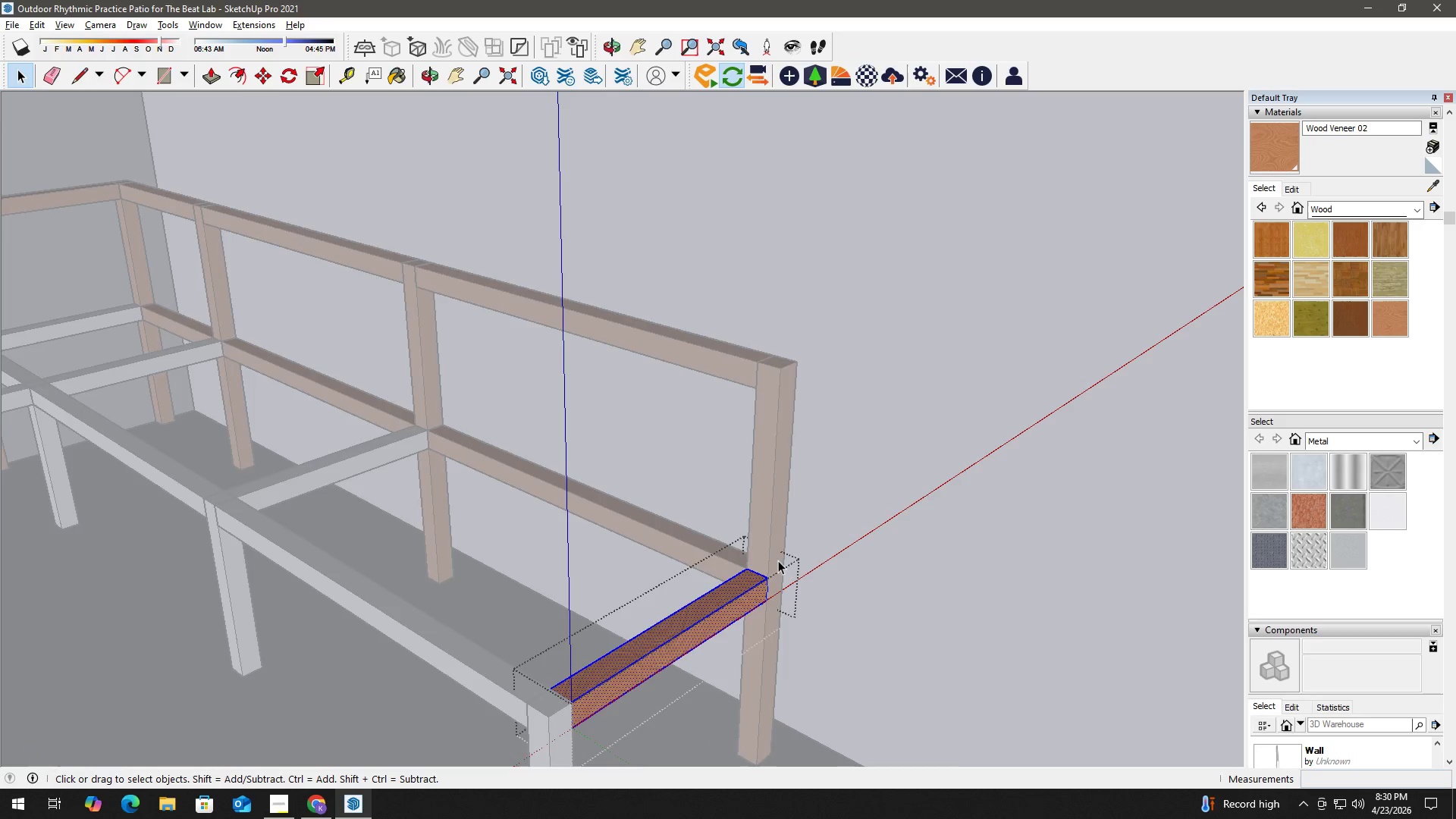 
key(Escape)
 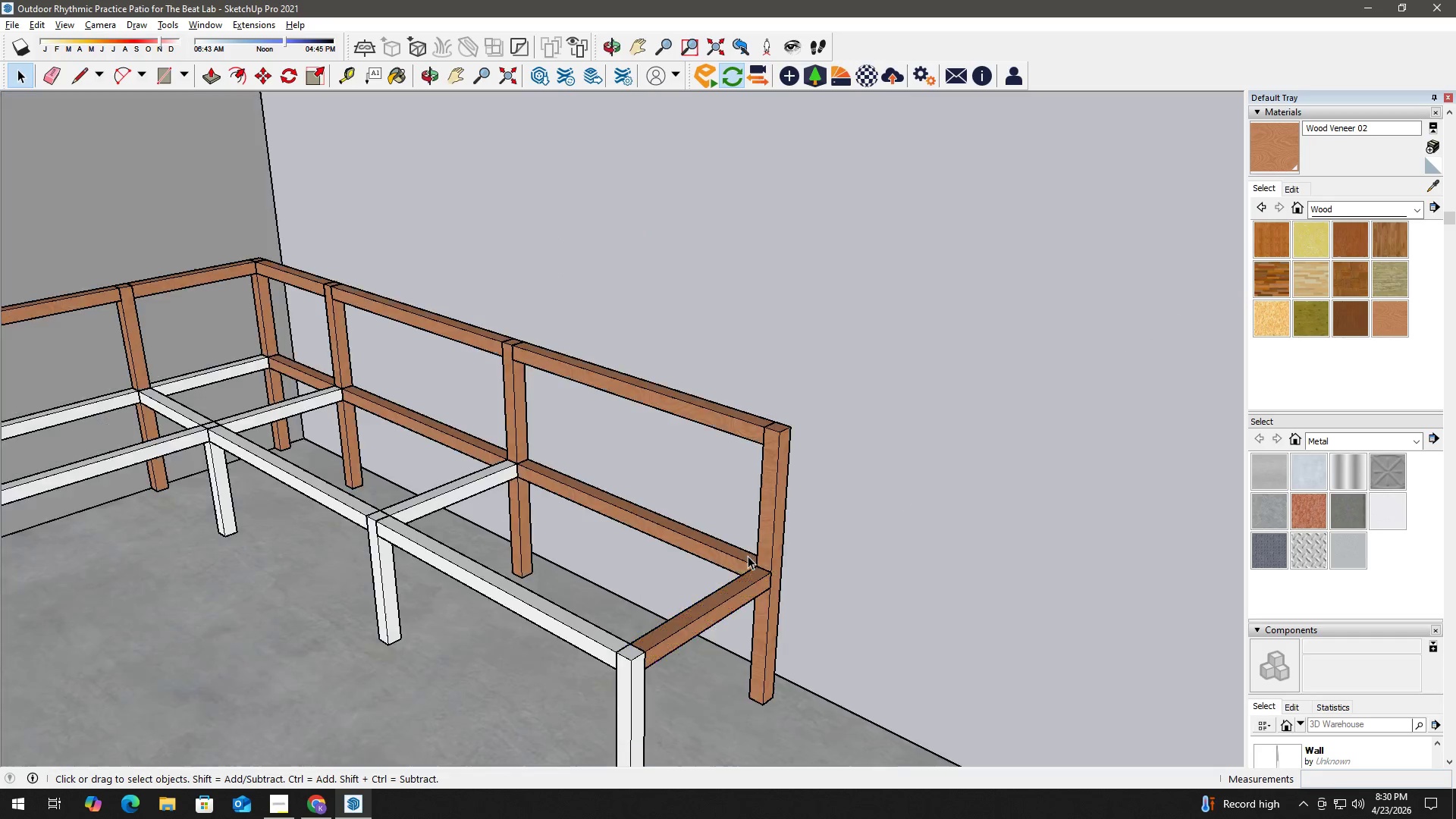 
key(Escape)
 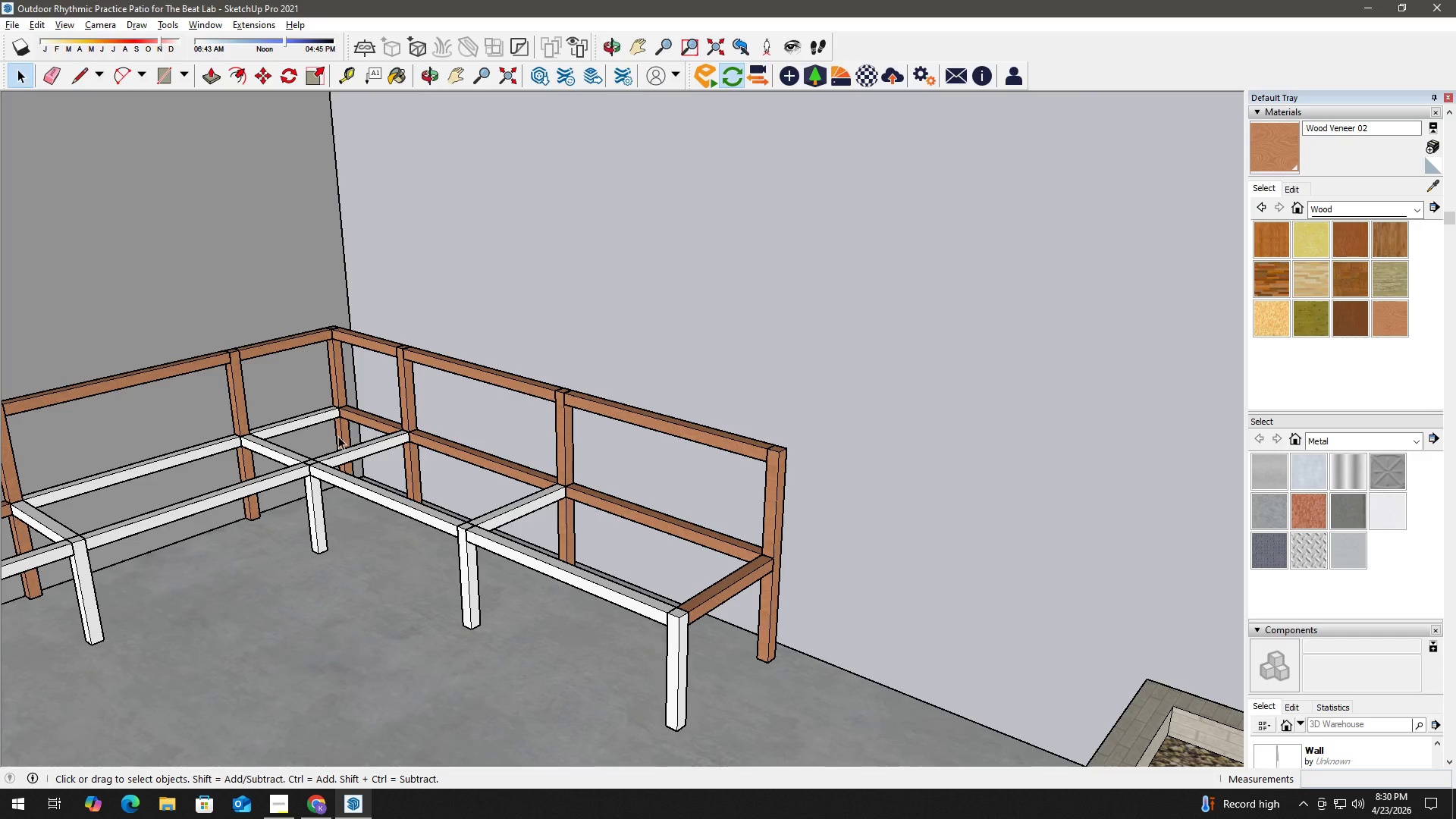 
scroll: coordinate [732, 572], scroll_direction: down, amount: 7.0
 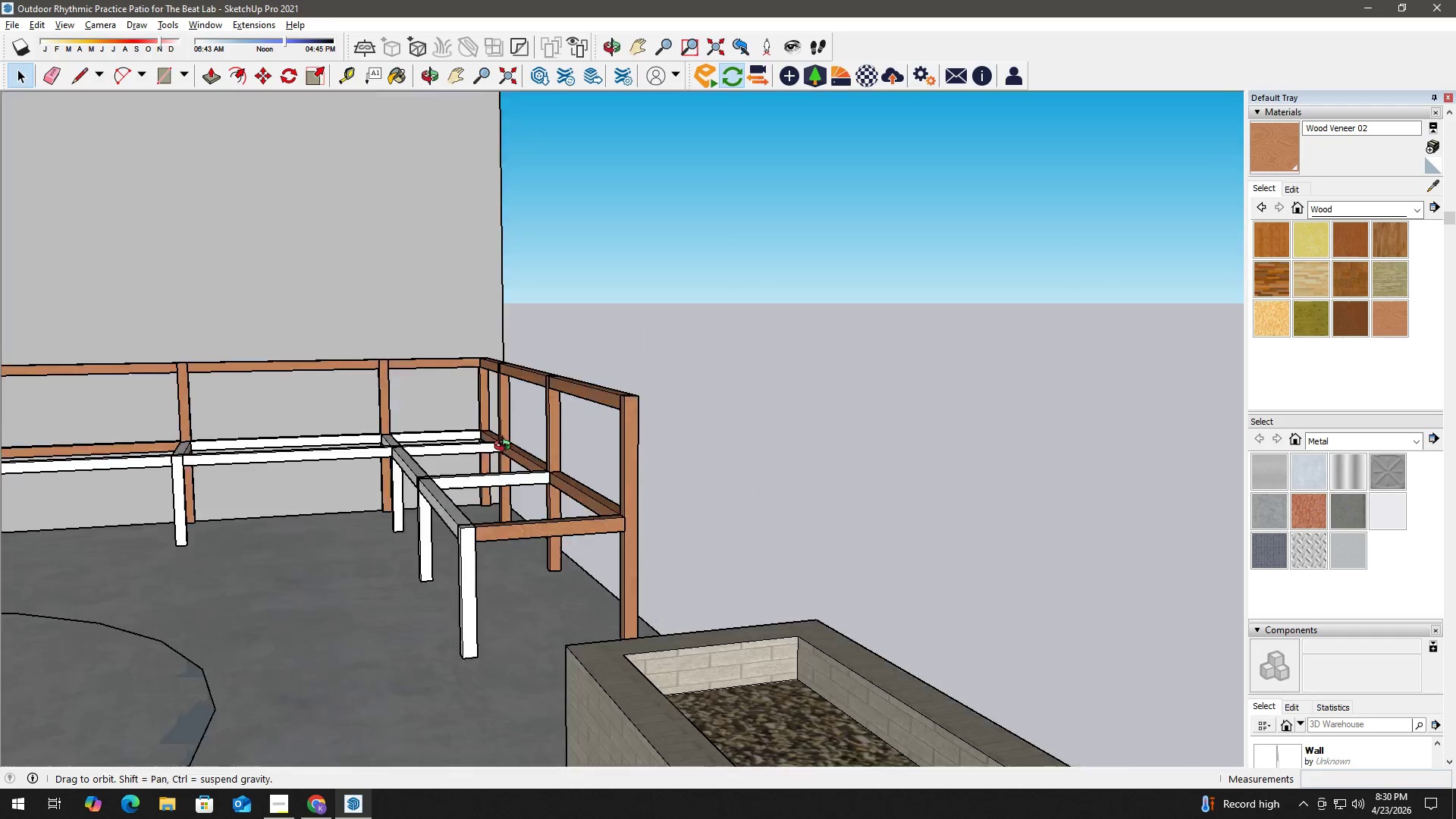 
left_click([679, 623])
 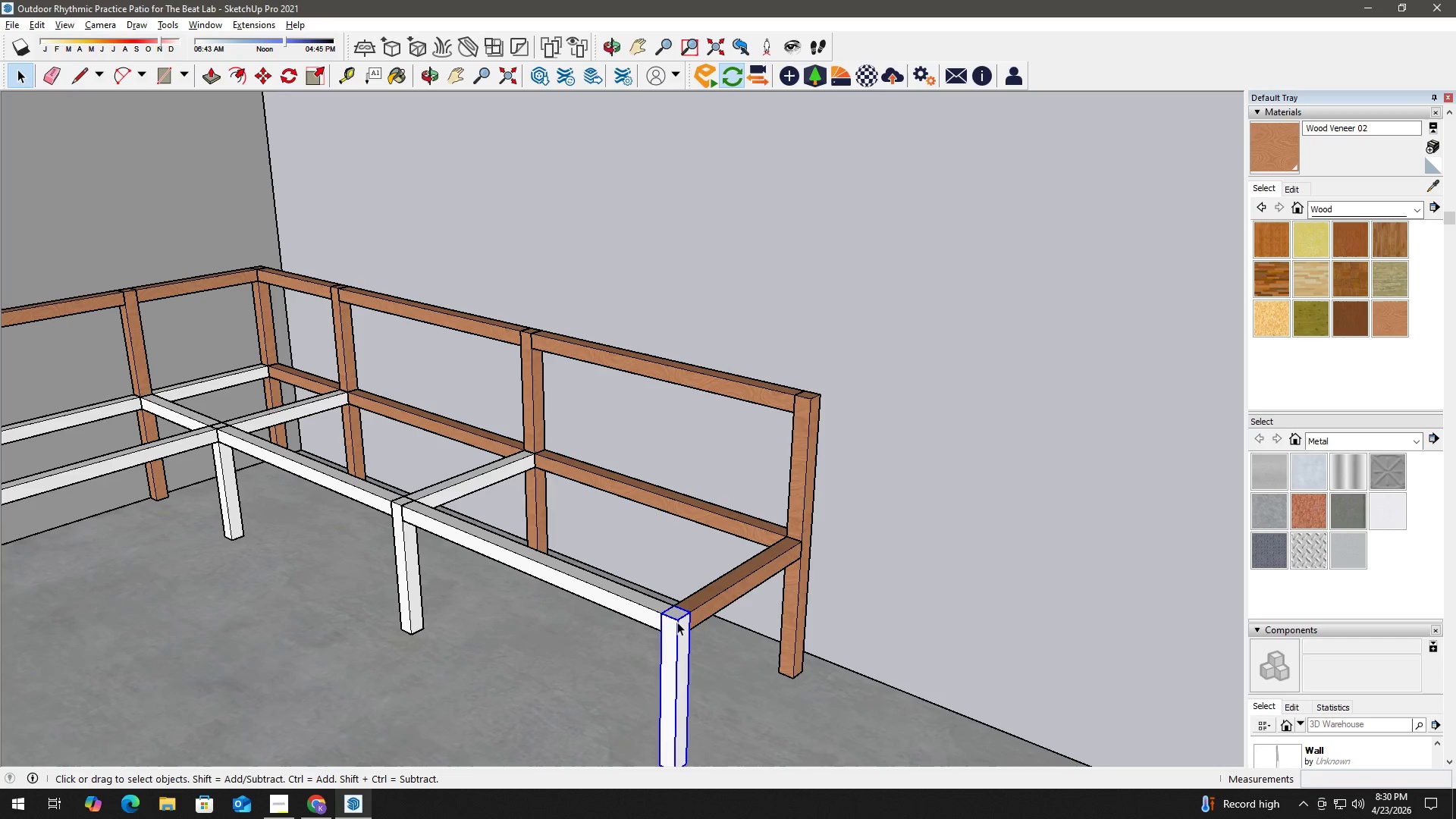 
scroll: coordinate [684, 612], scroll_direction: up, amount: 3.0
 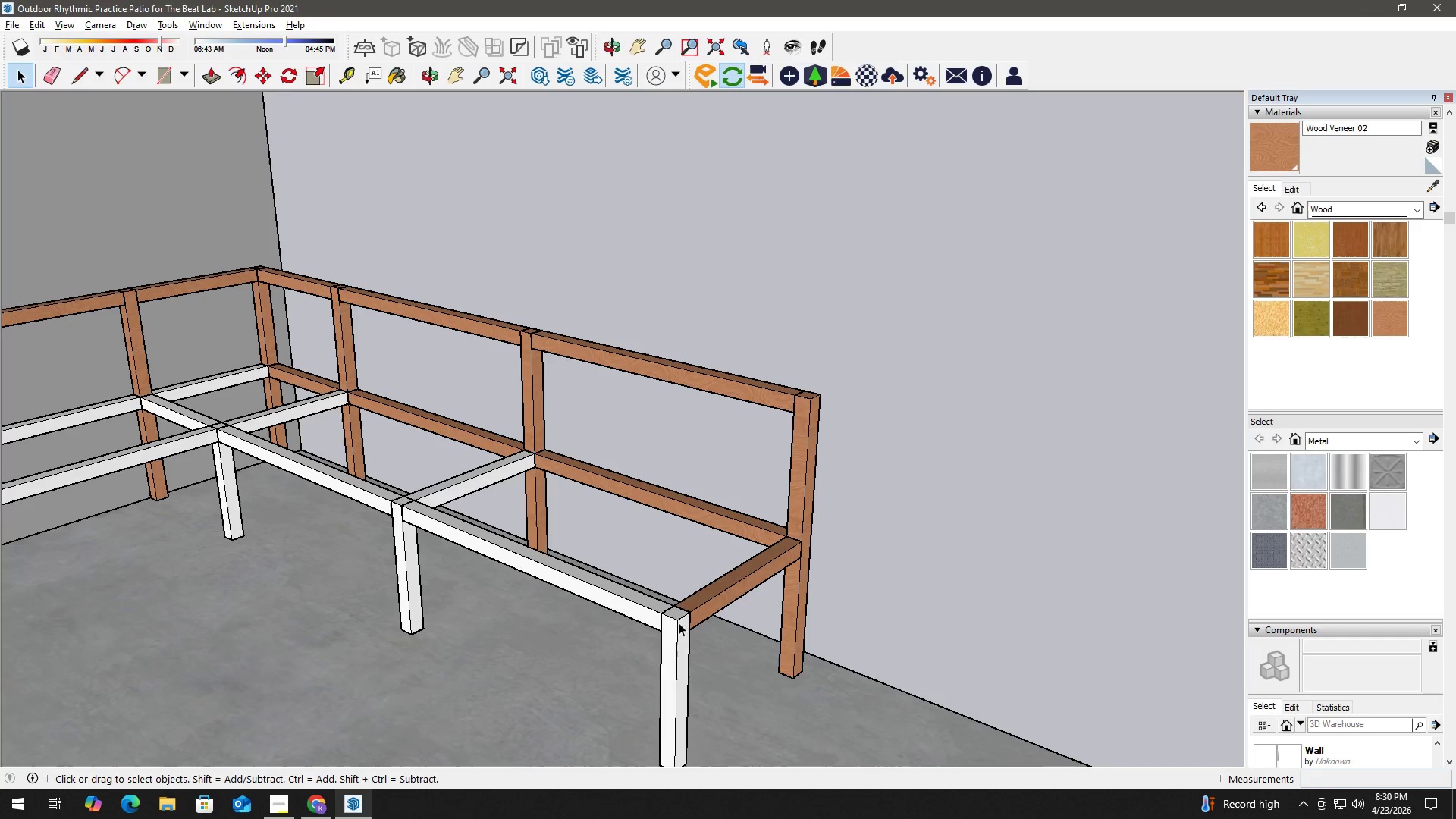 
right_click([677, 622])
 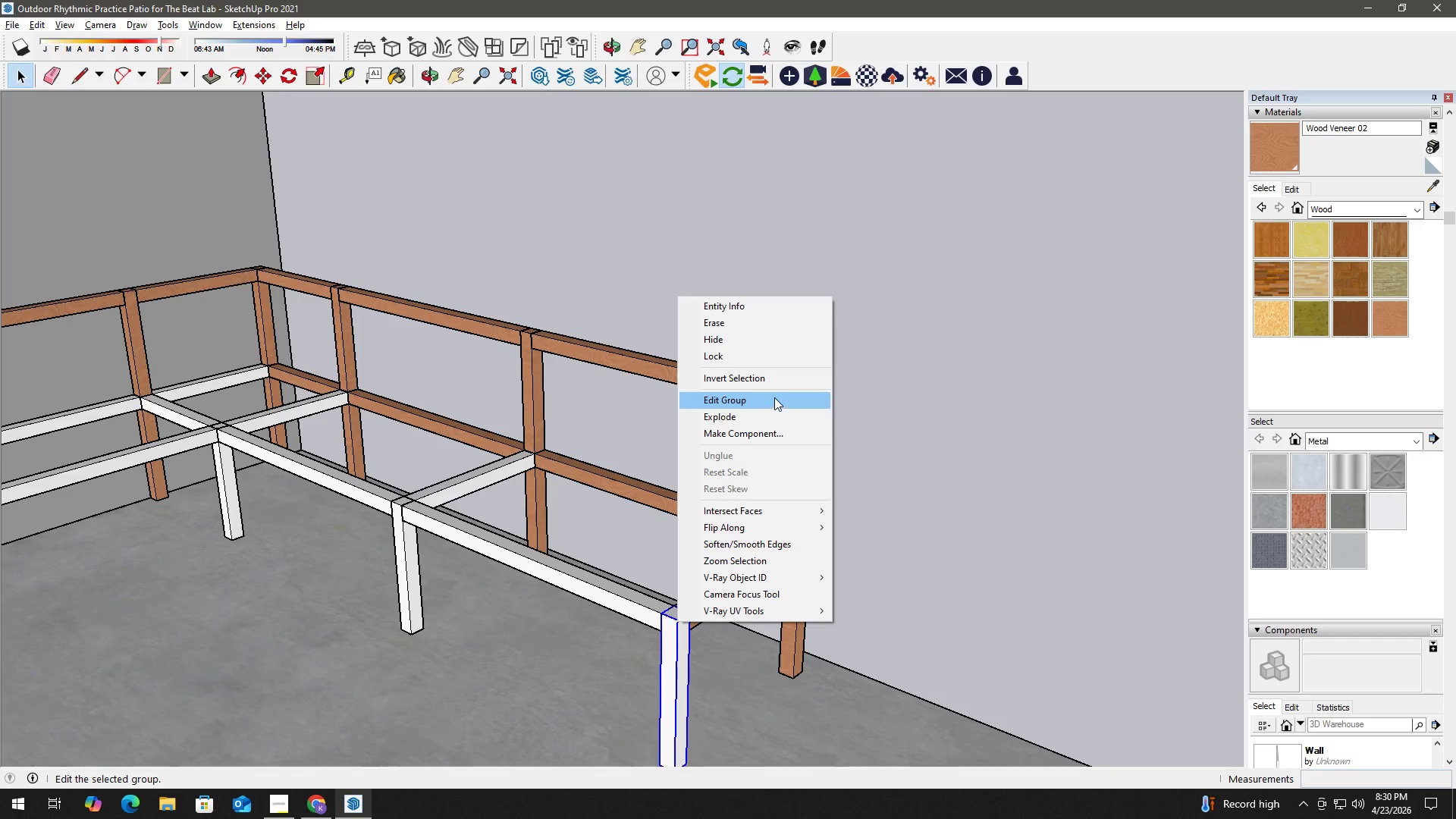 
left_click([774, 397])
 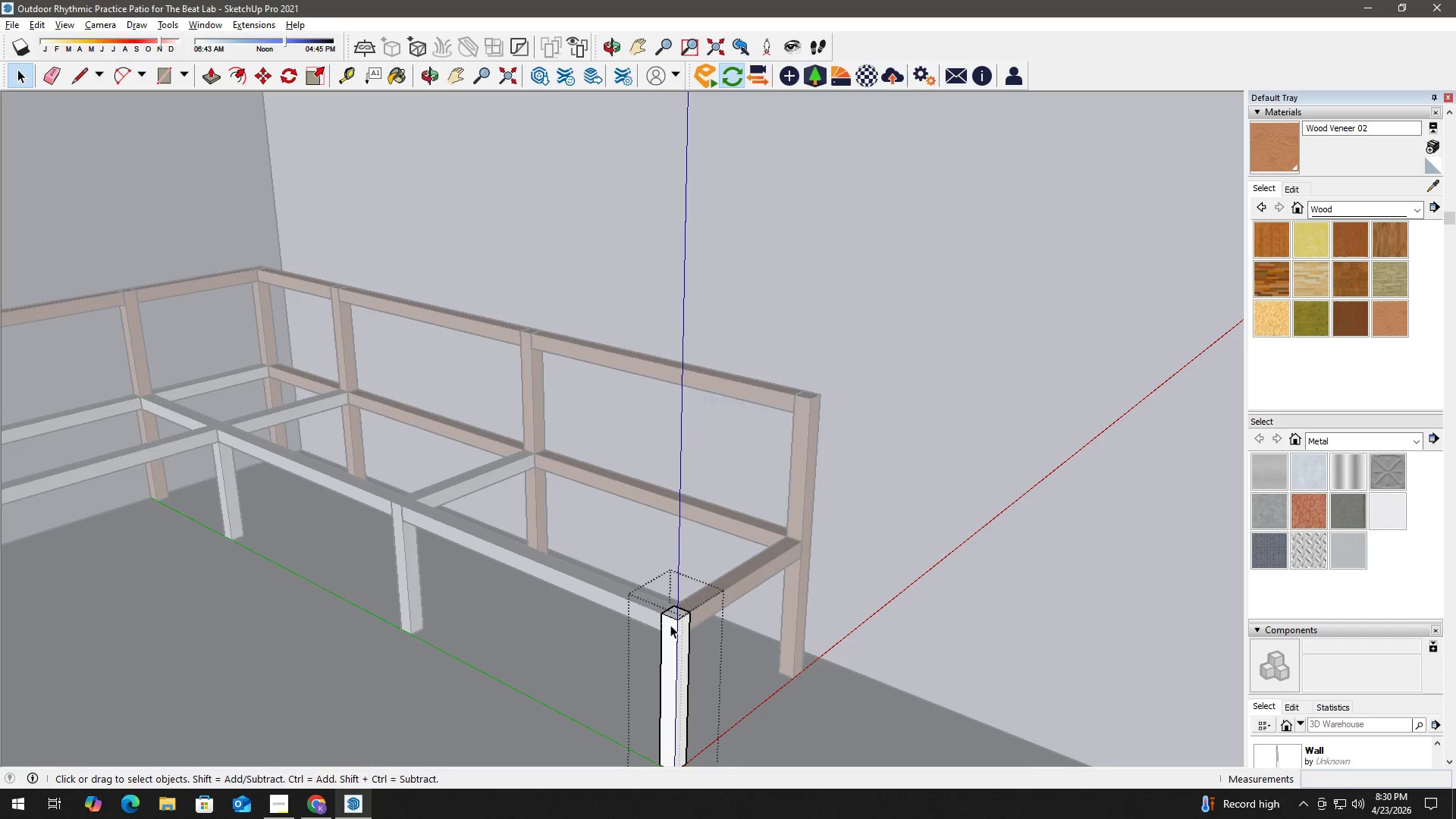 
key(B)
 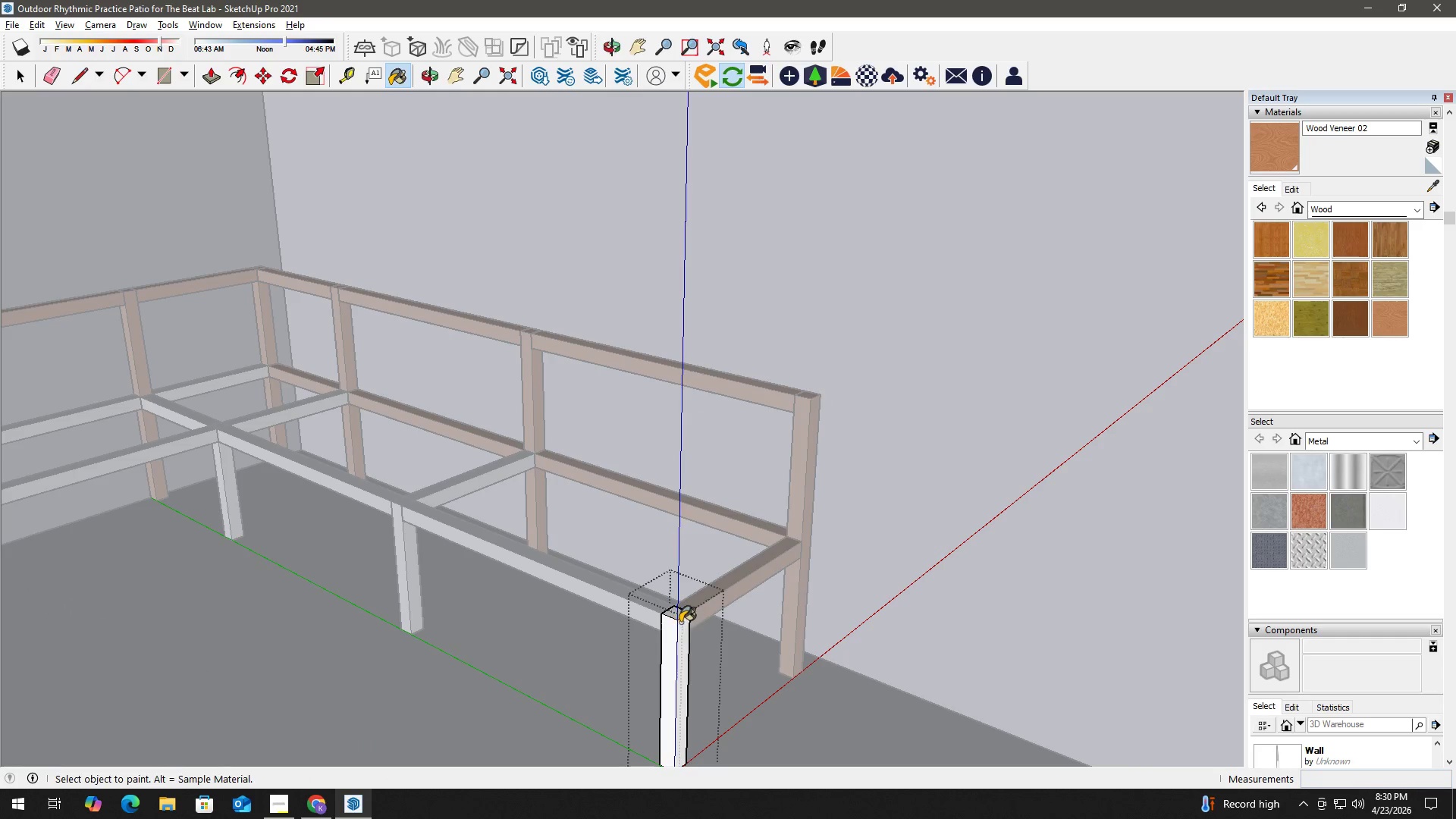 
key(Space)
 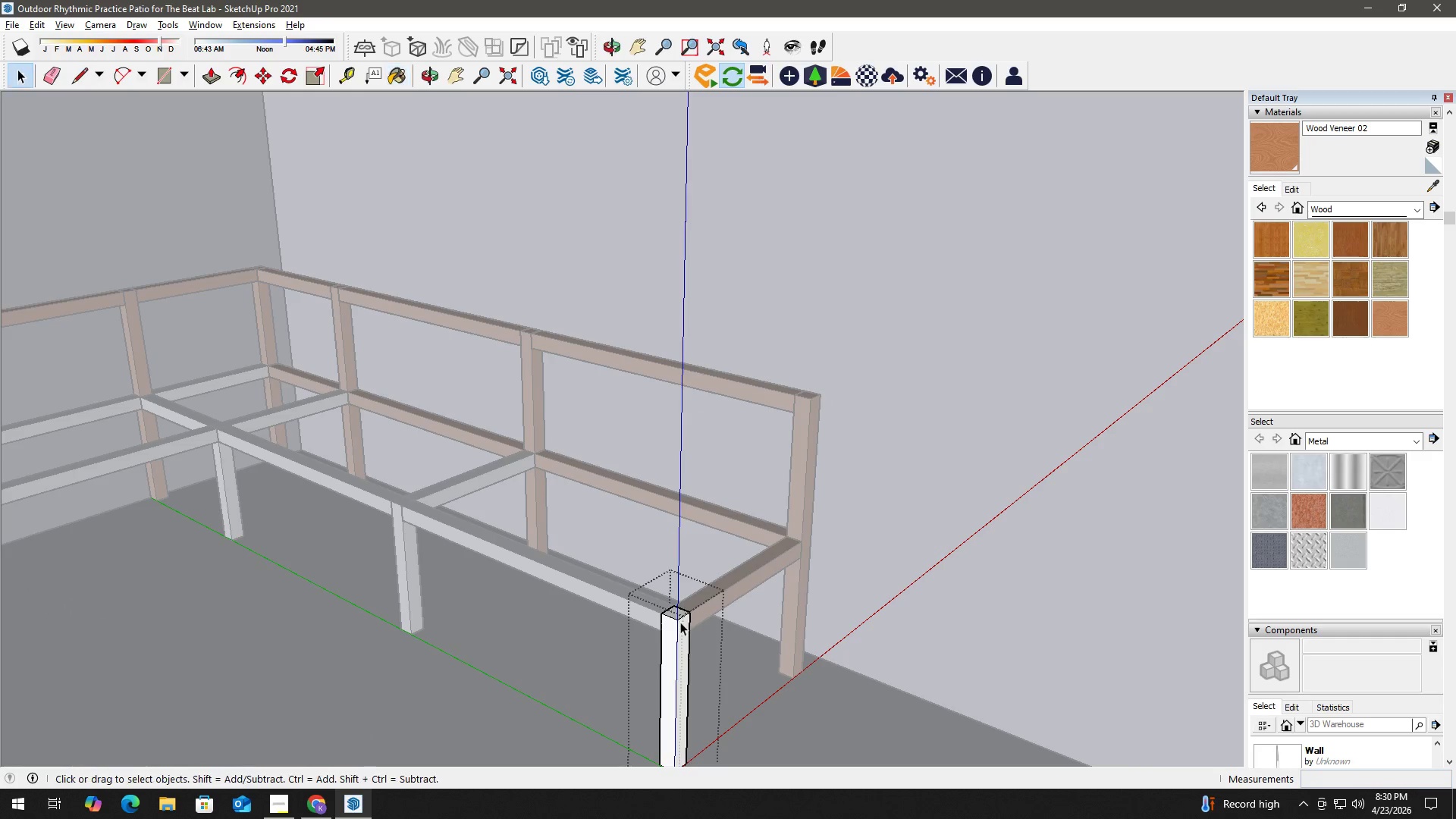 
left_click([680, 622])
 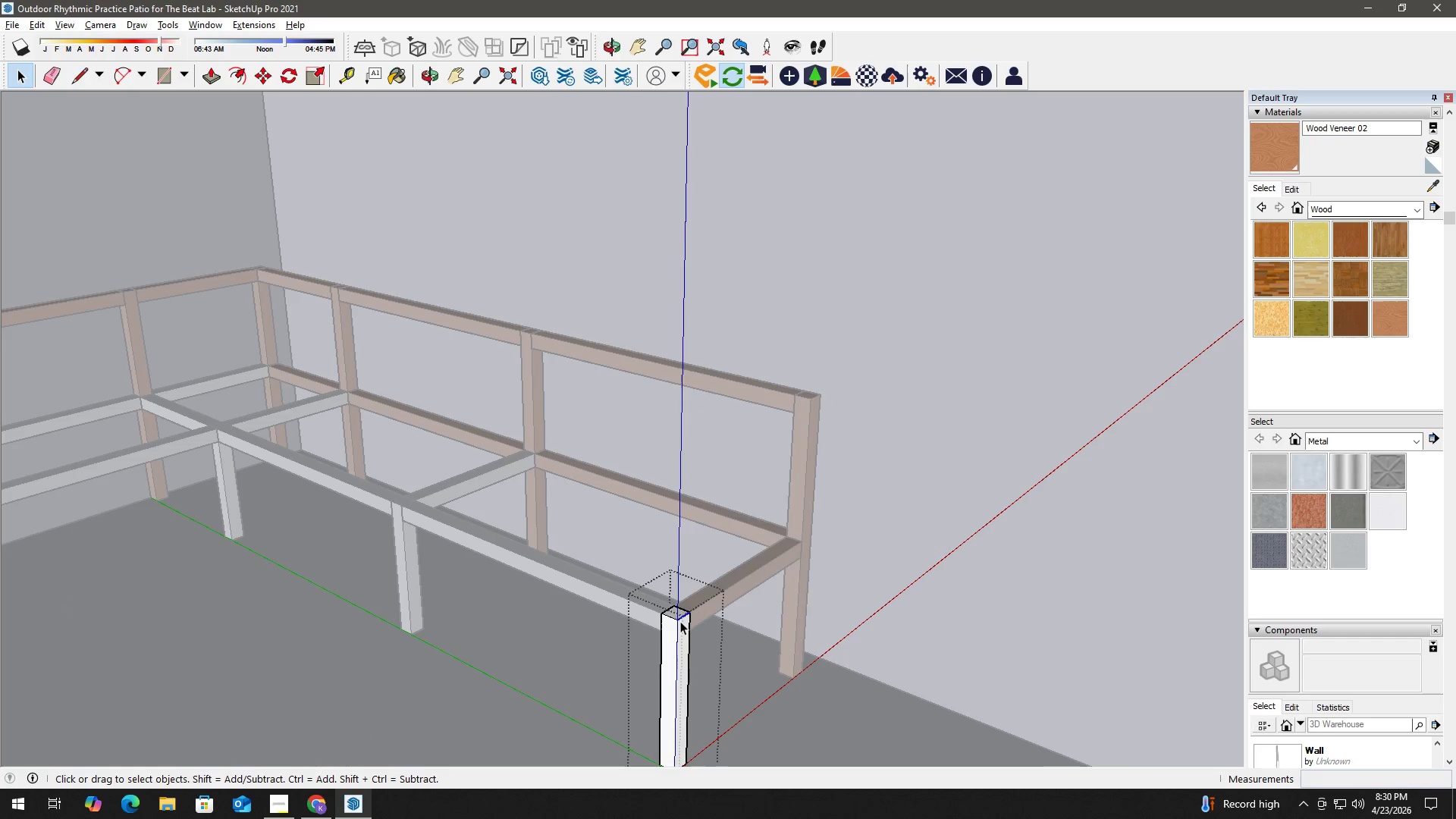 
right_click([680, 620])
 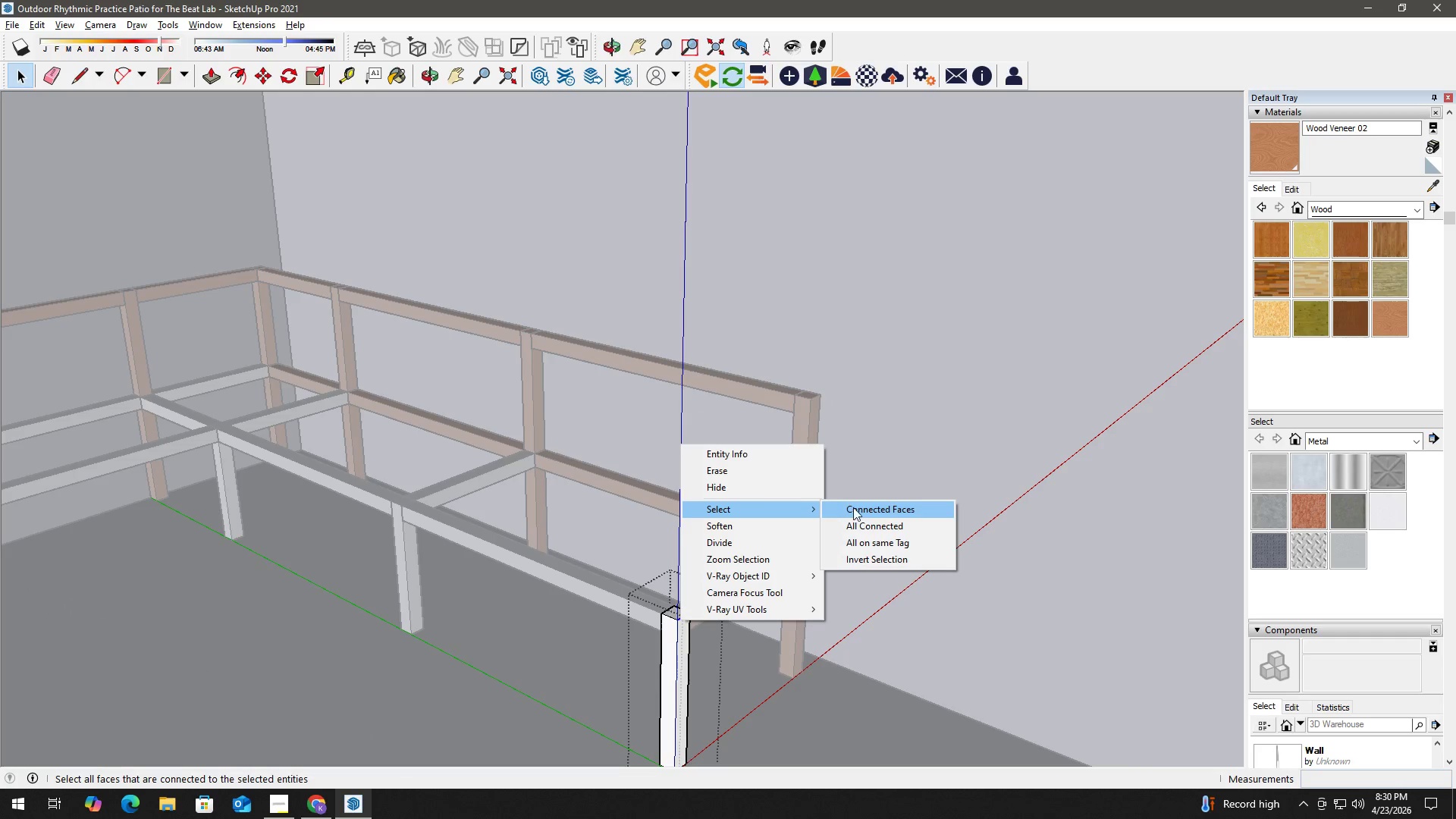 
left_click([871, 530])
 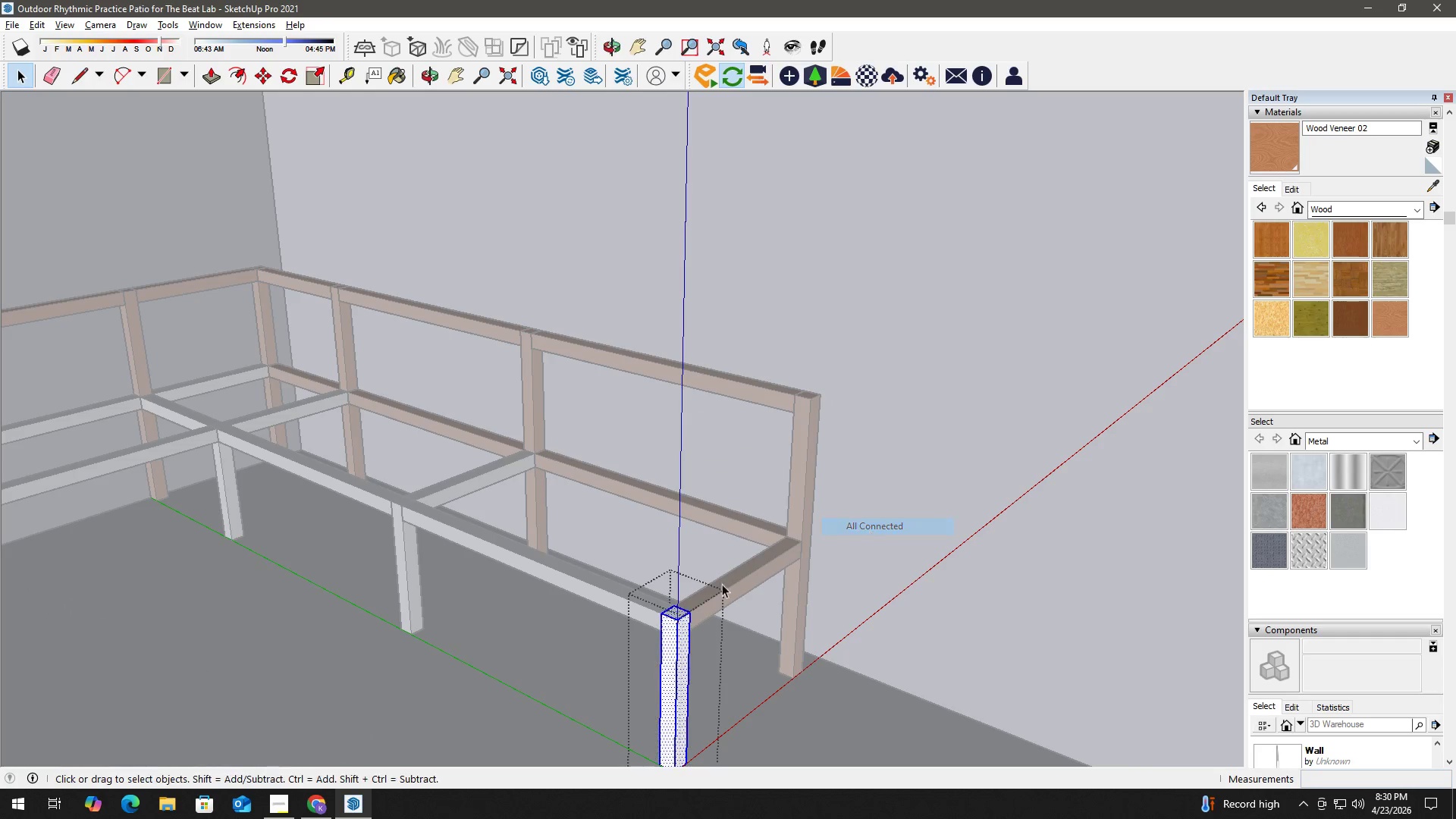 
key(B)
 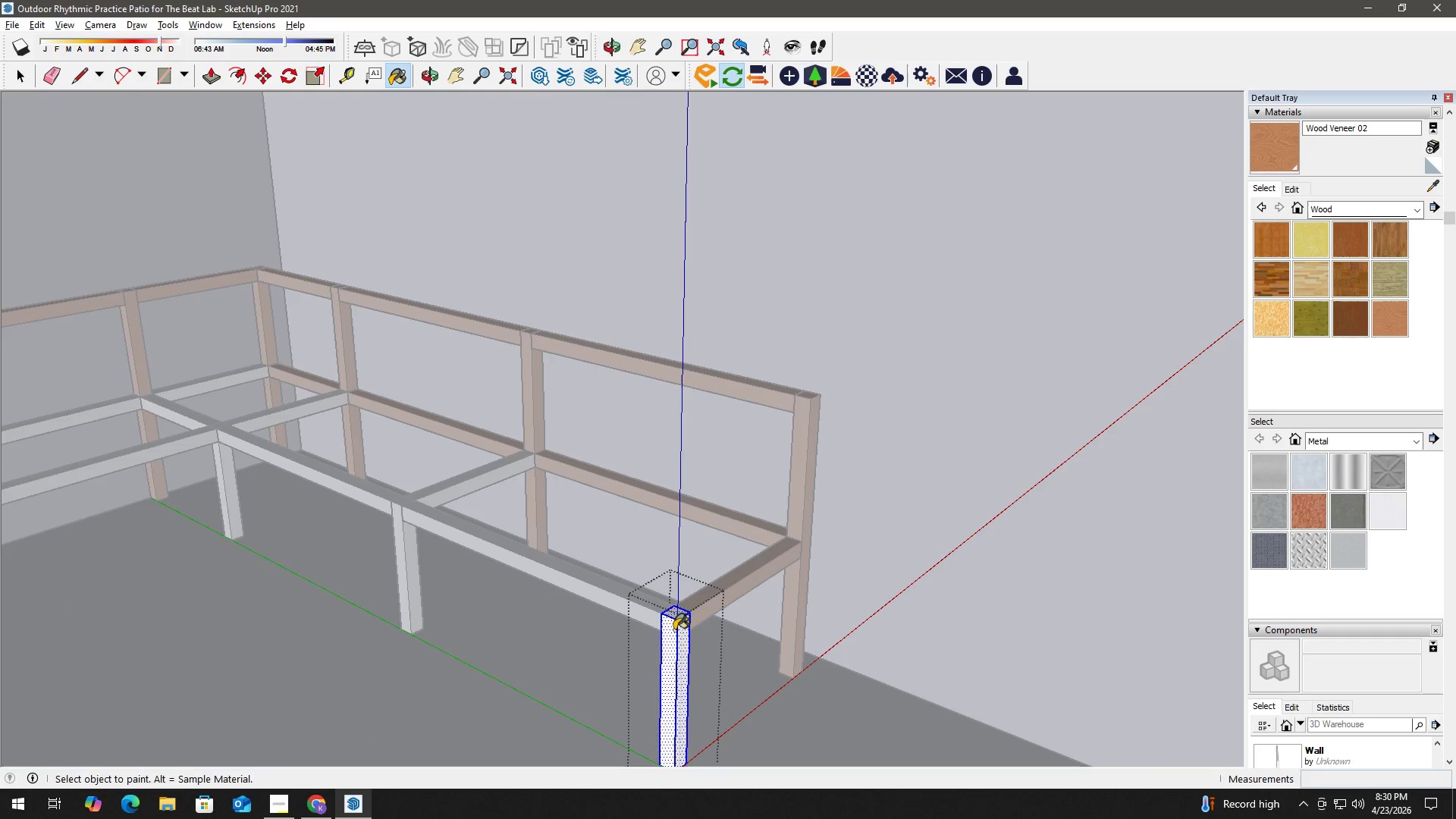 
double_click([674, 631])
 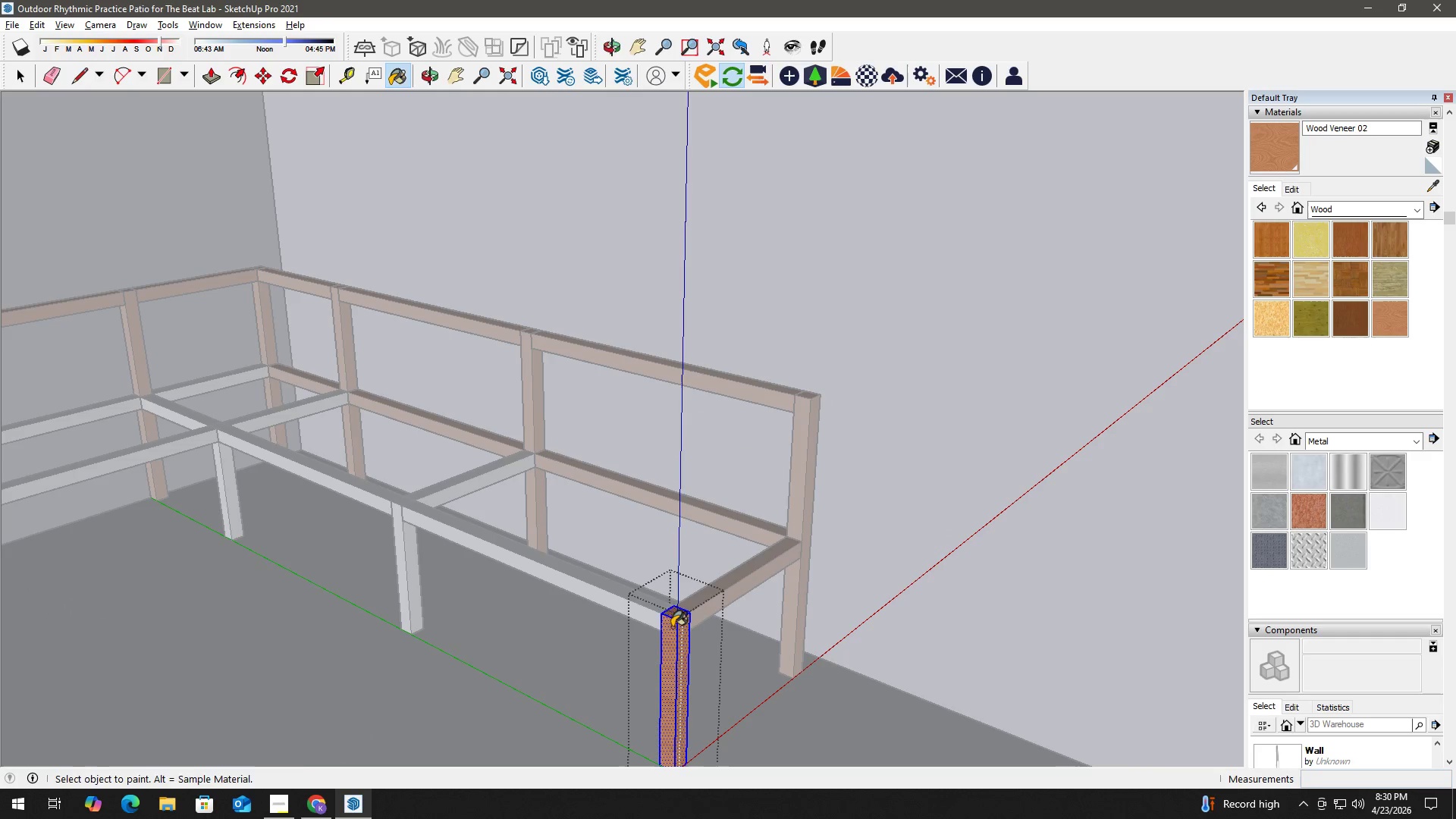 
key(Space)
 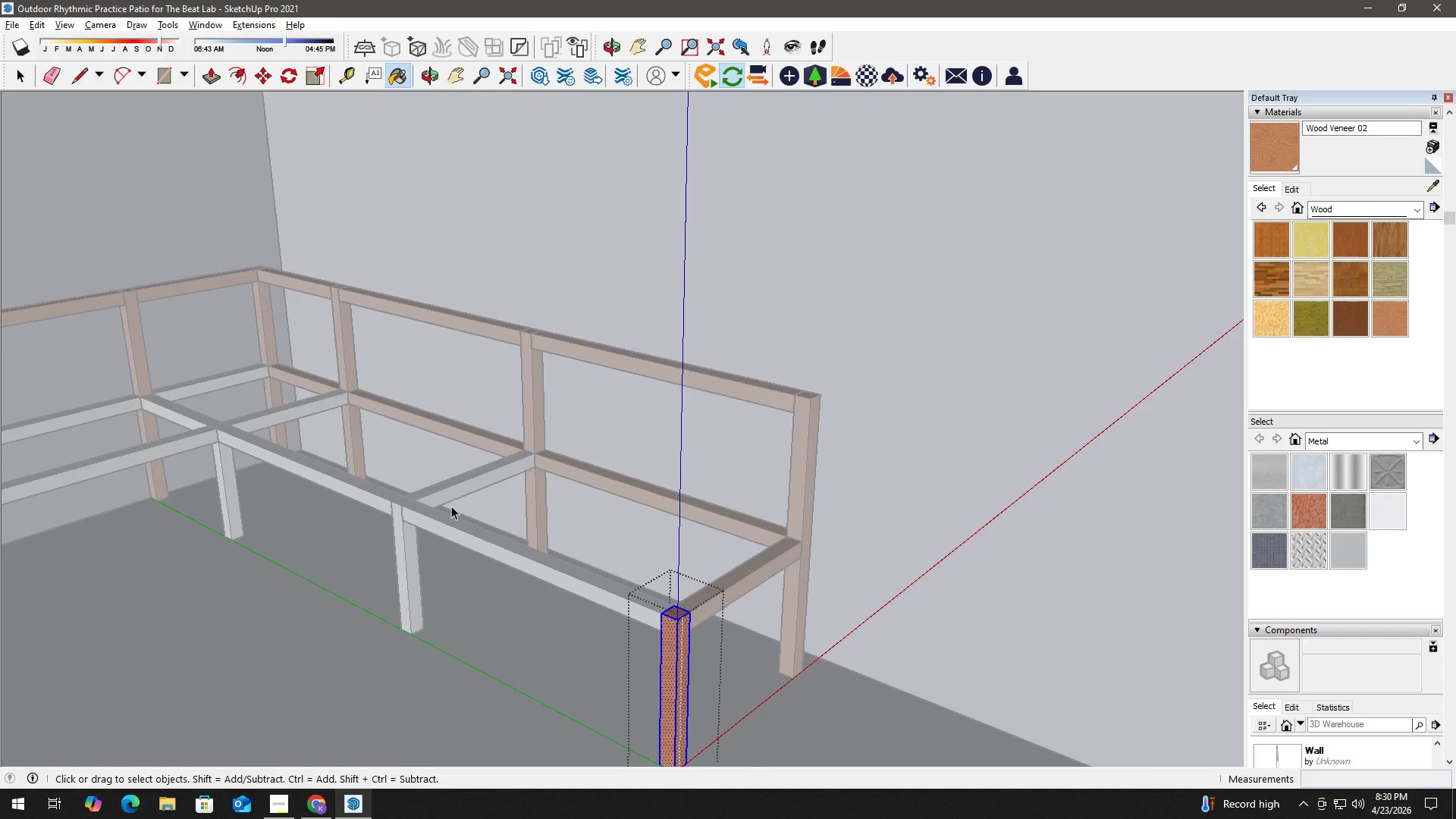 
key(Escape)
 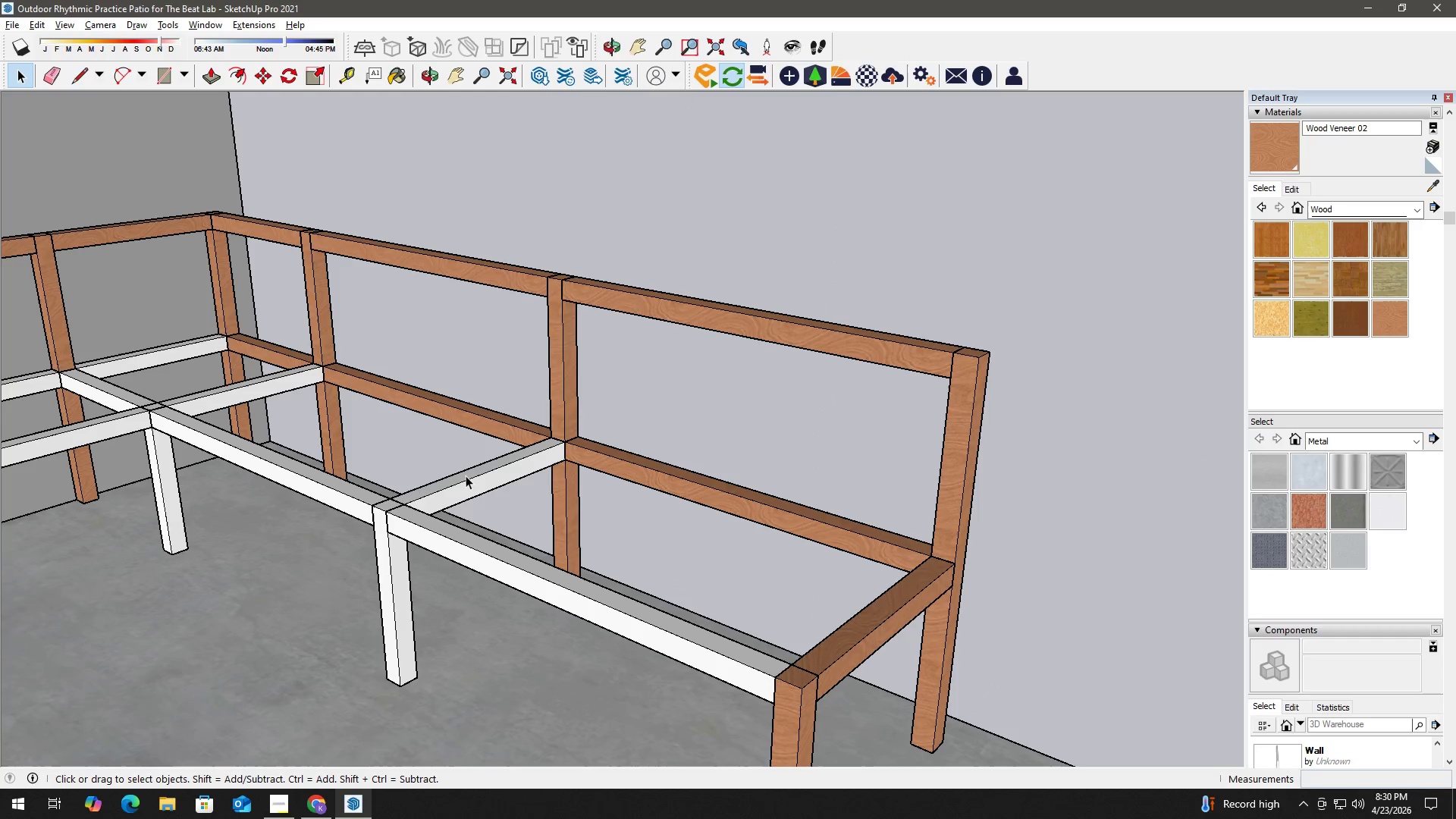 
scroll: coordinate [441, 485], scroll_direction: up, amount: 3.0
 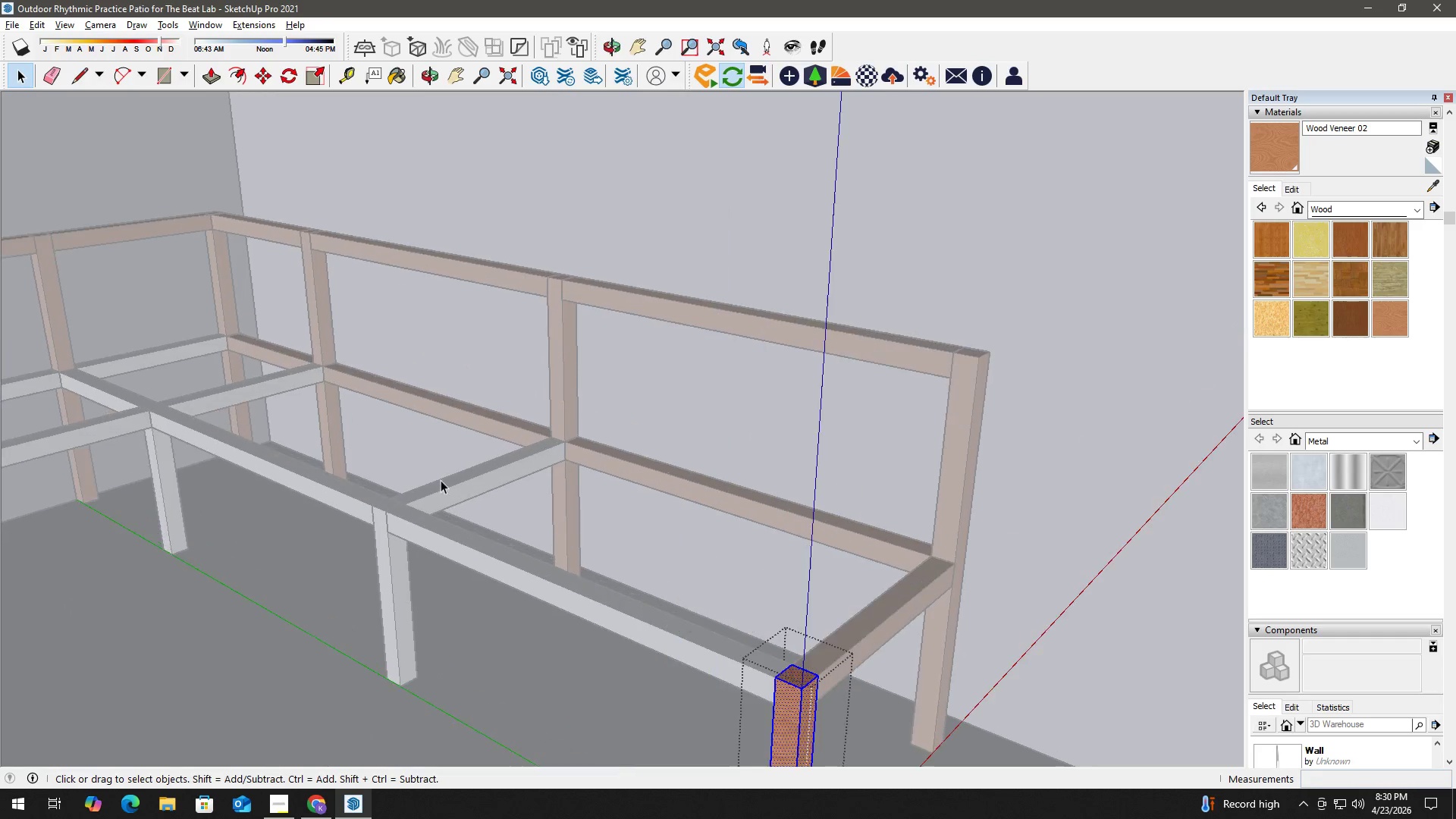 
double_click([466, 475])
 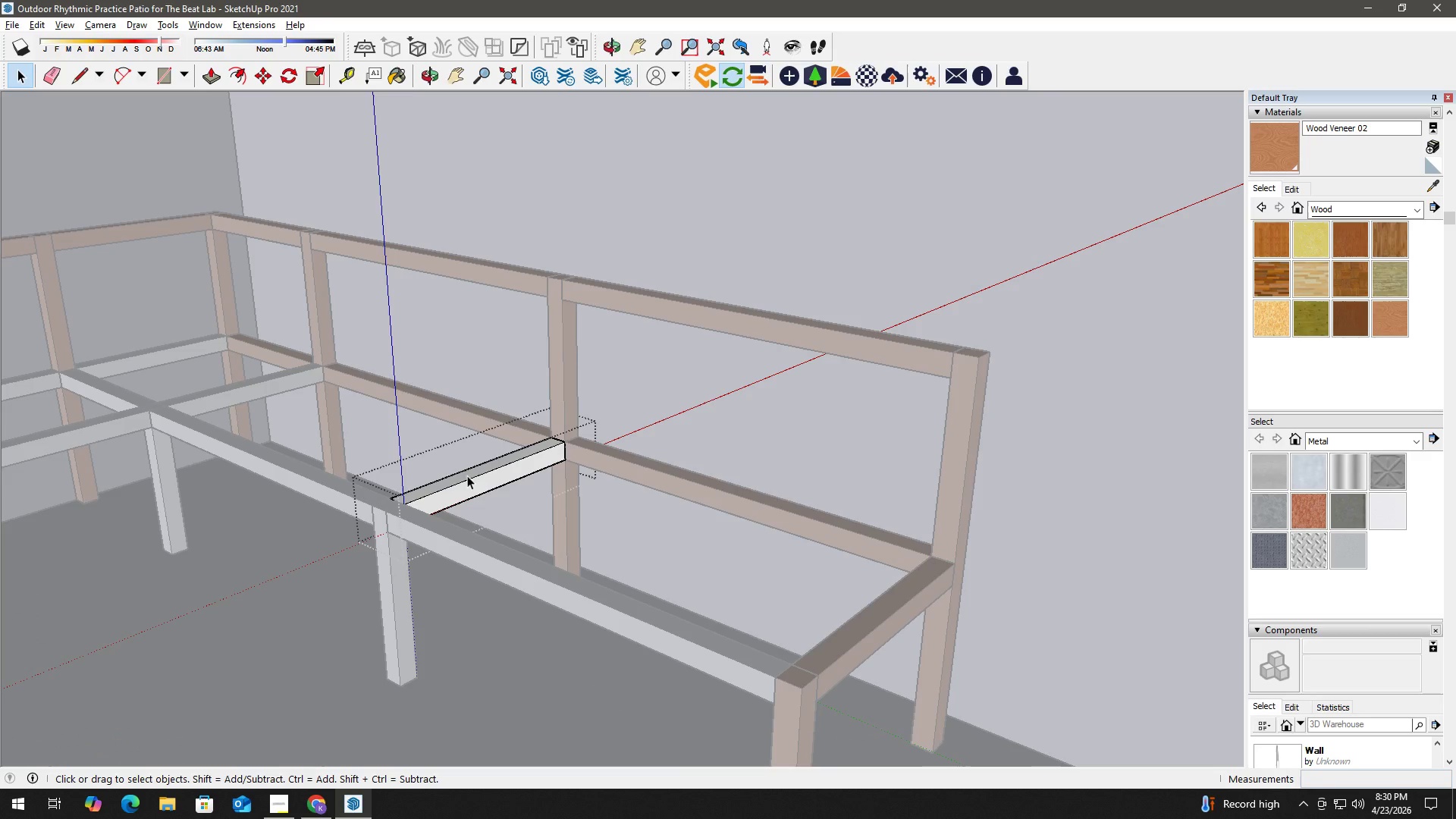 
triple_click([473, 474])
 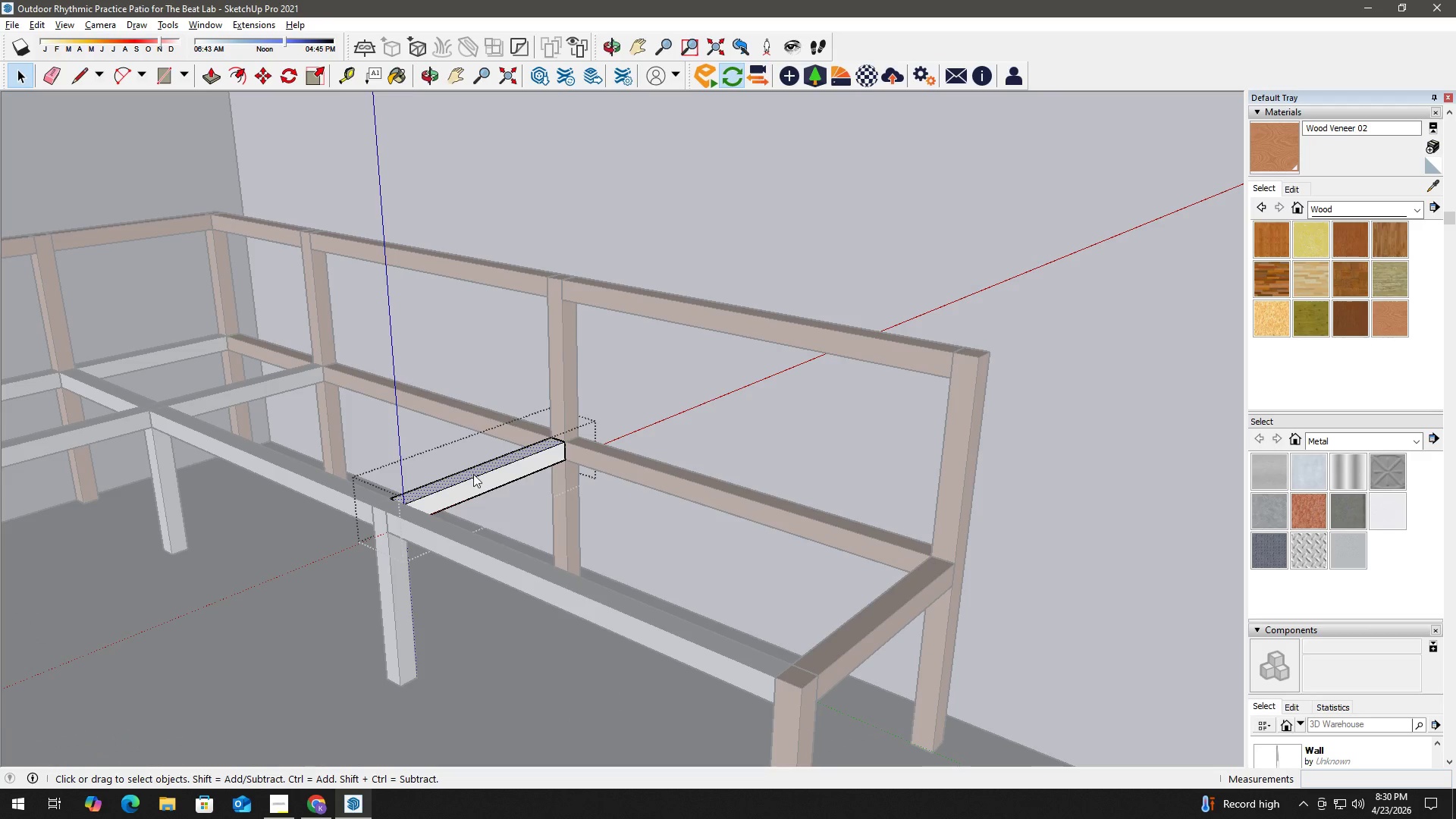 
right_click([473, 474])
 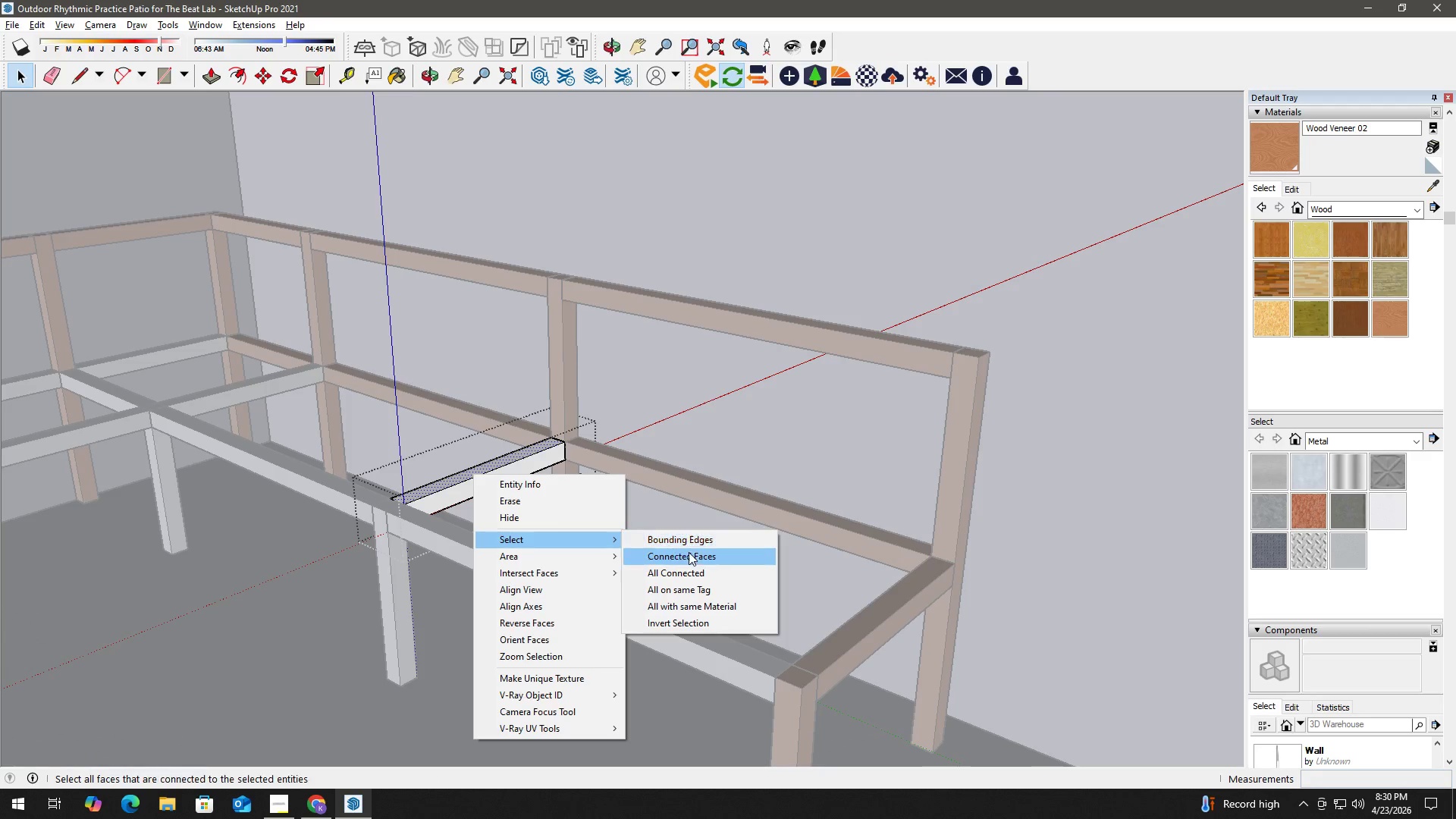 
left_click([692, 565])
 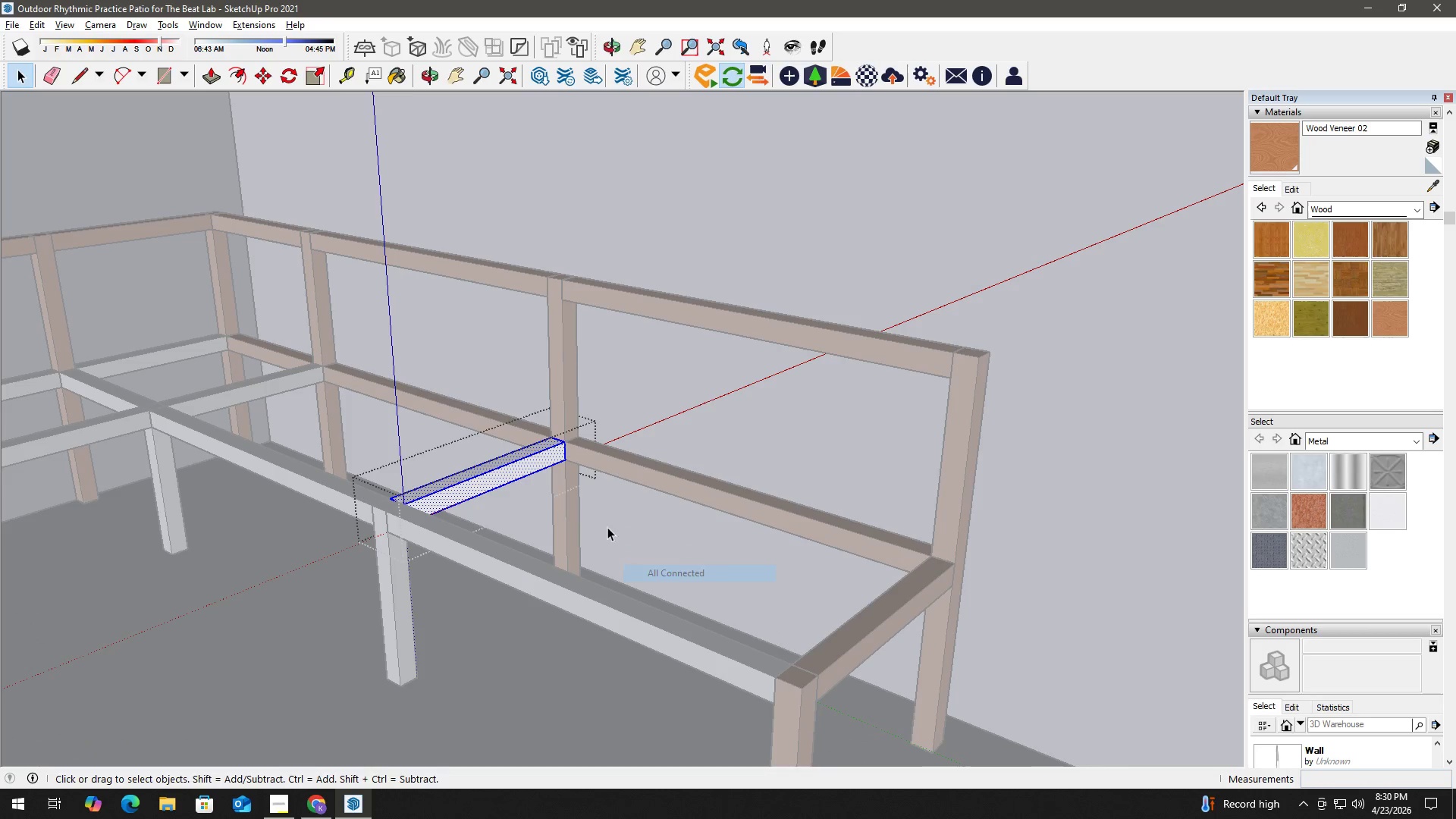 
key(B)
 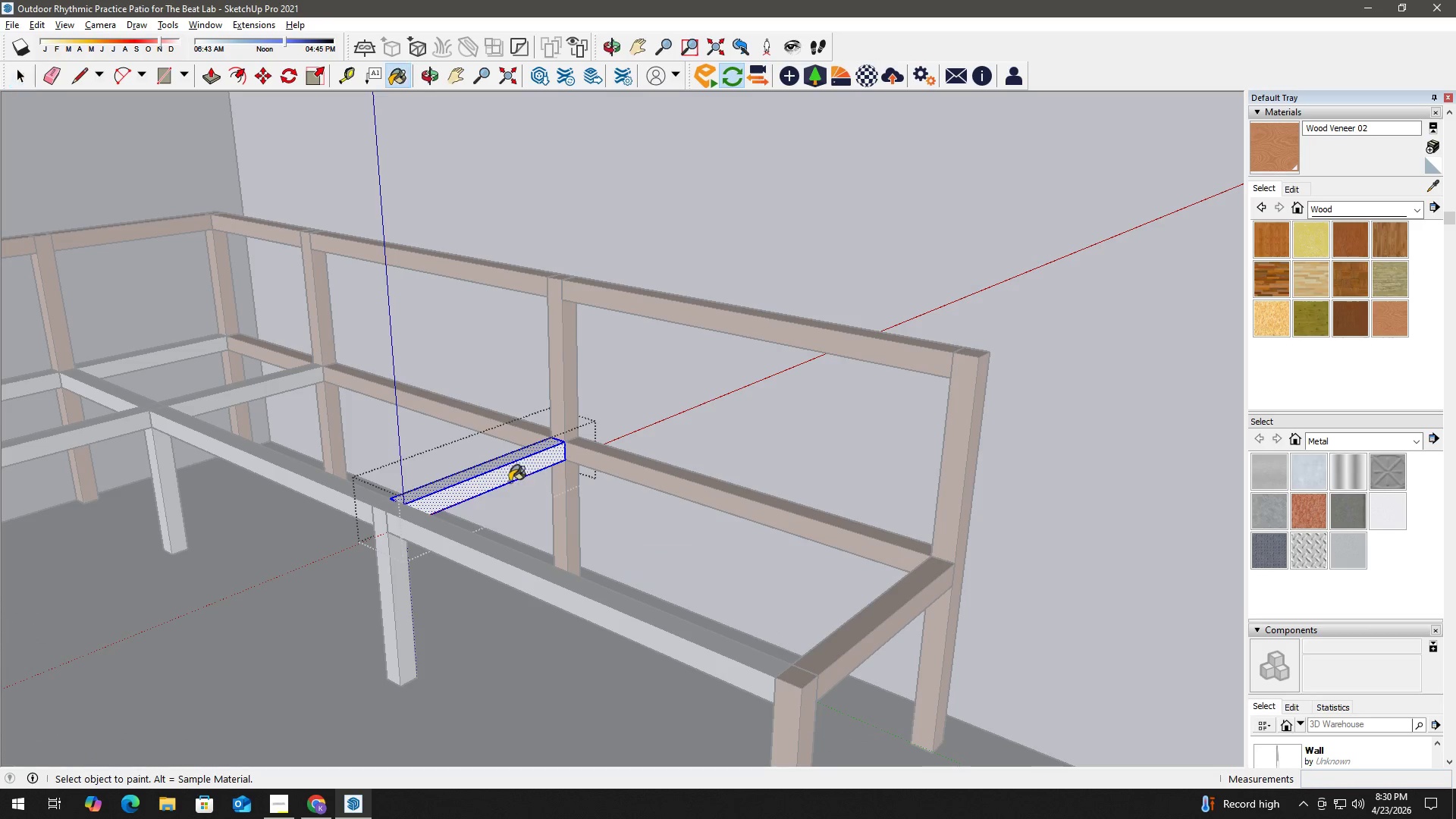 
left_click([500, 475])
 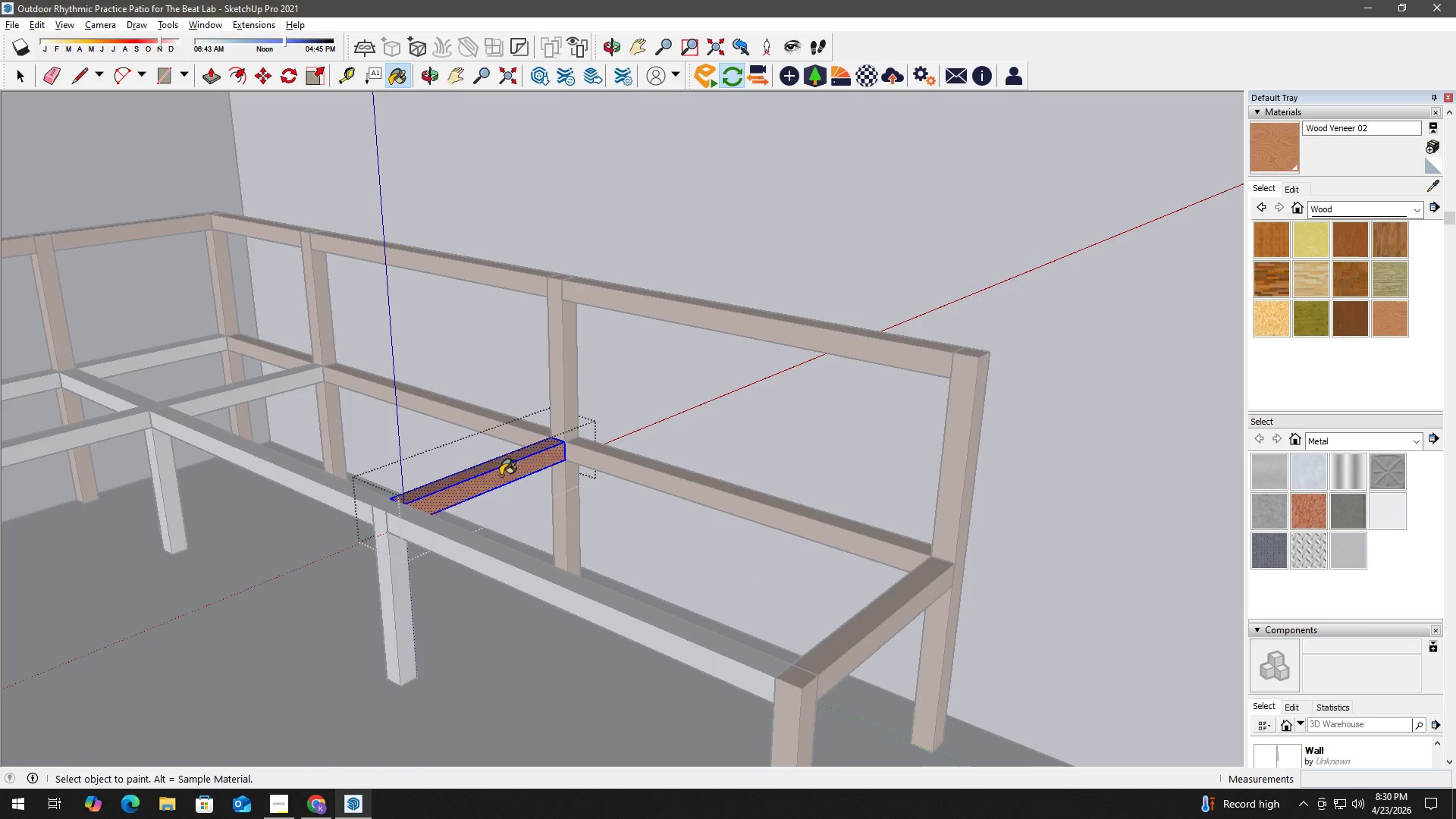 
key(Space)
 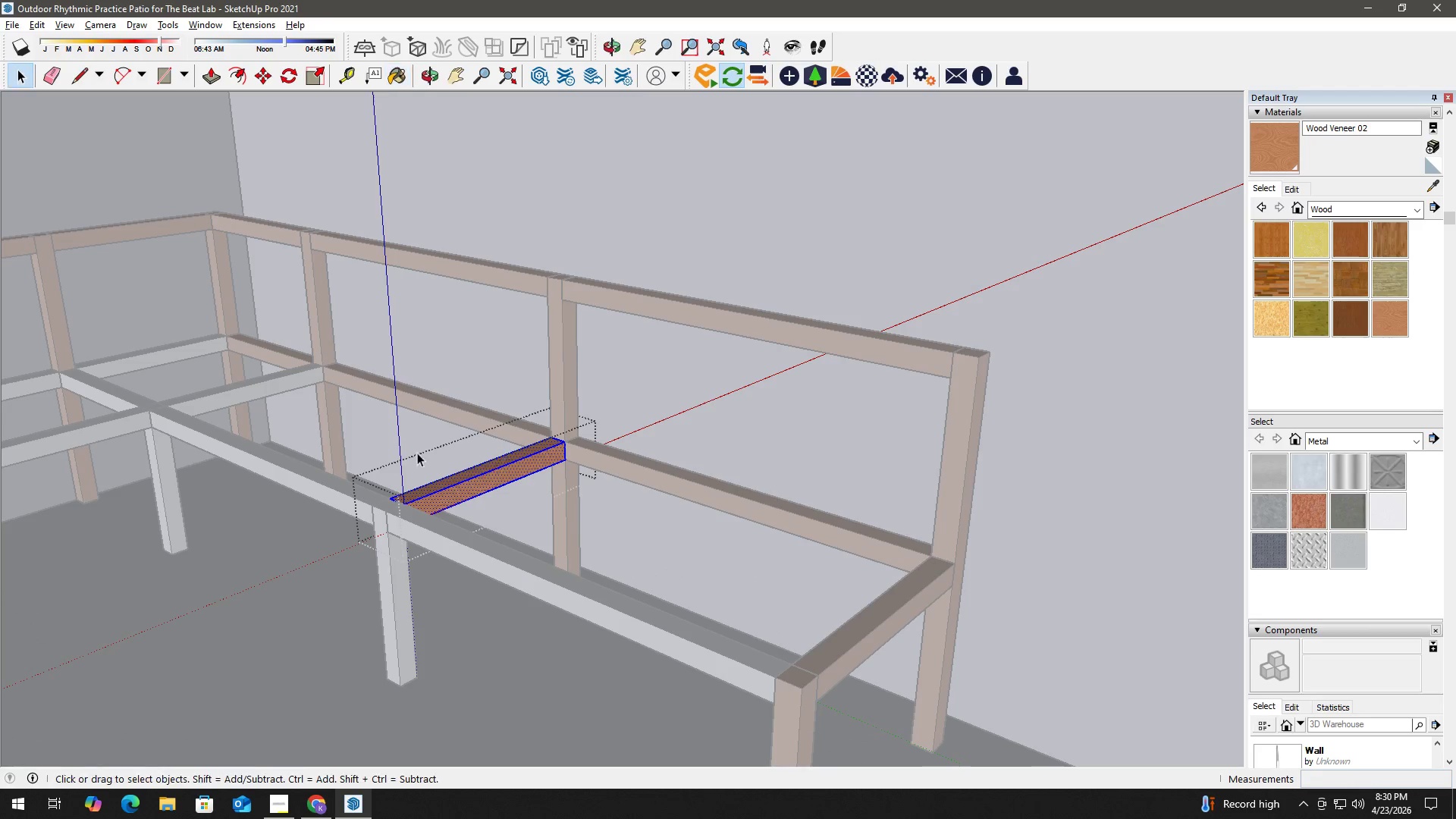 
key(H)
 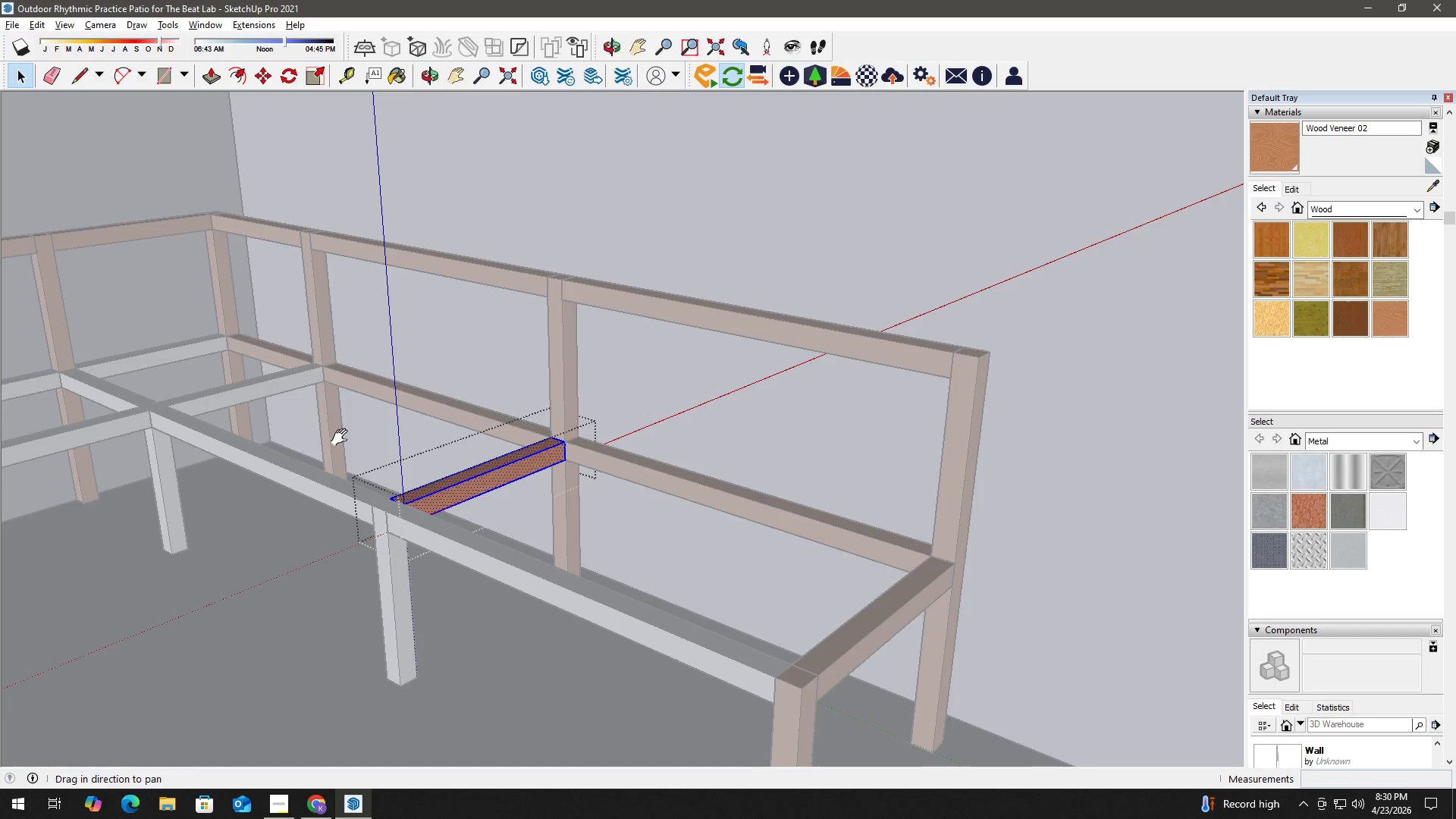 
left_click_drag(start_coordinate=[343, 438], to_coordinate=[604, 542])
 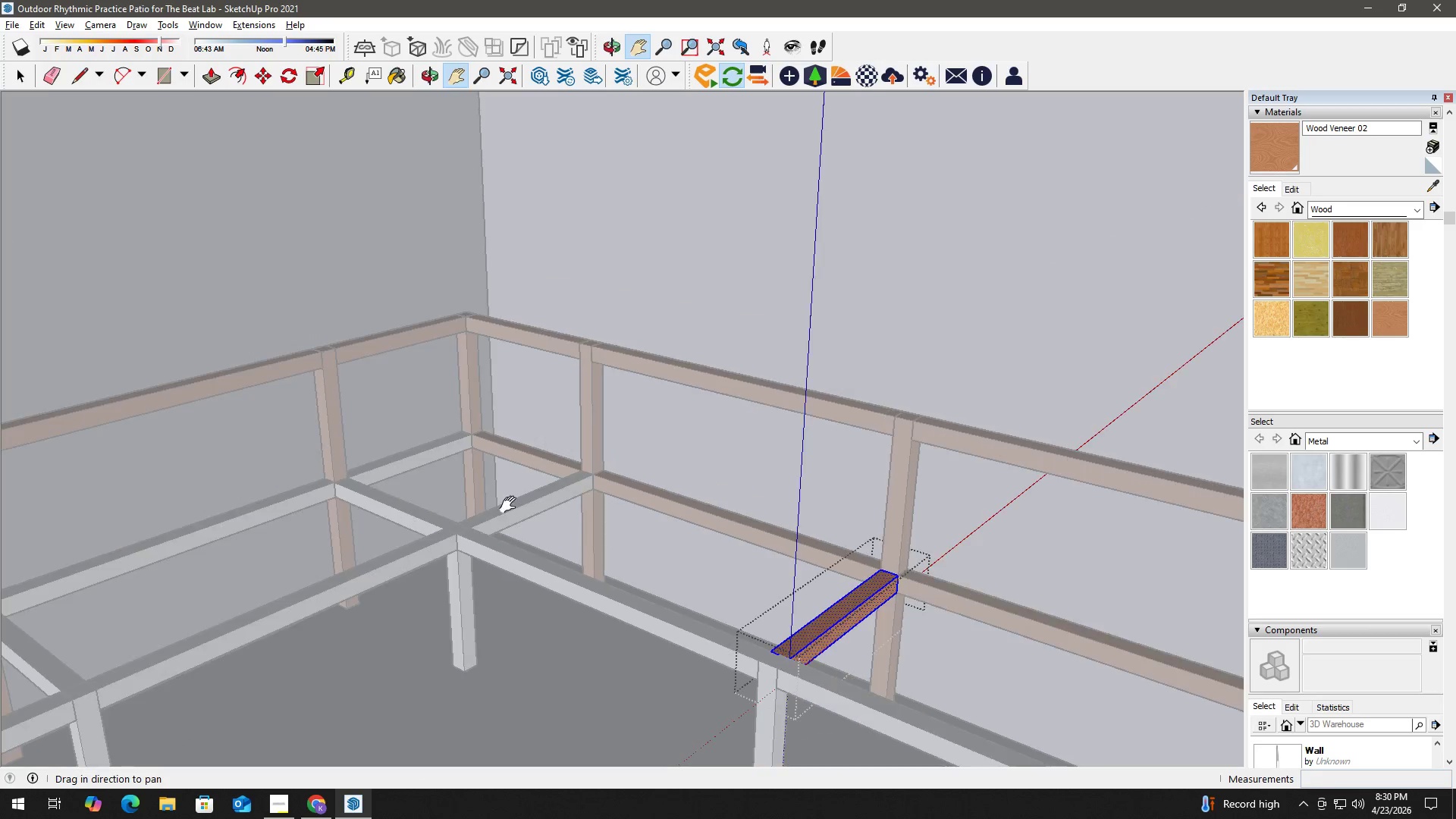 
key(Space)
 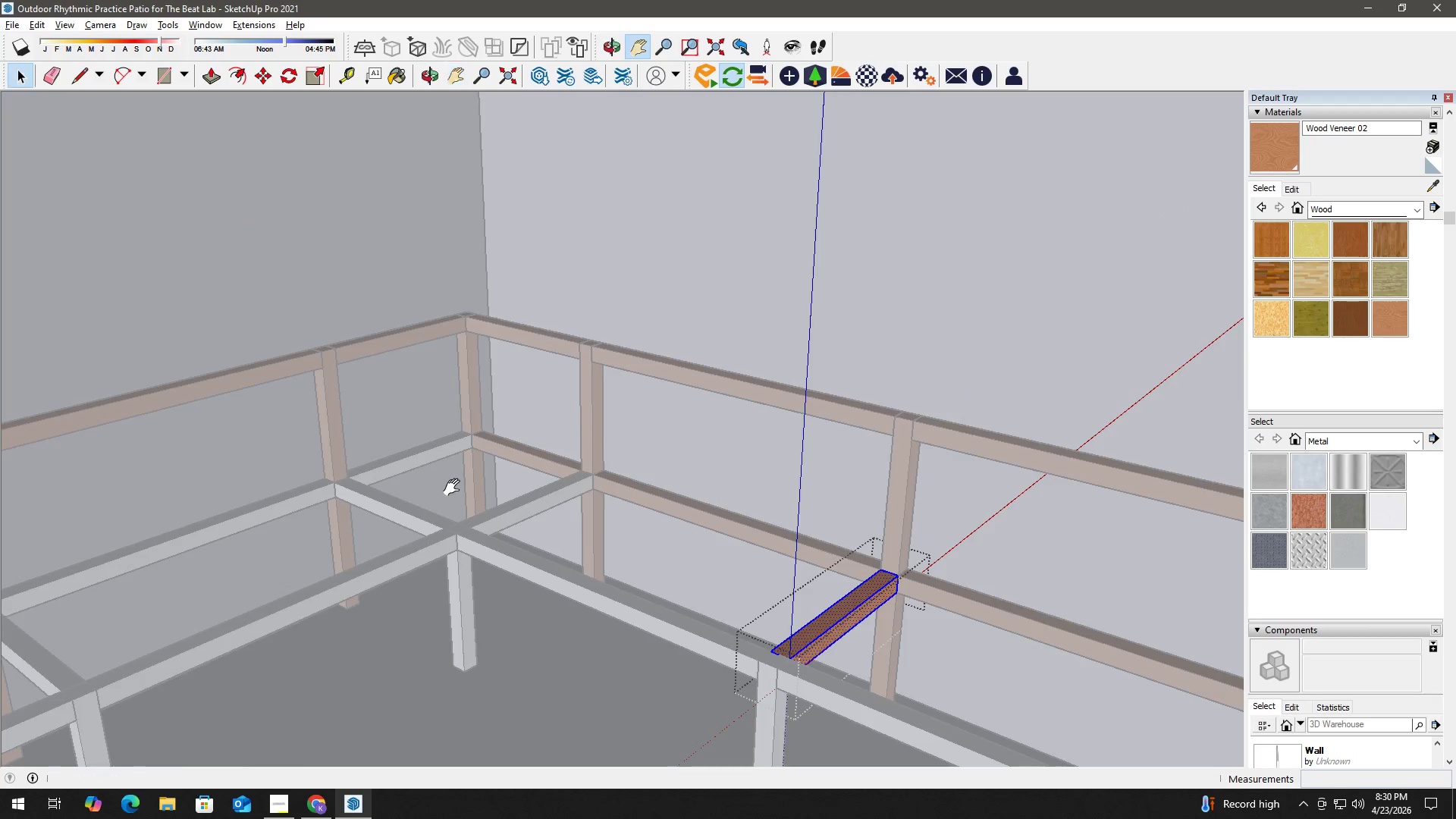 
left_click([535, 521])
 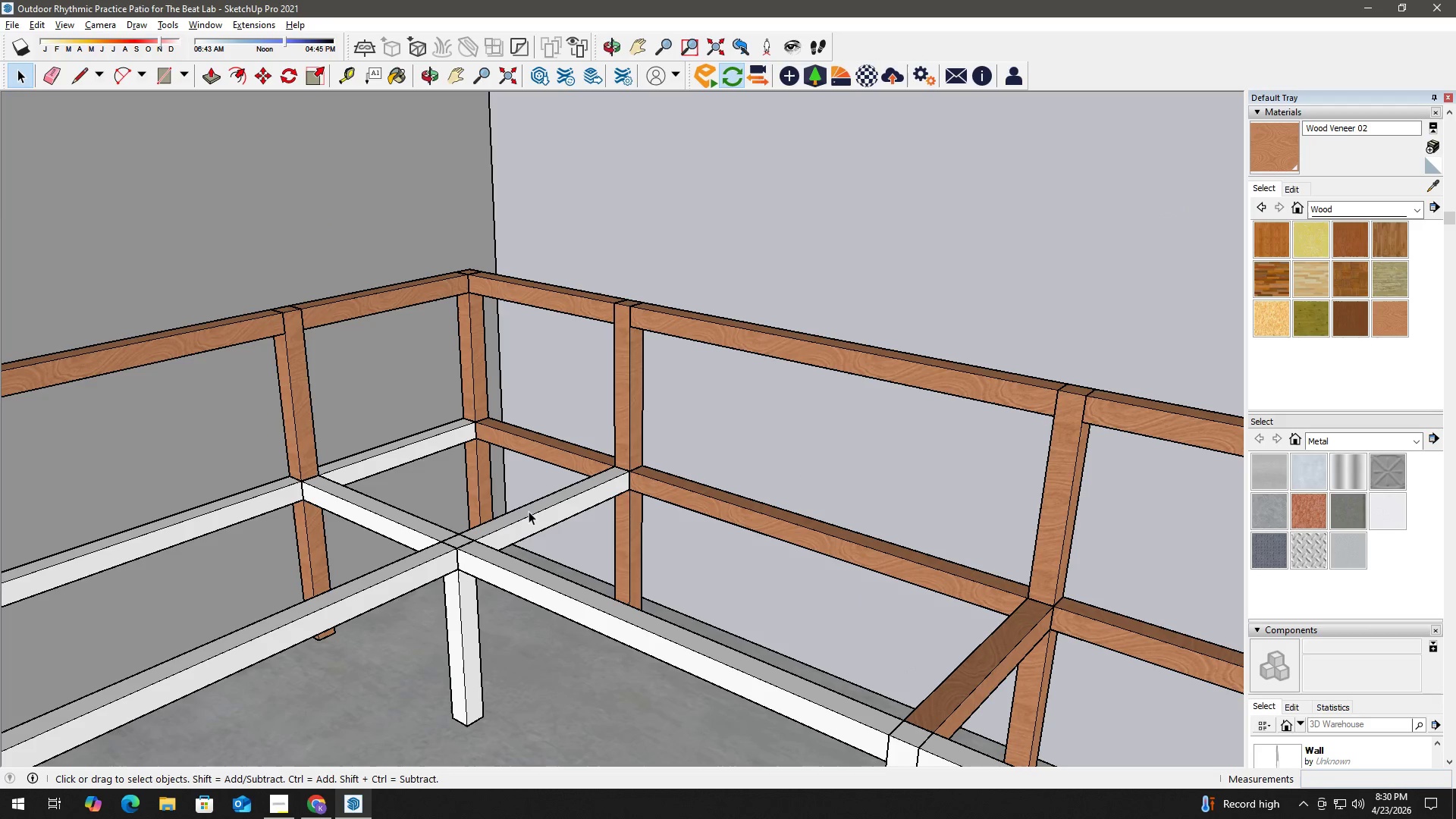 
scroll: coordinate [455, 488], scroll_direction: up, amount: 2.0
 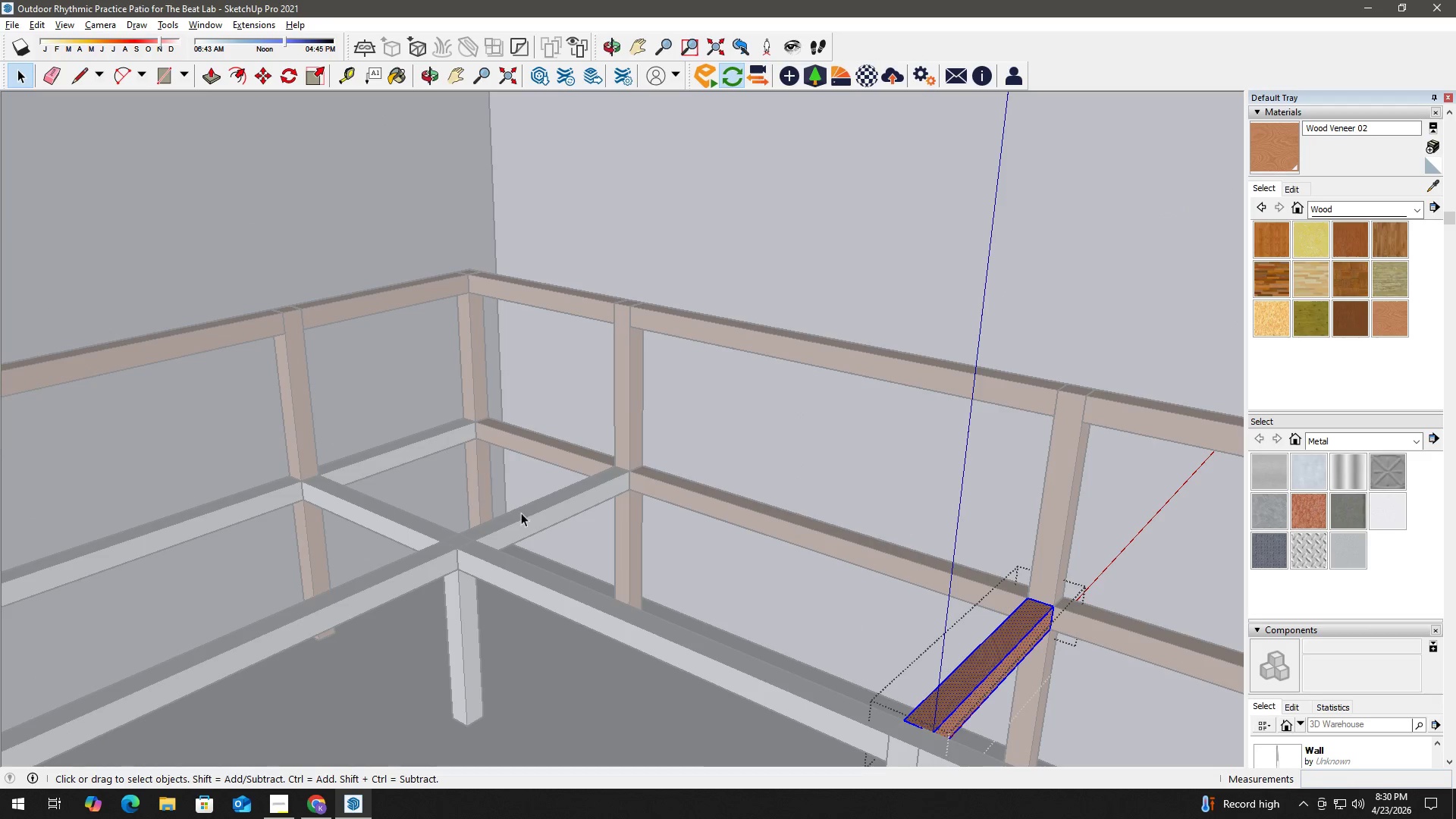 
double_click([529, 510])
 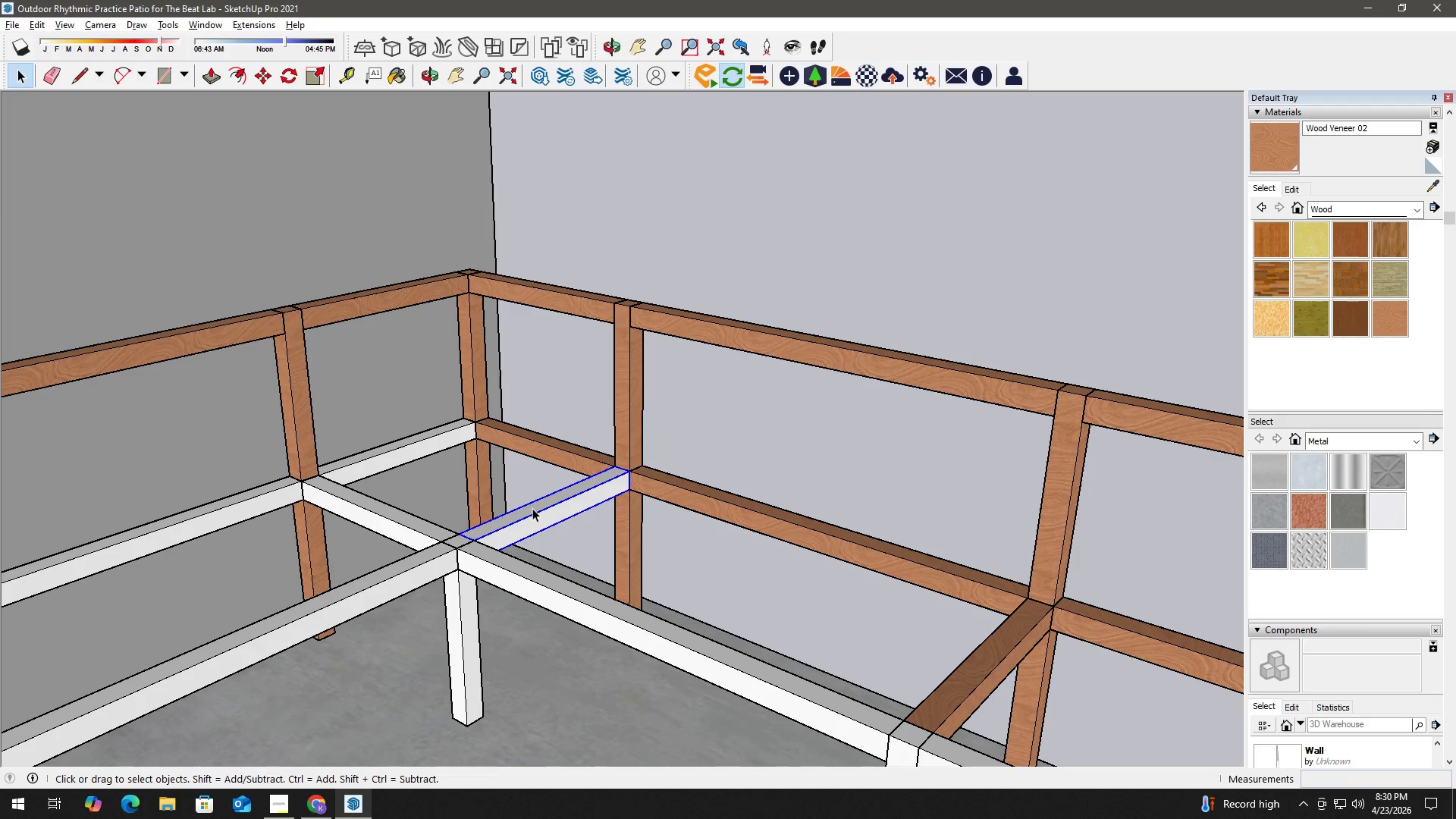 
double_click([532, 508])
 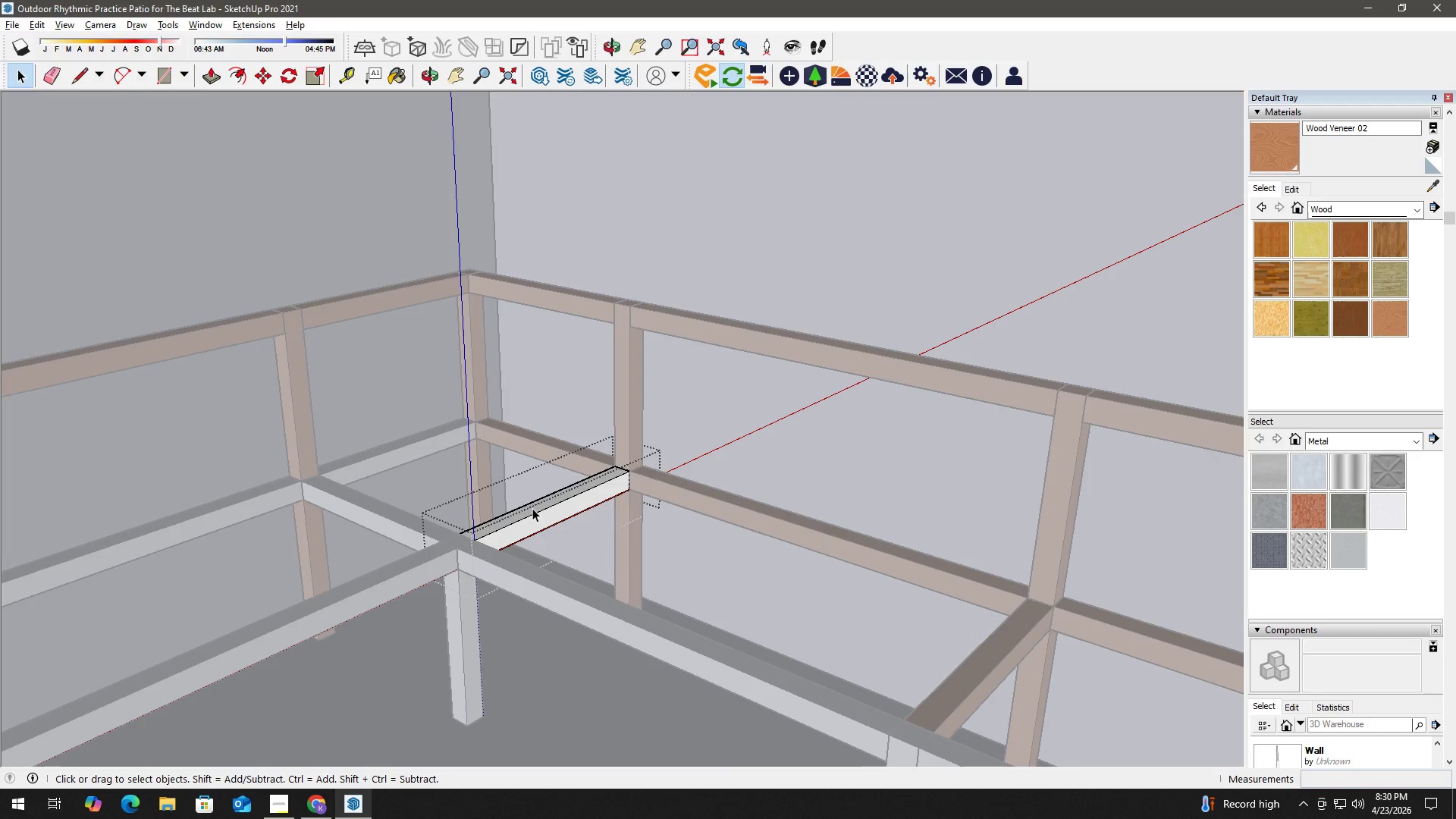 
left_click([532, 508])
 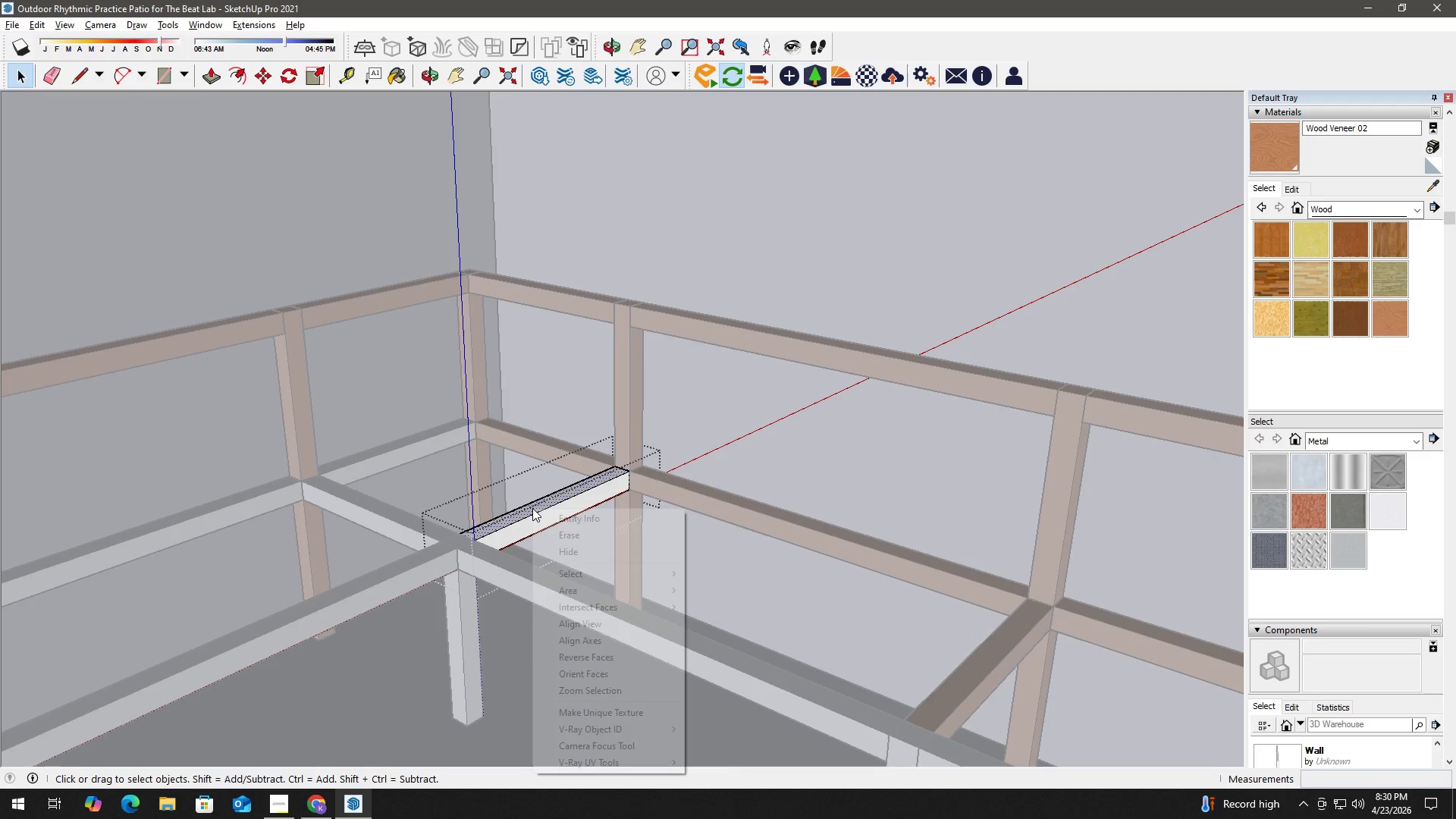 
right_click([532, 508])
 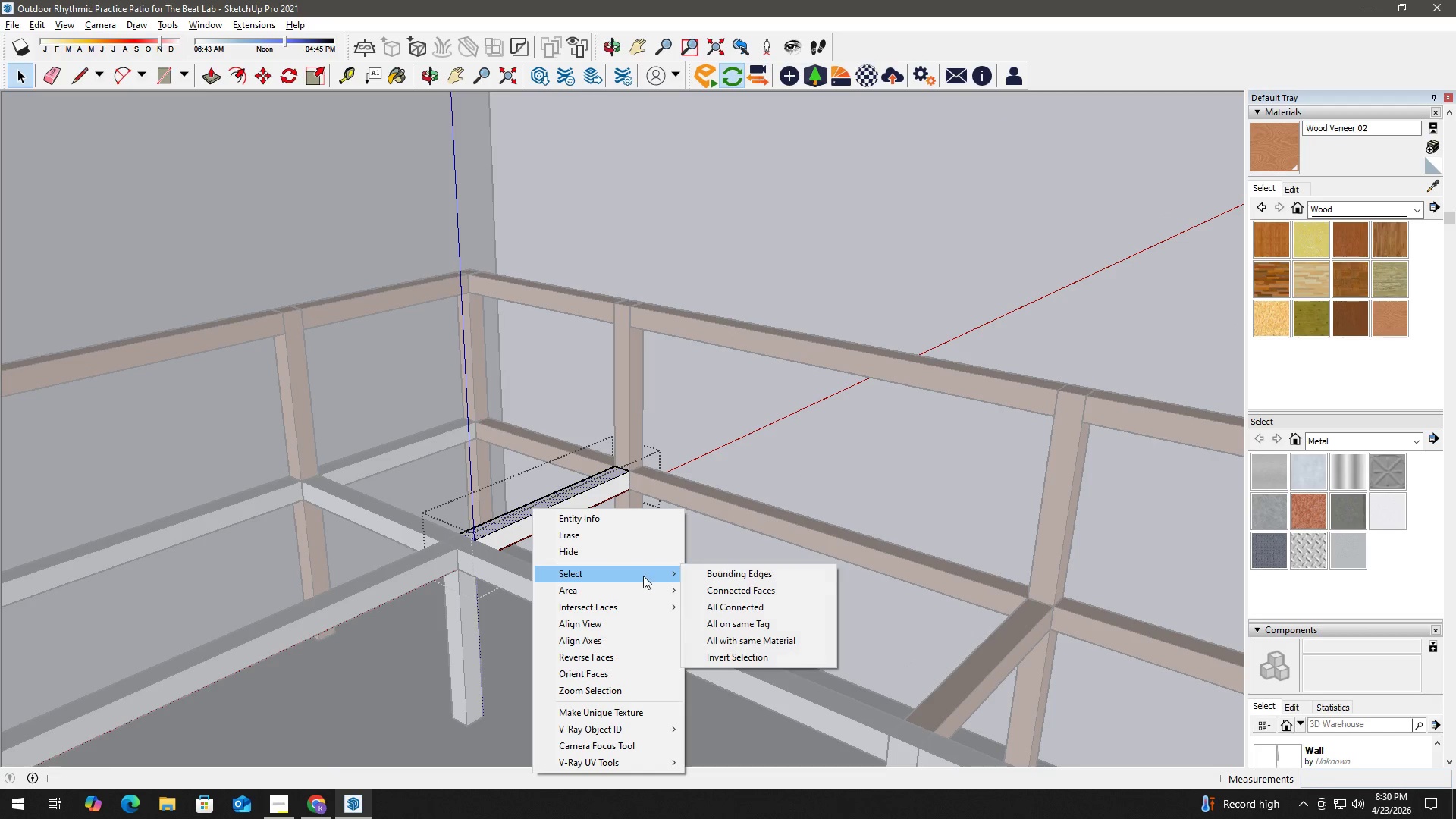 
left_click([739, 605])
 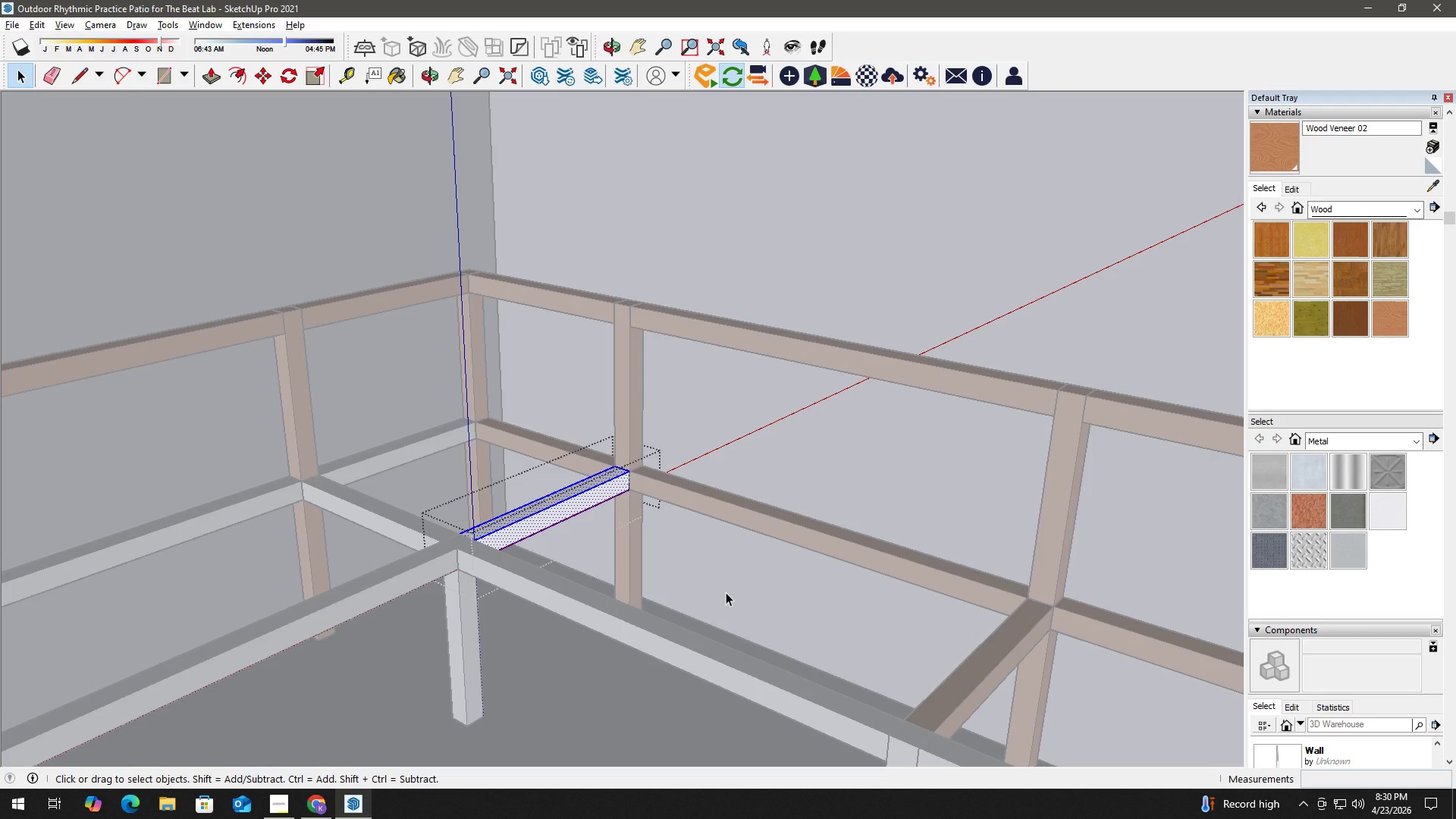 
key(B)
 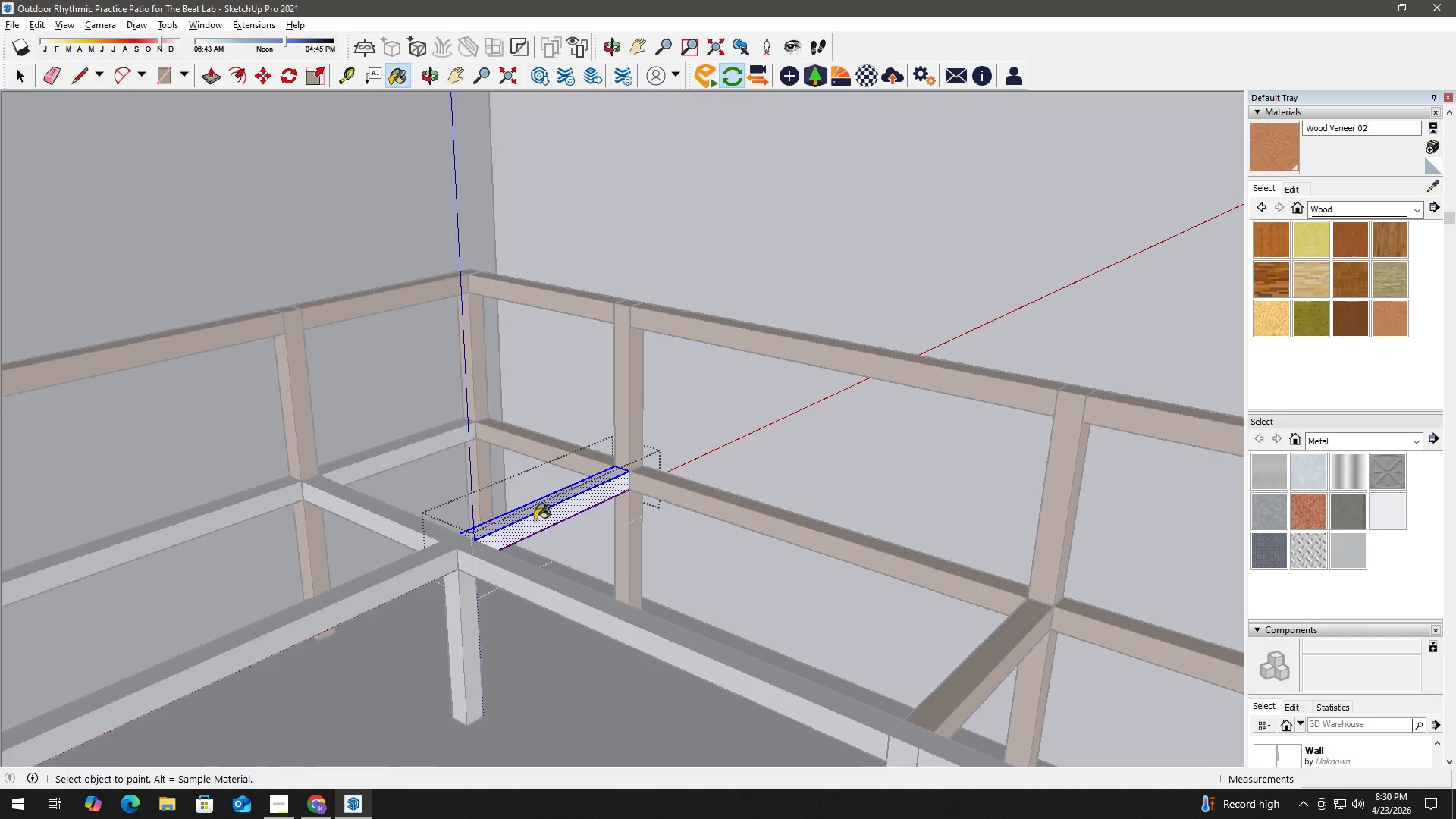 
left_click([534, 519])
 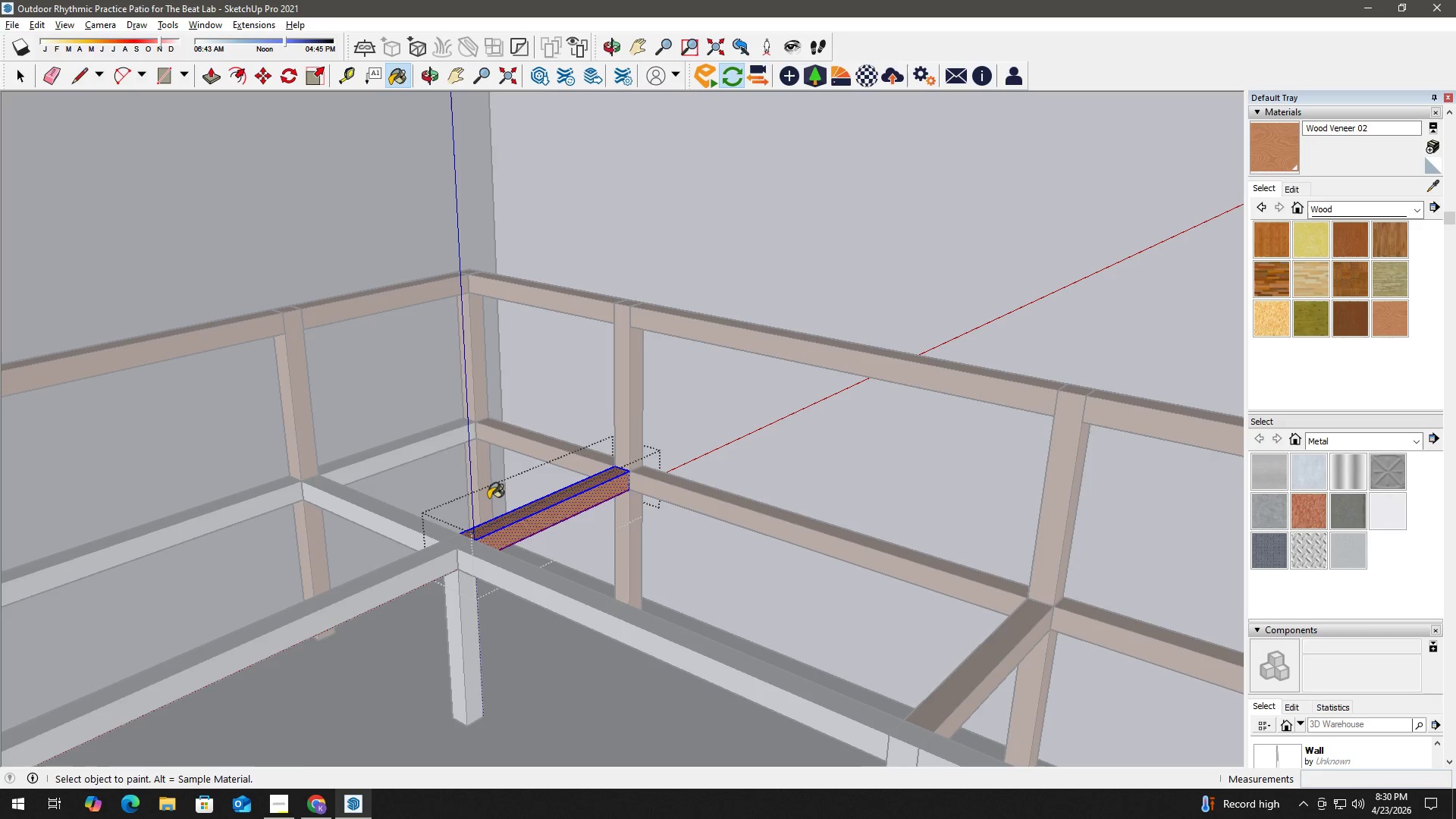 
key(Space)
 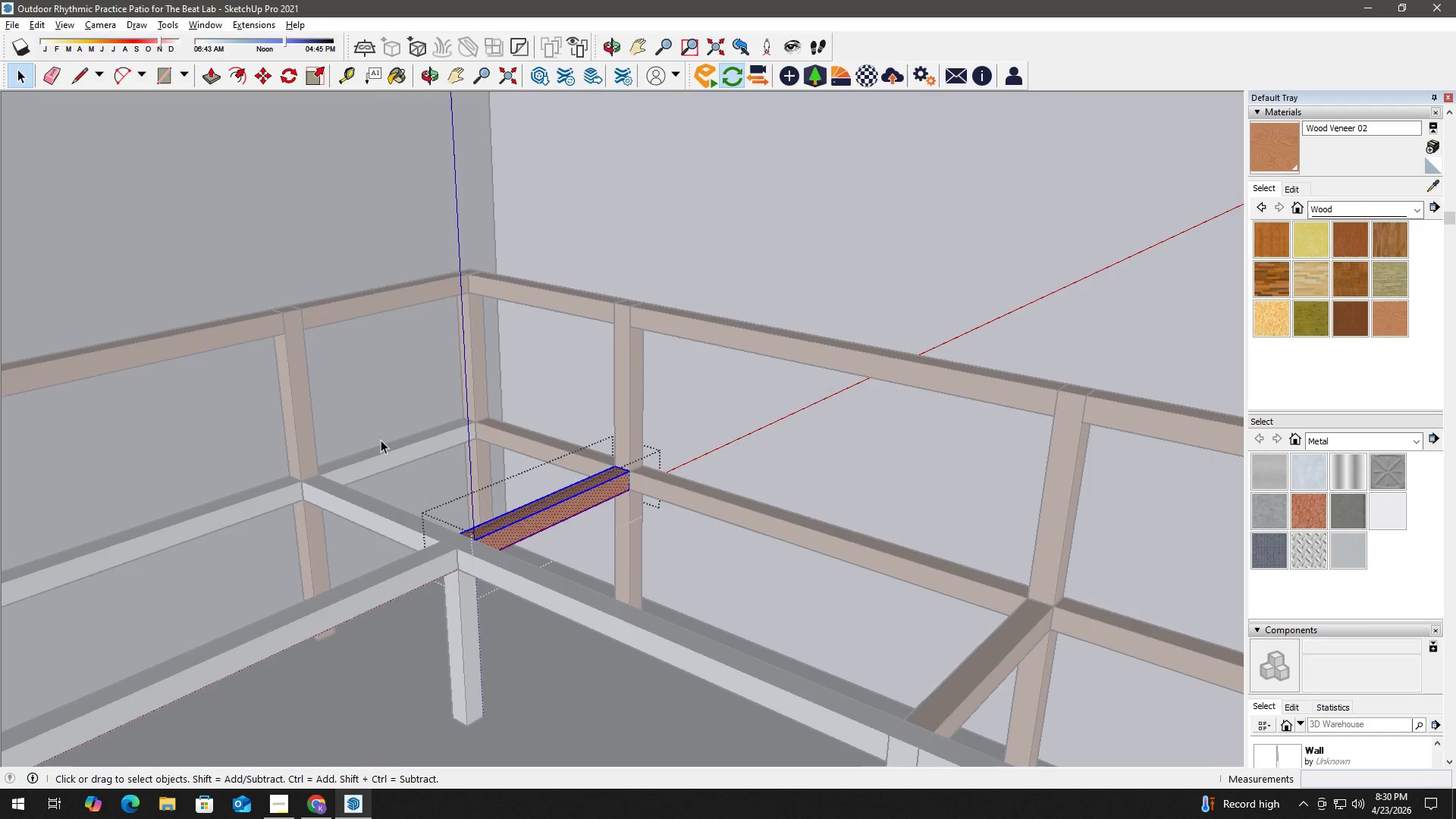 
double_click([377, 437])
 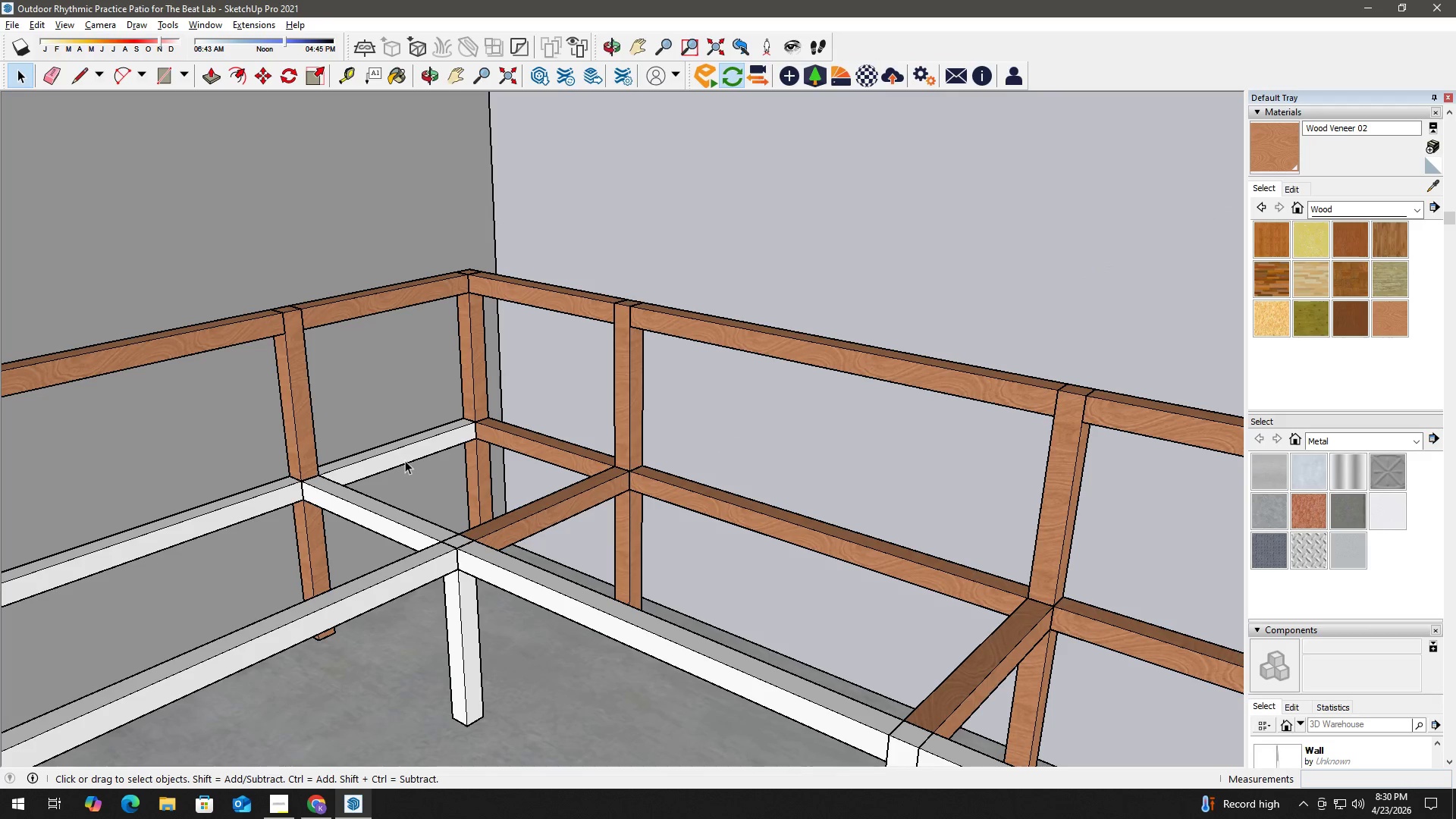 
triple_click([405, 460])
 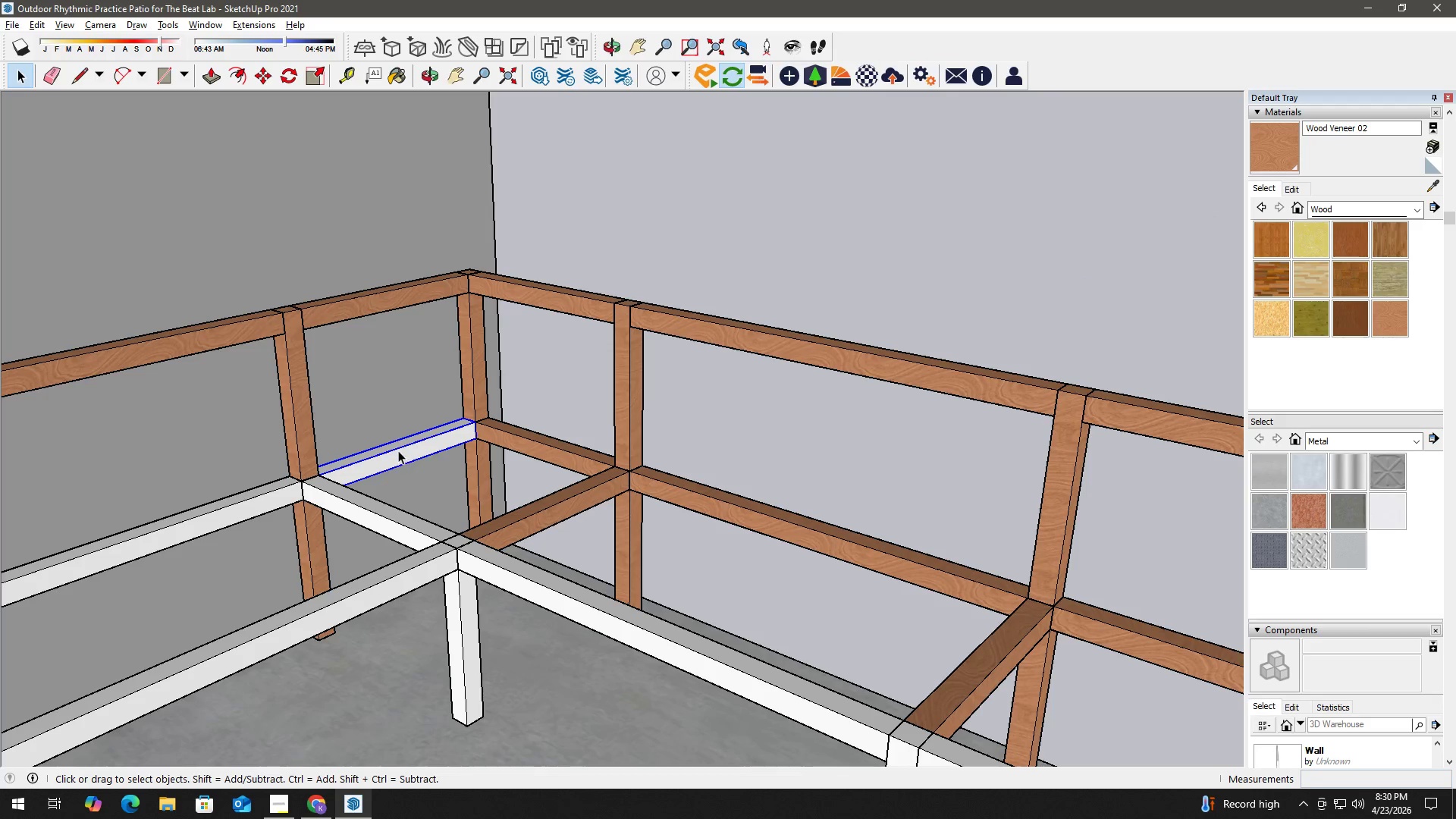 
triple_click([398, 450])
 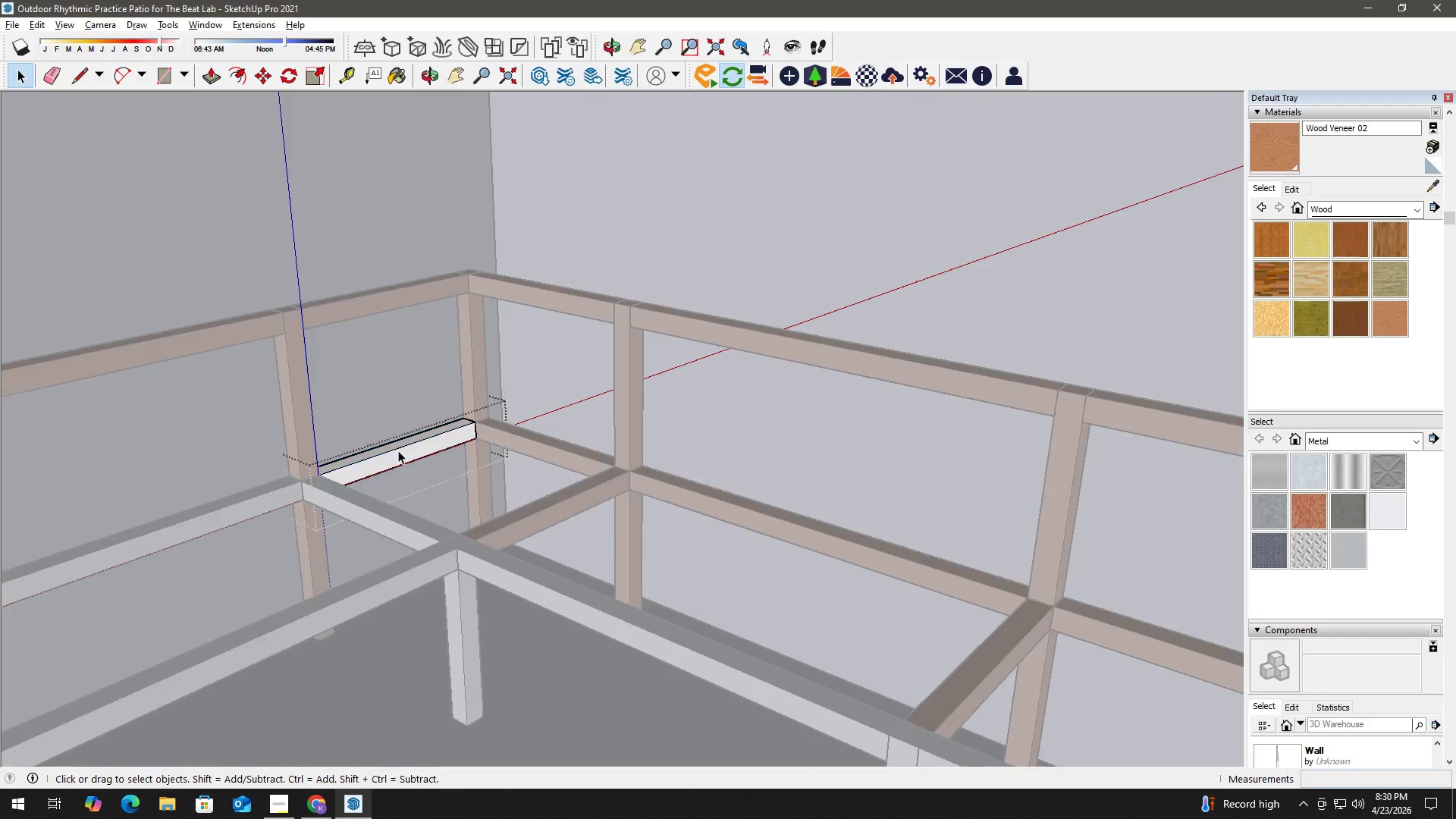 
triple_click([398, 450])
 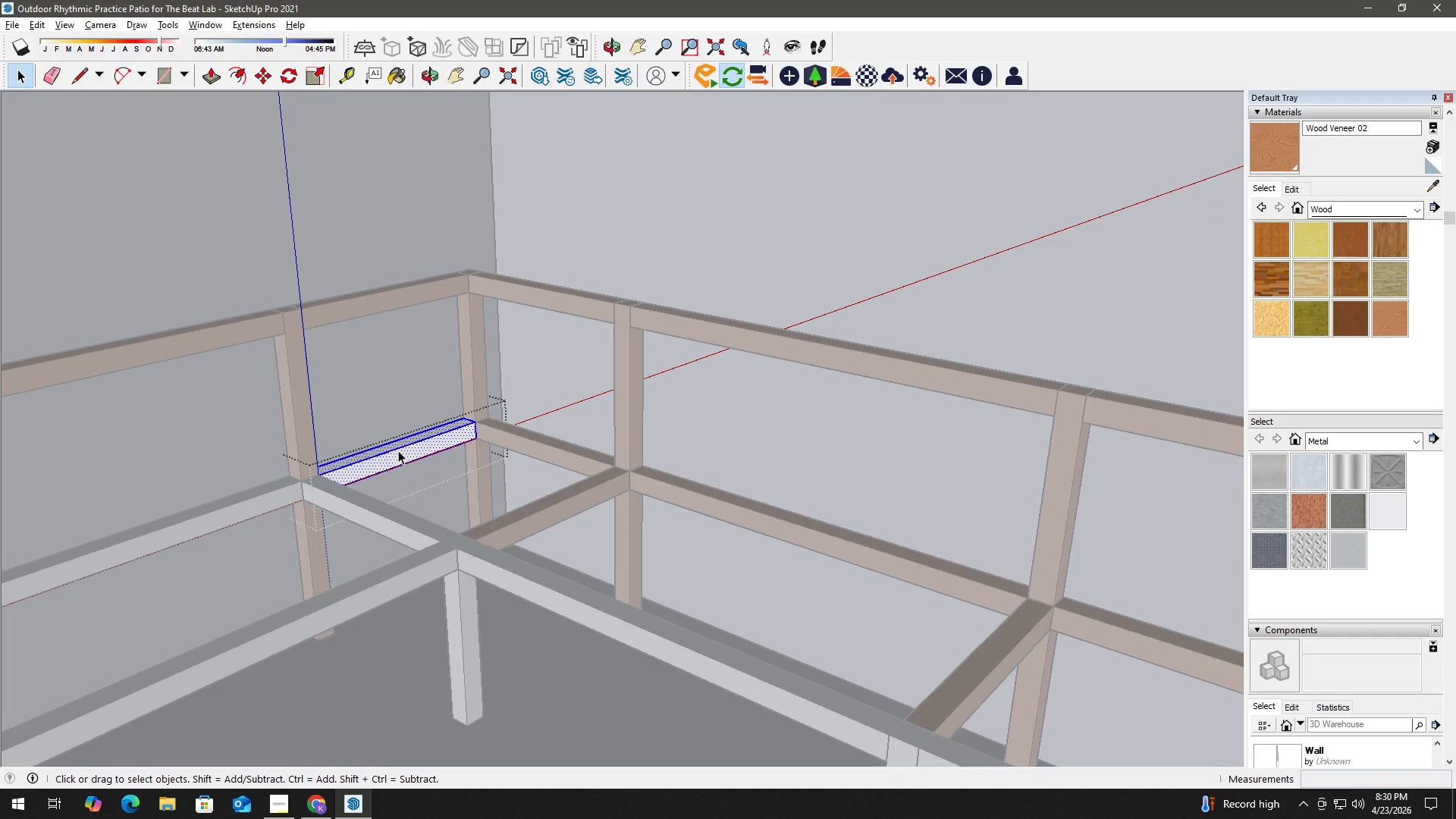 
triple_click([398, 450])
 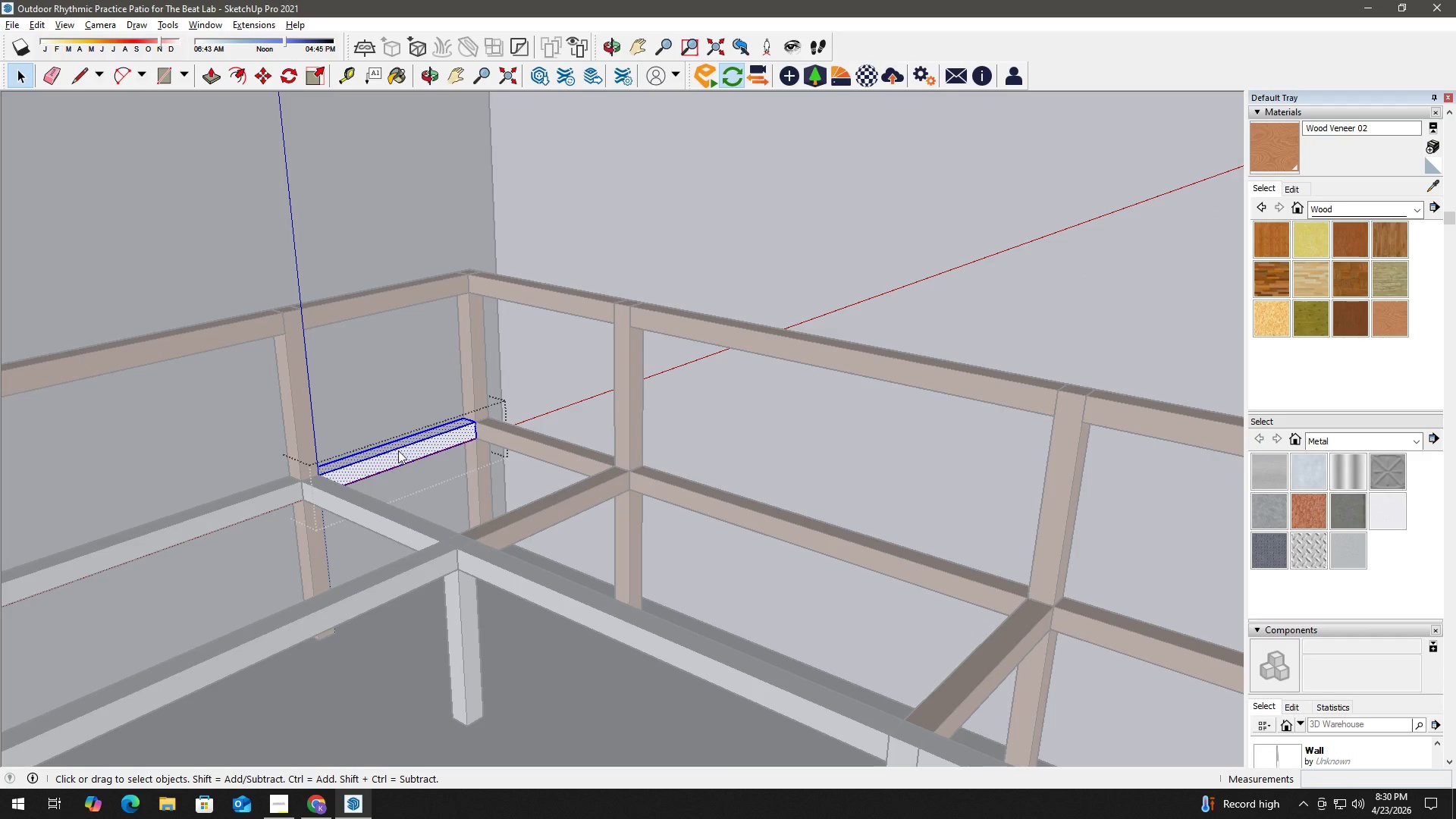 
right_click([398, 450])
 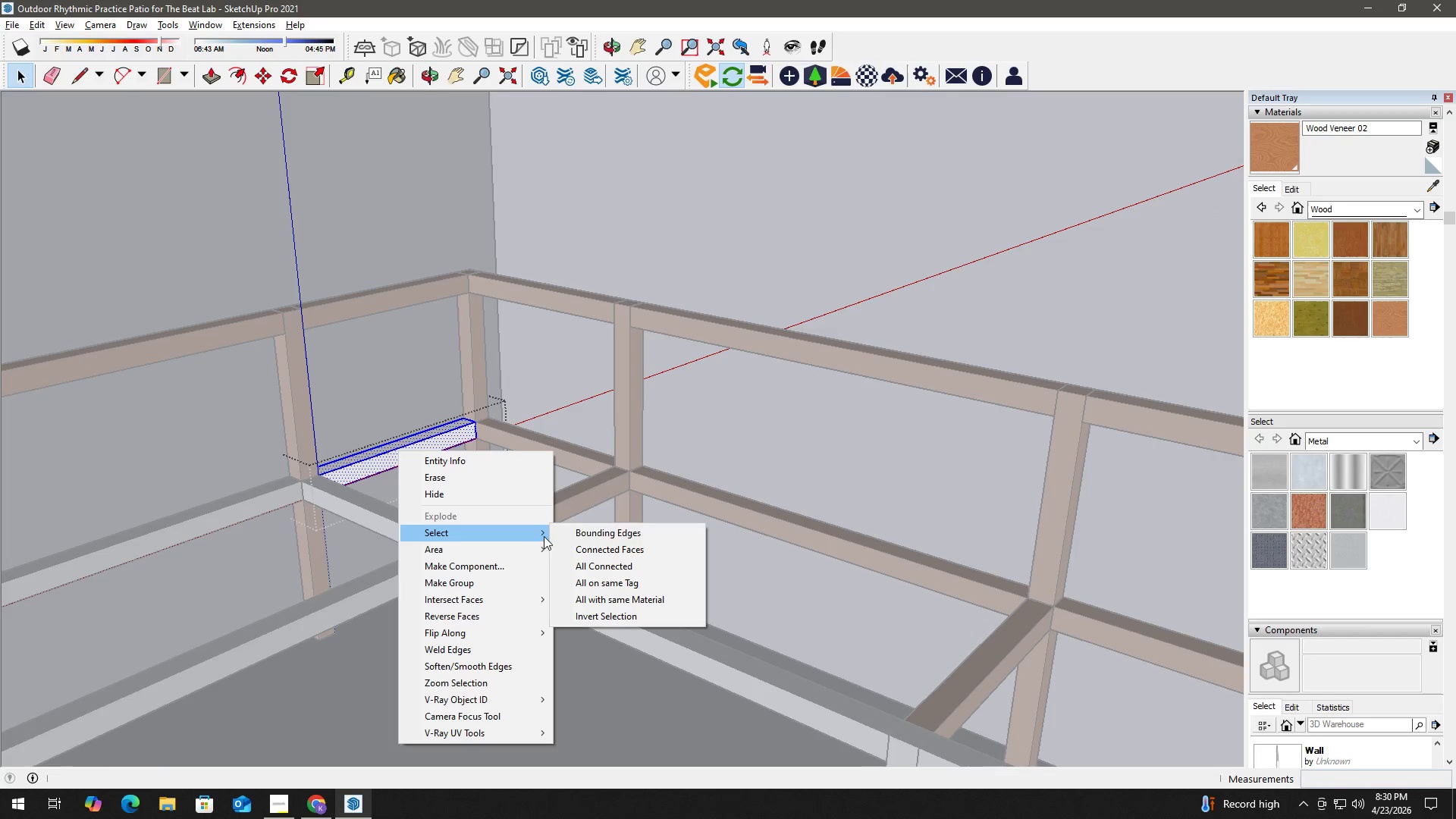 
left_click([644, 553])
 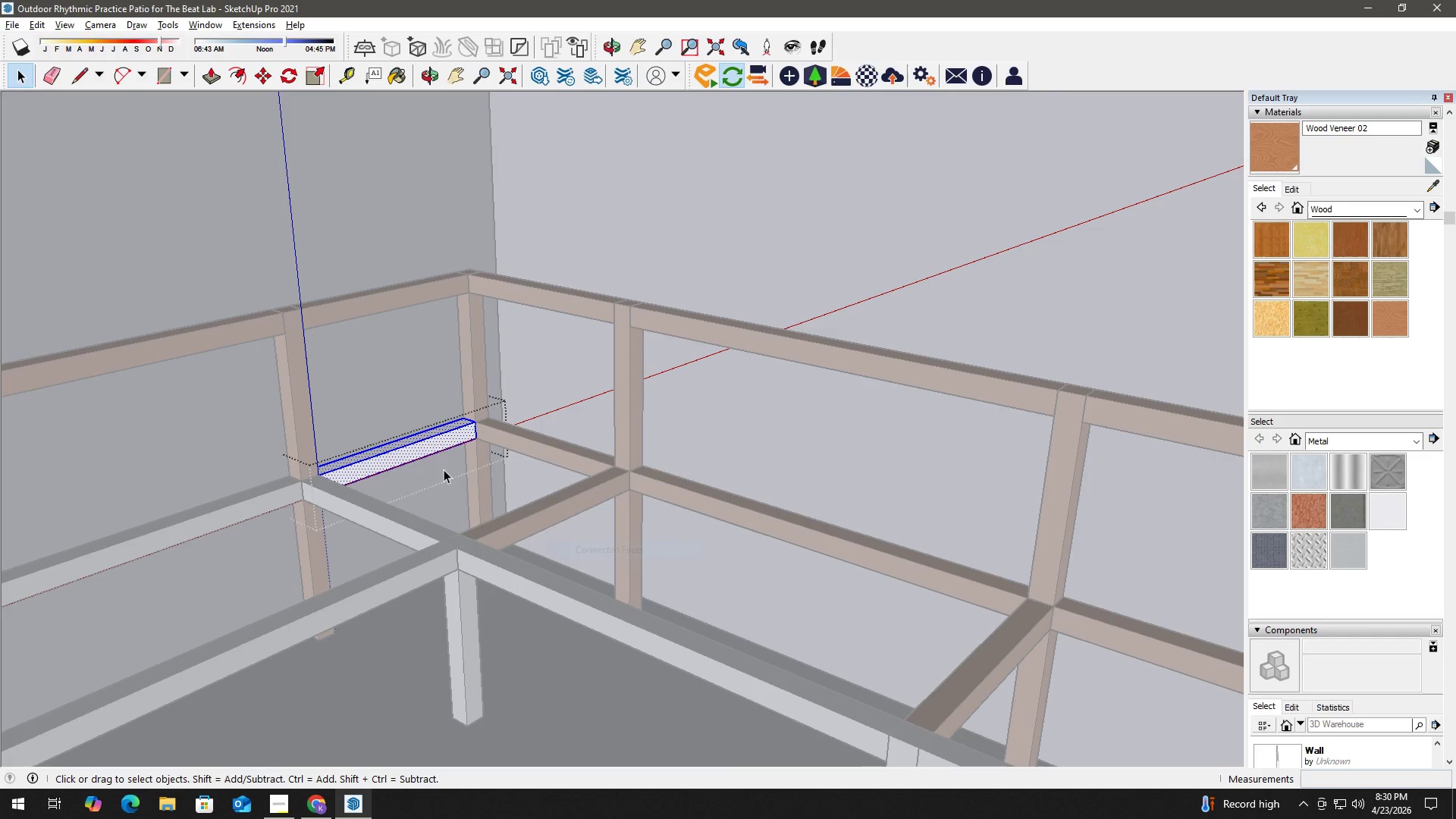 
key(B)
 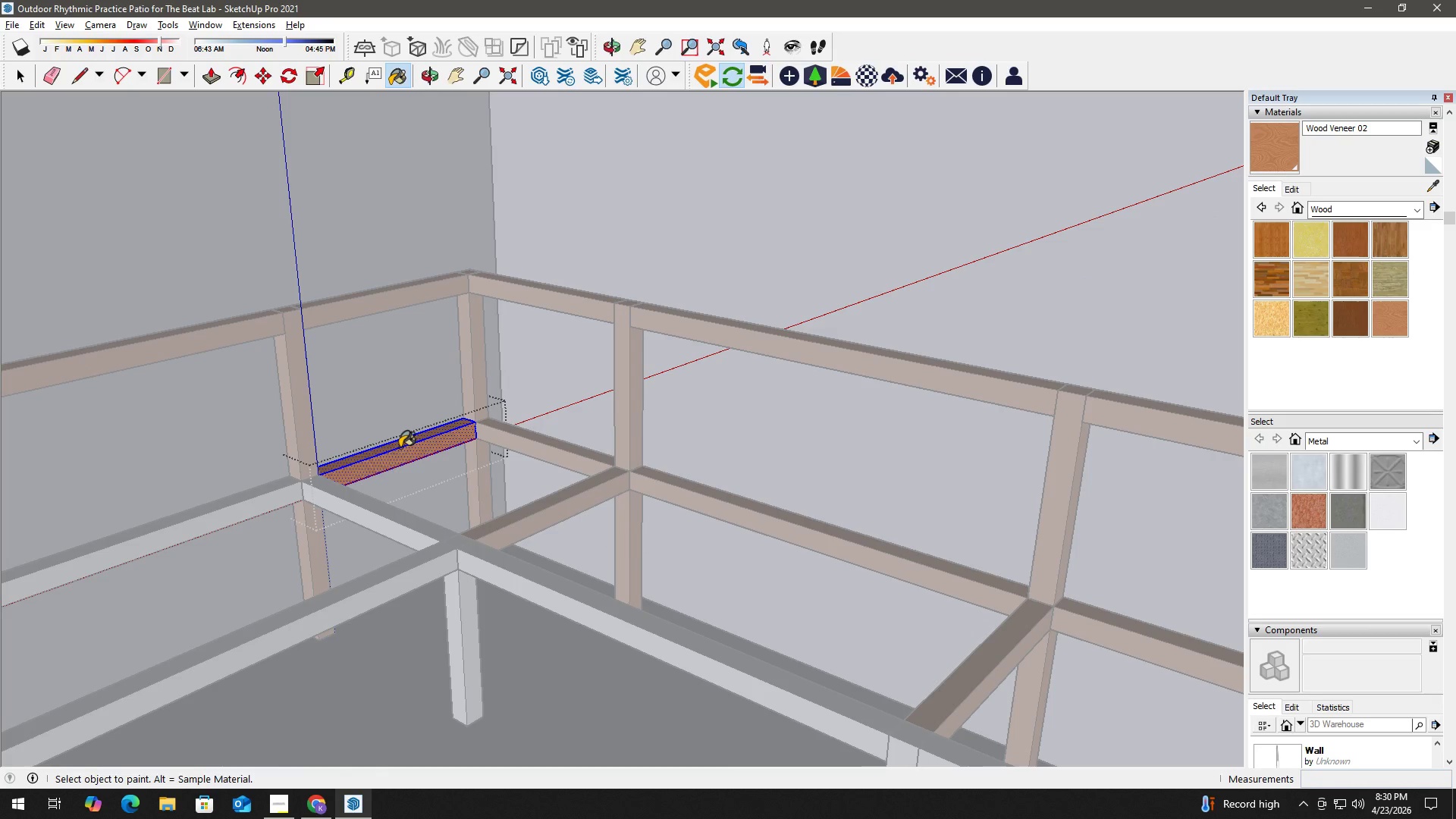 
key(Space)
 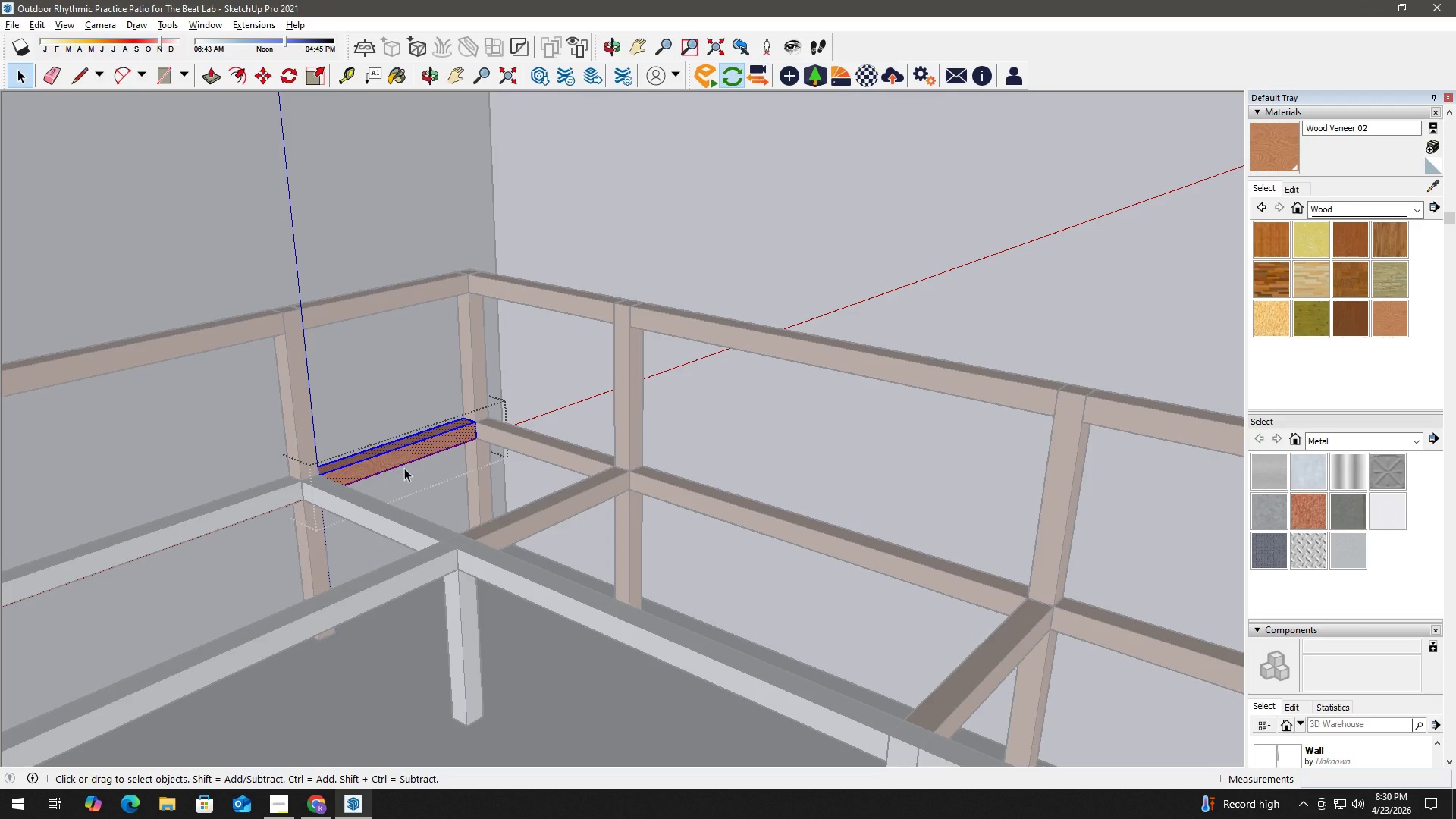 
wait(8.97)
 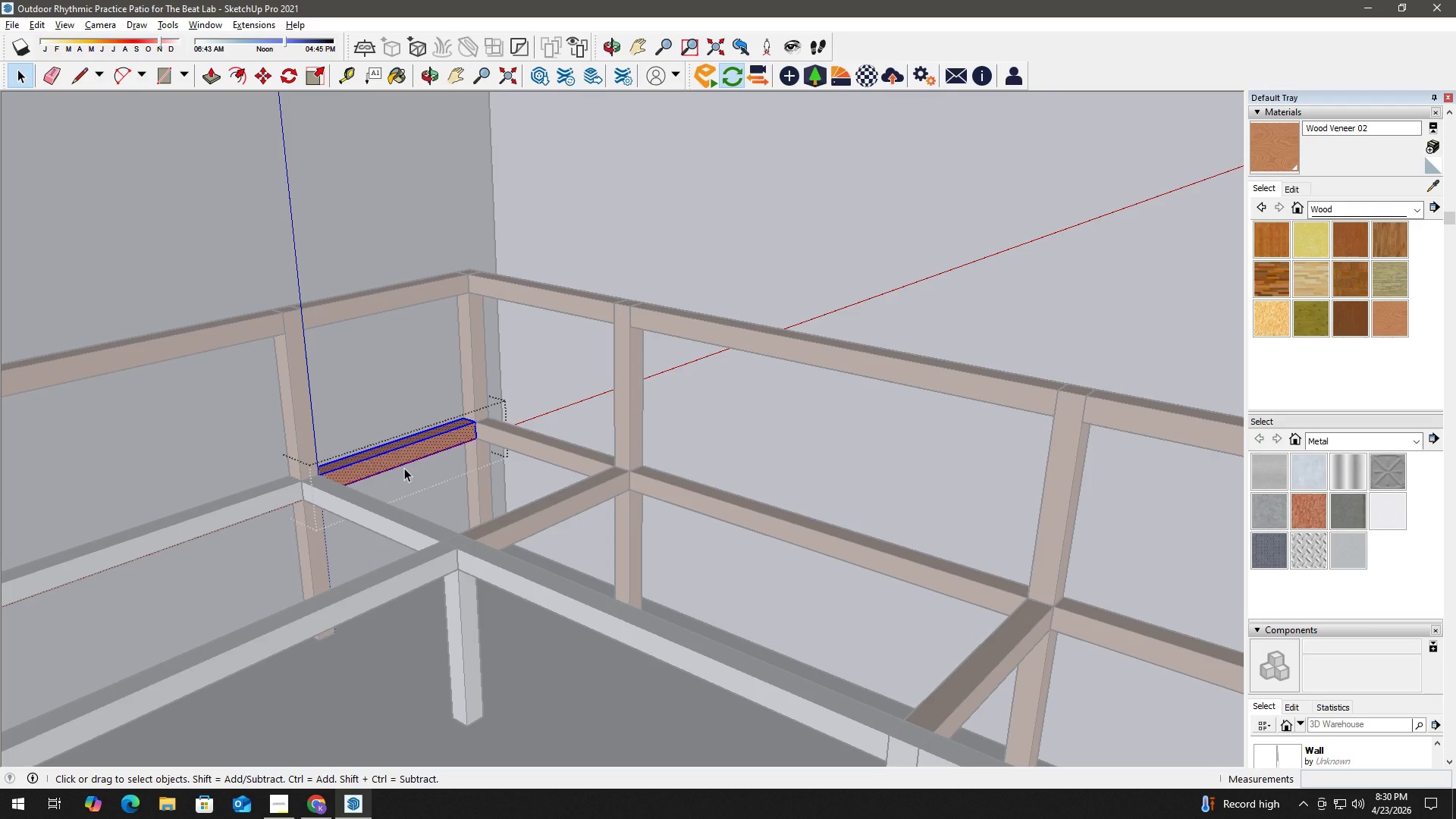 
key(Escape)
 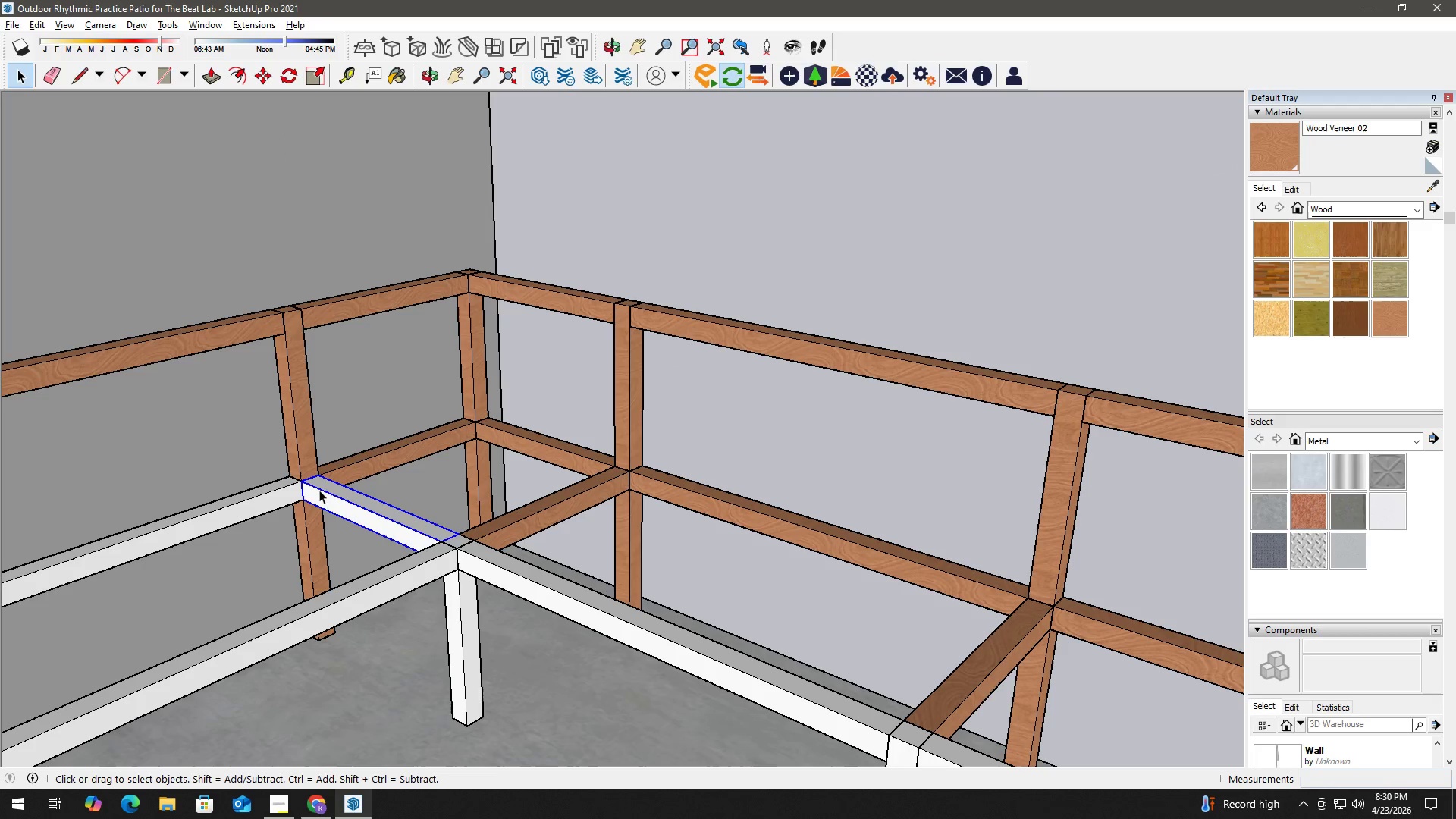 
double_click([324, 490])
 